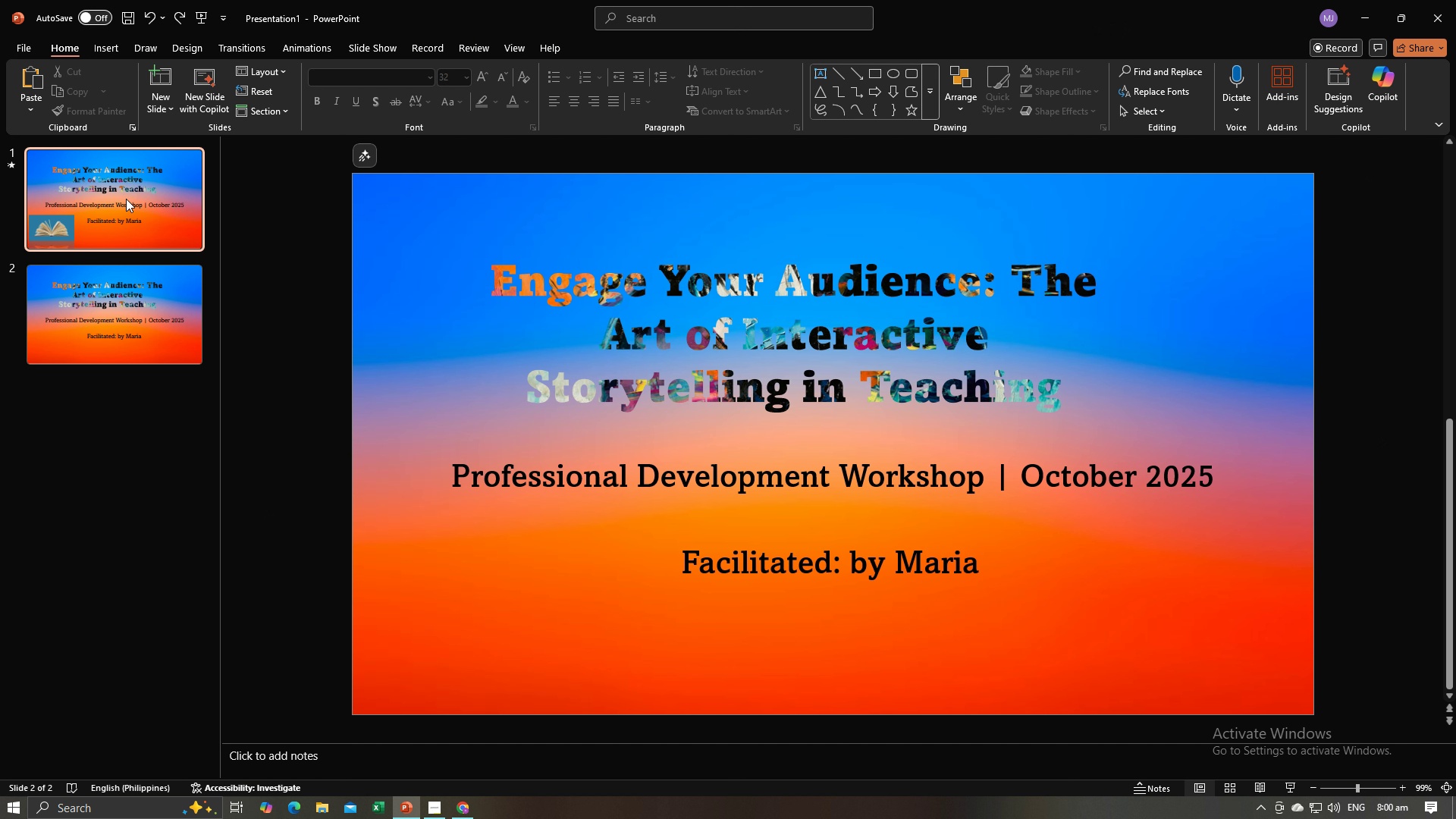 
left_click([126, 199])
 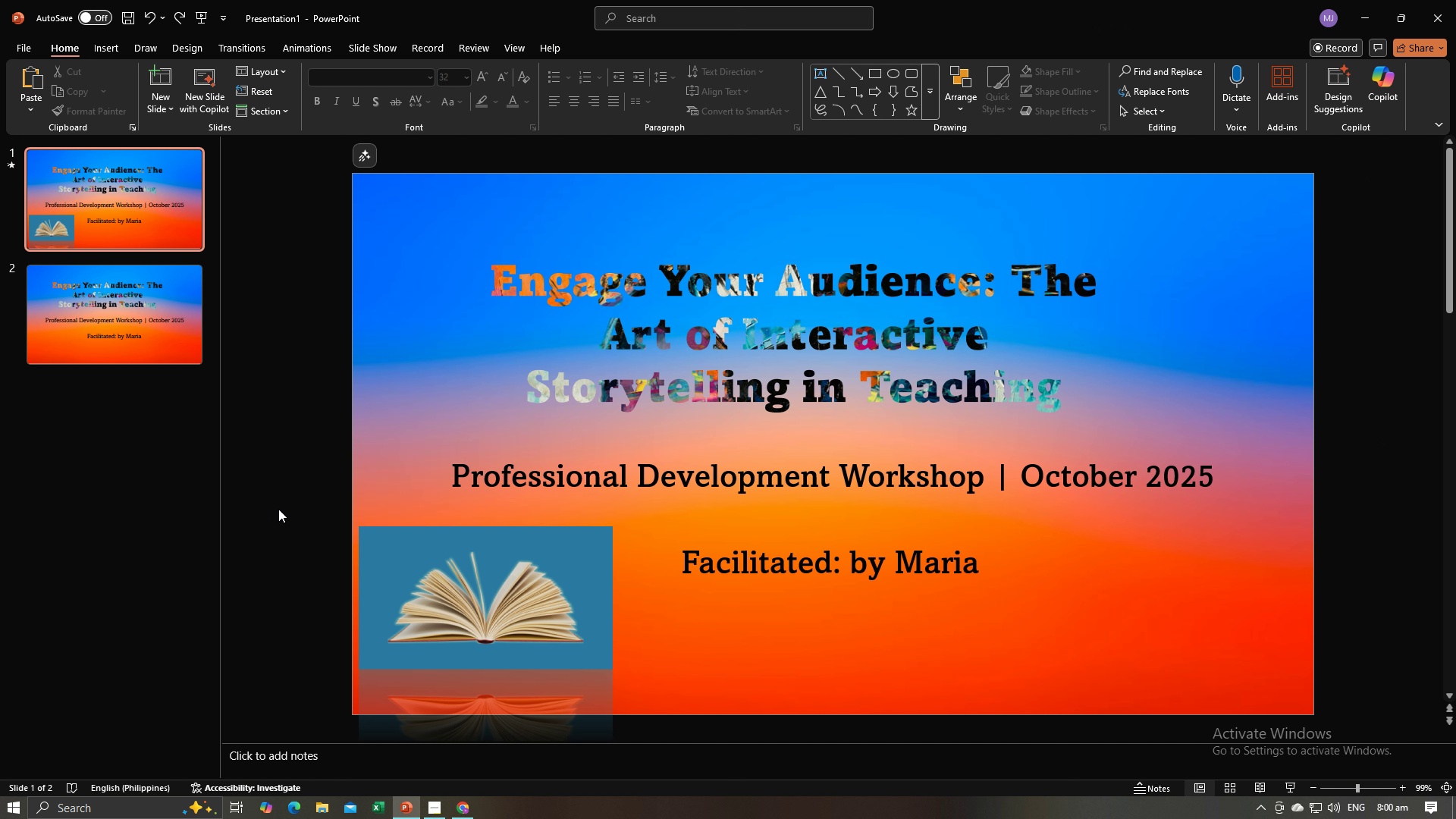 
left_click([278, 509])
 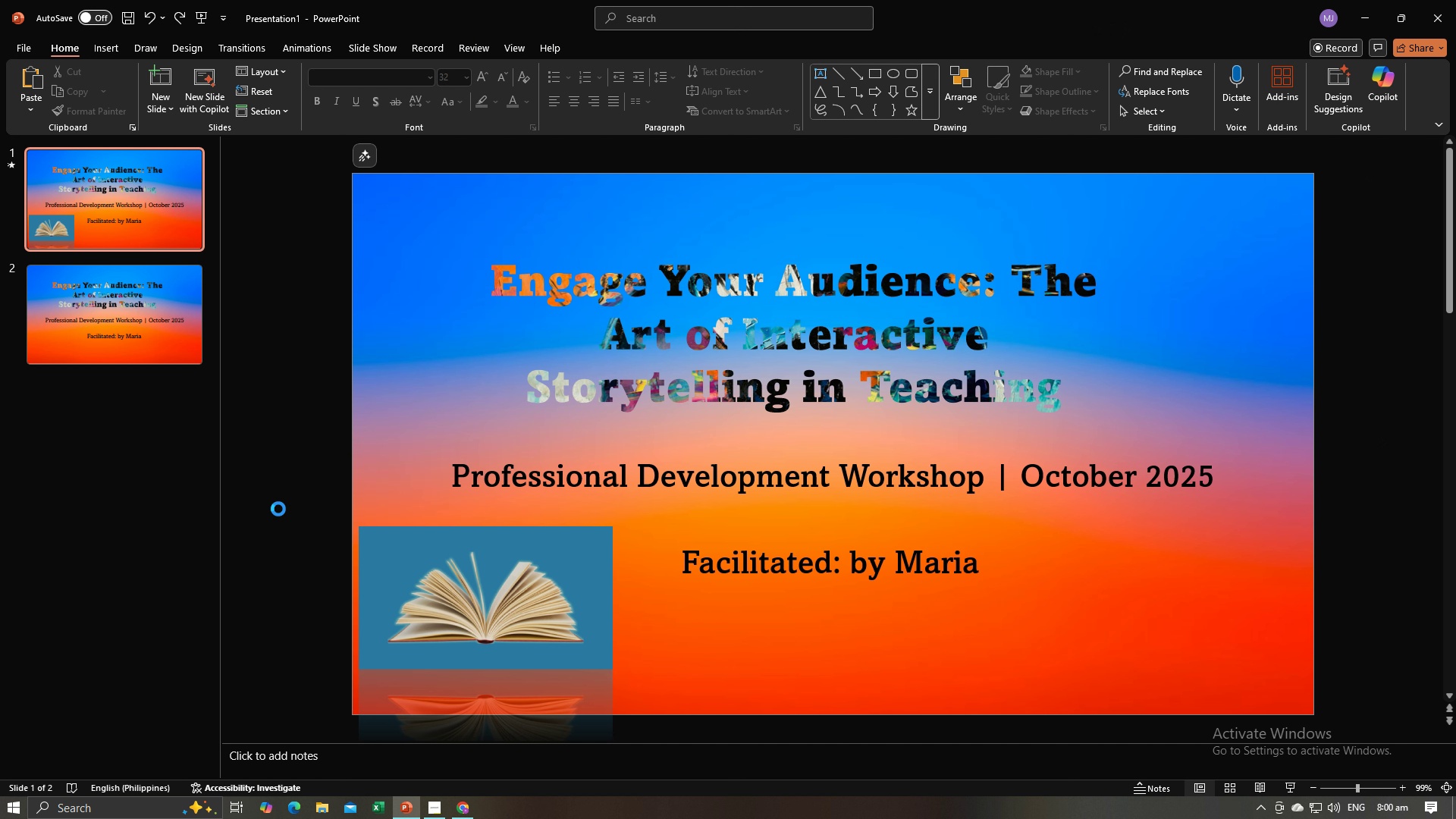 
key(Control+V)
 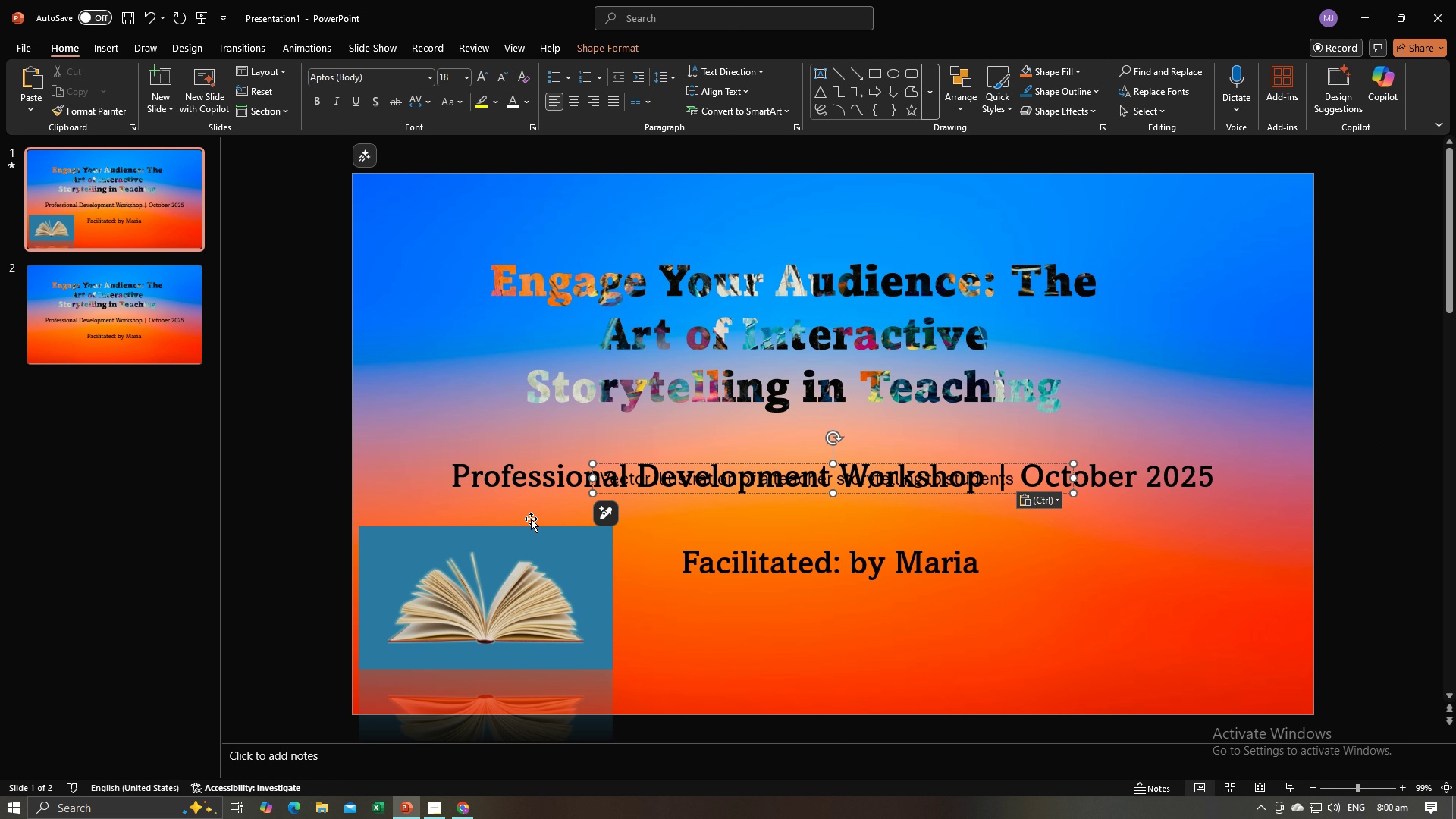 
key(Control+Z)
 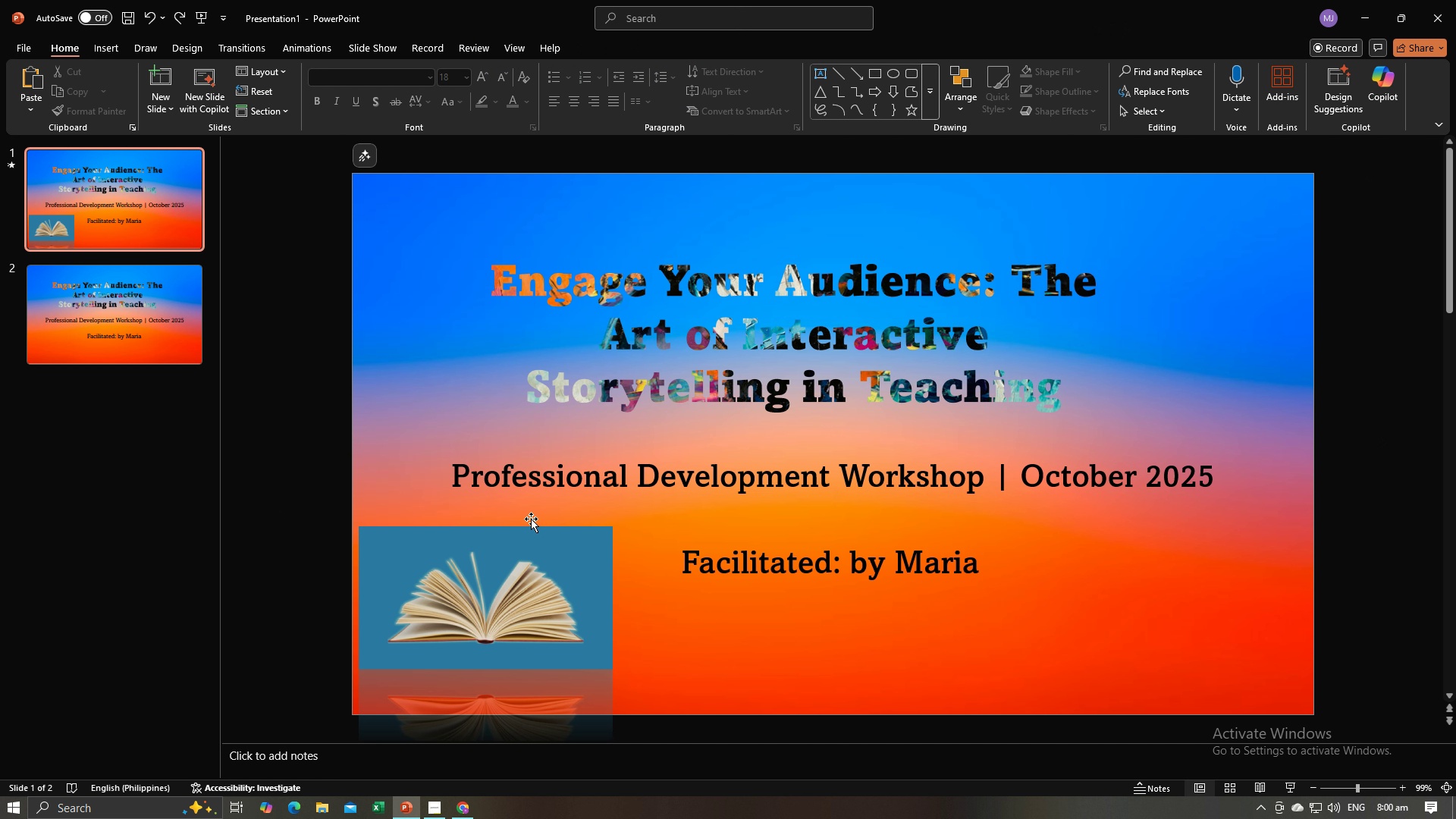 
key(Alt+AltLeft)
 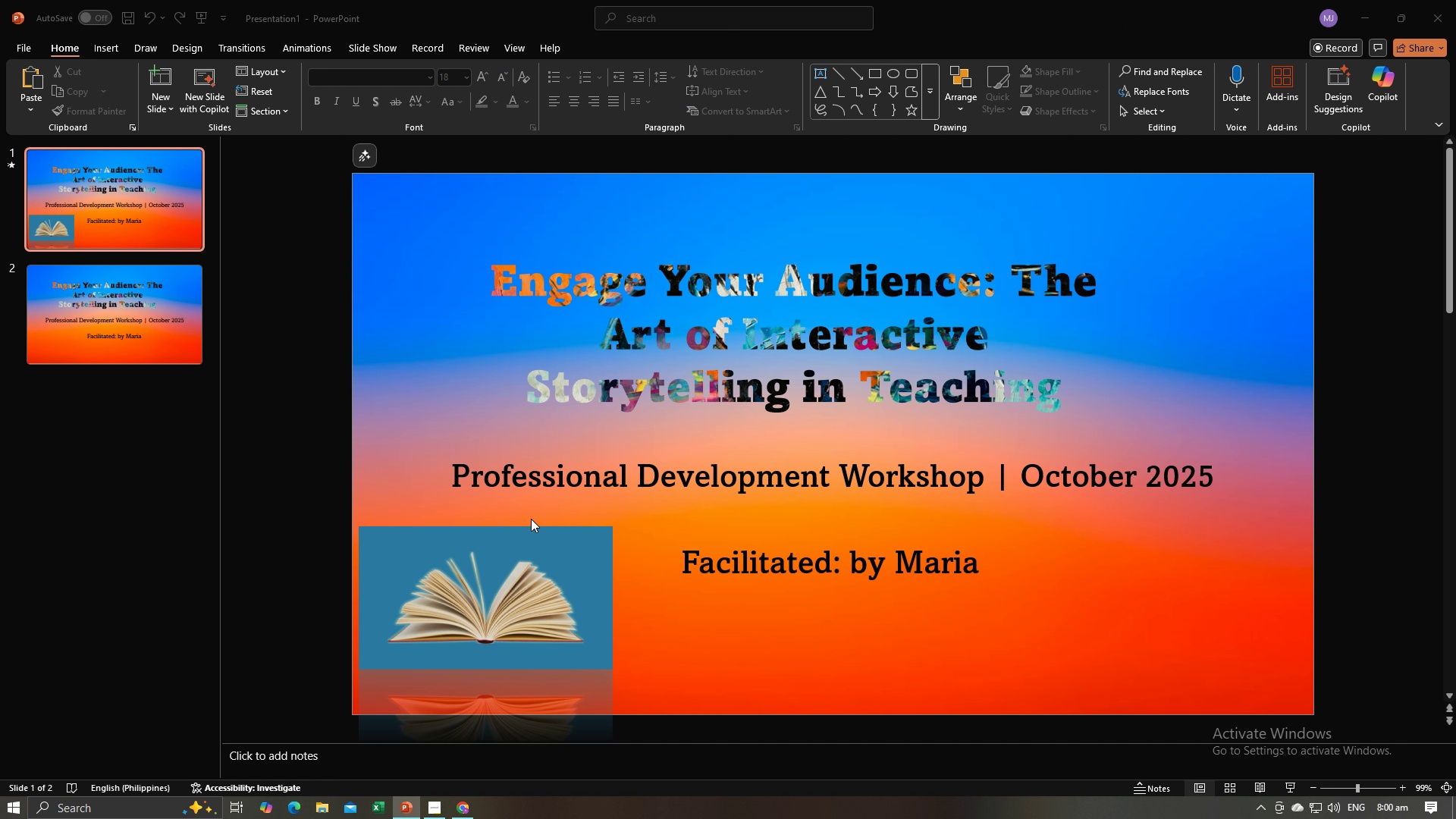 
key(Alt+Tab)
 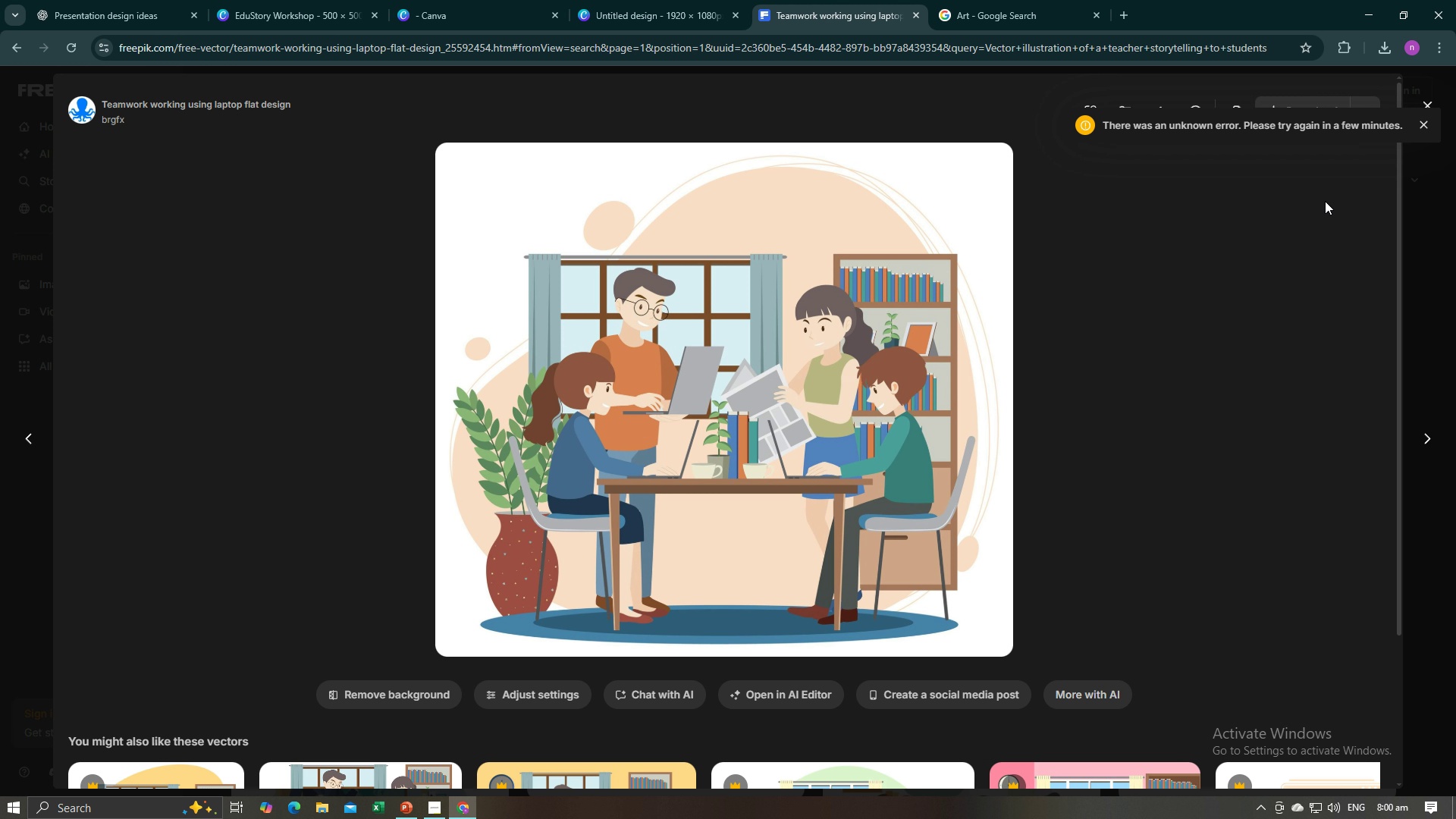 
left_click([1324, 201])
 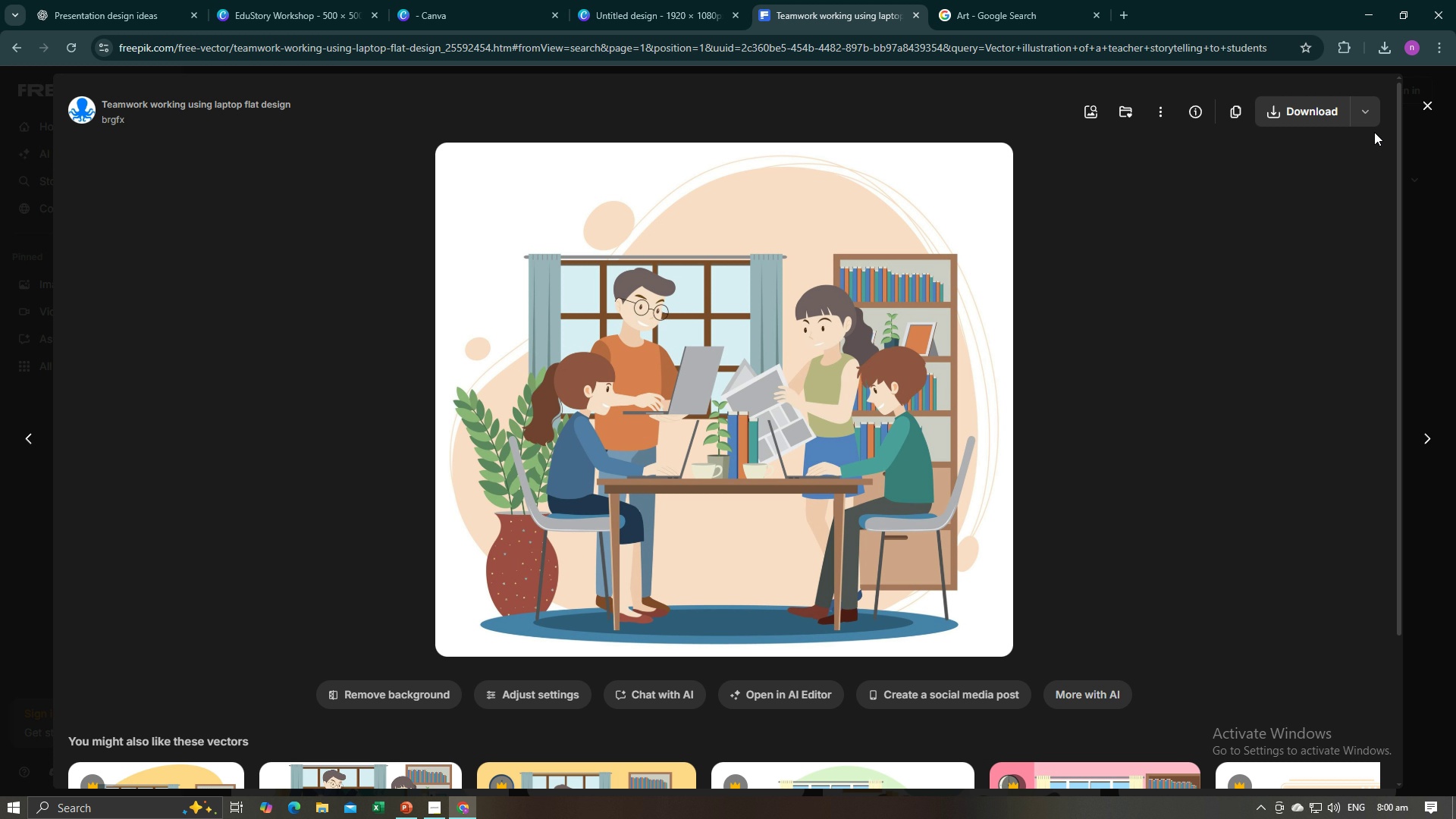 
left_click([1420, 125])
 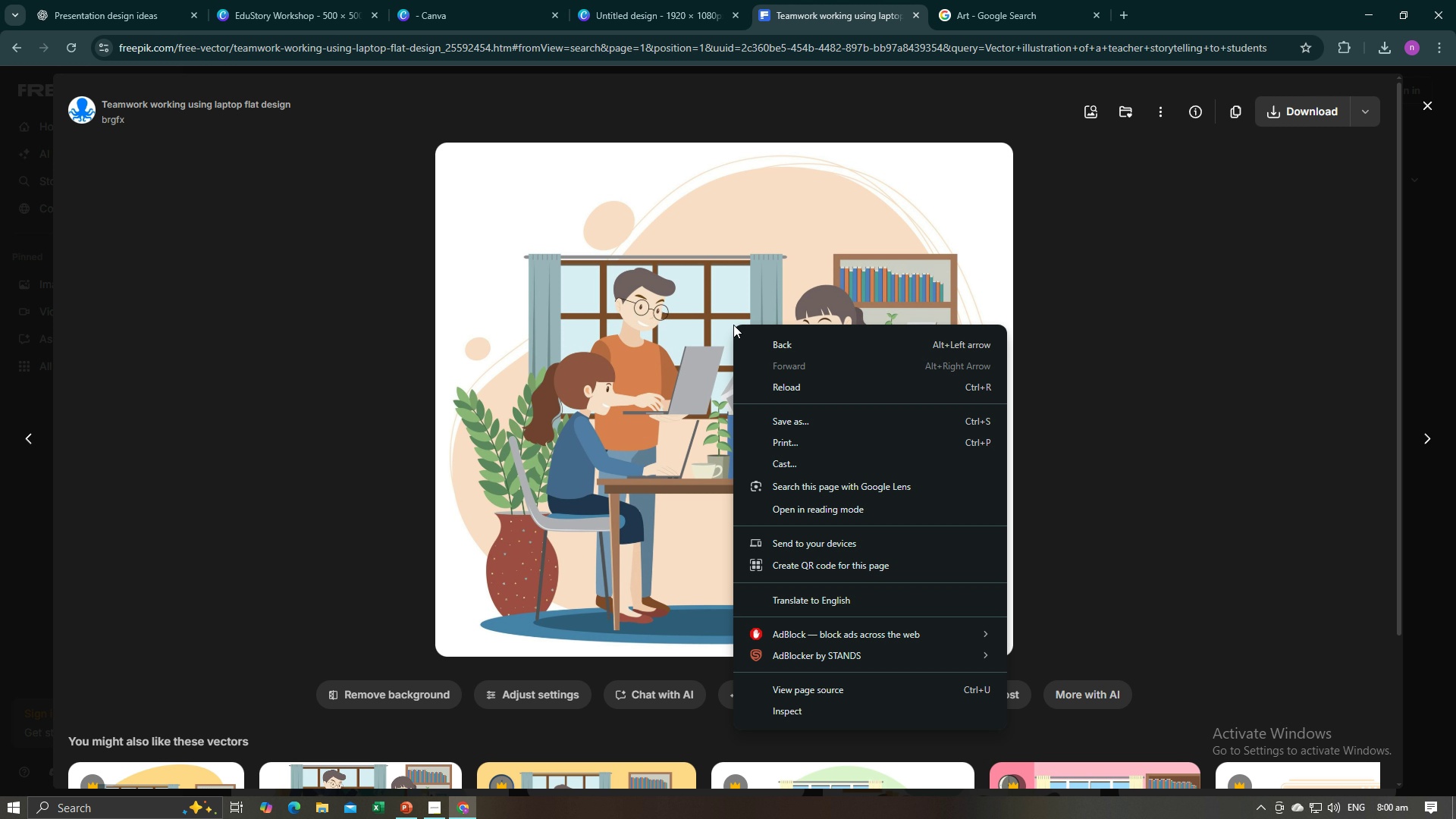 
right_click([733, 325])
 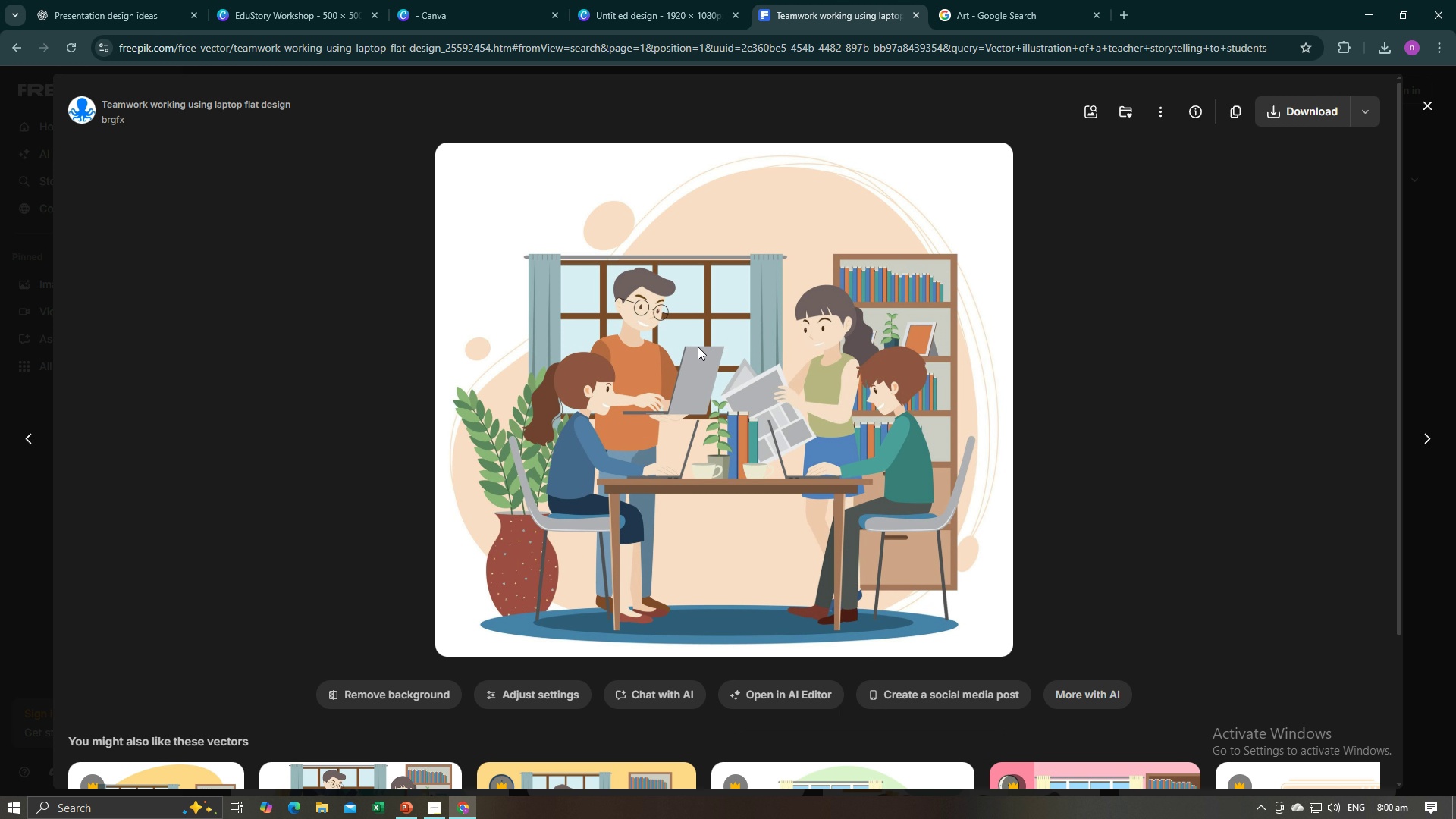 
left_click([698, 347])
 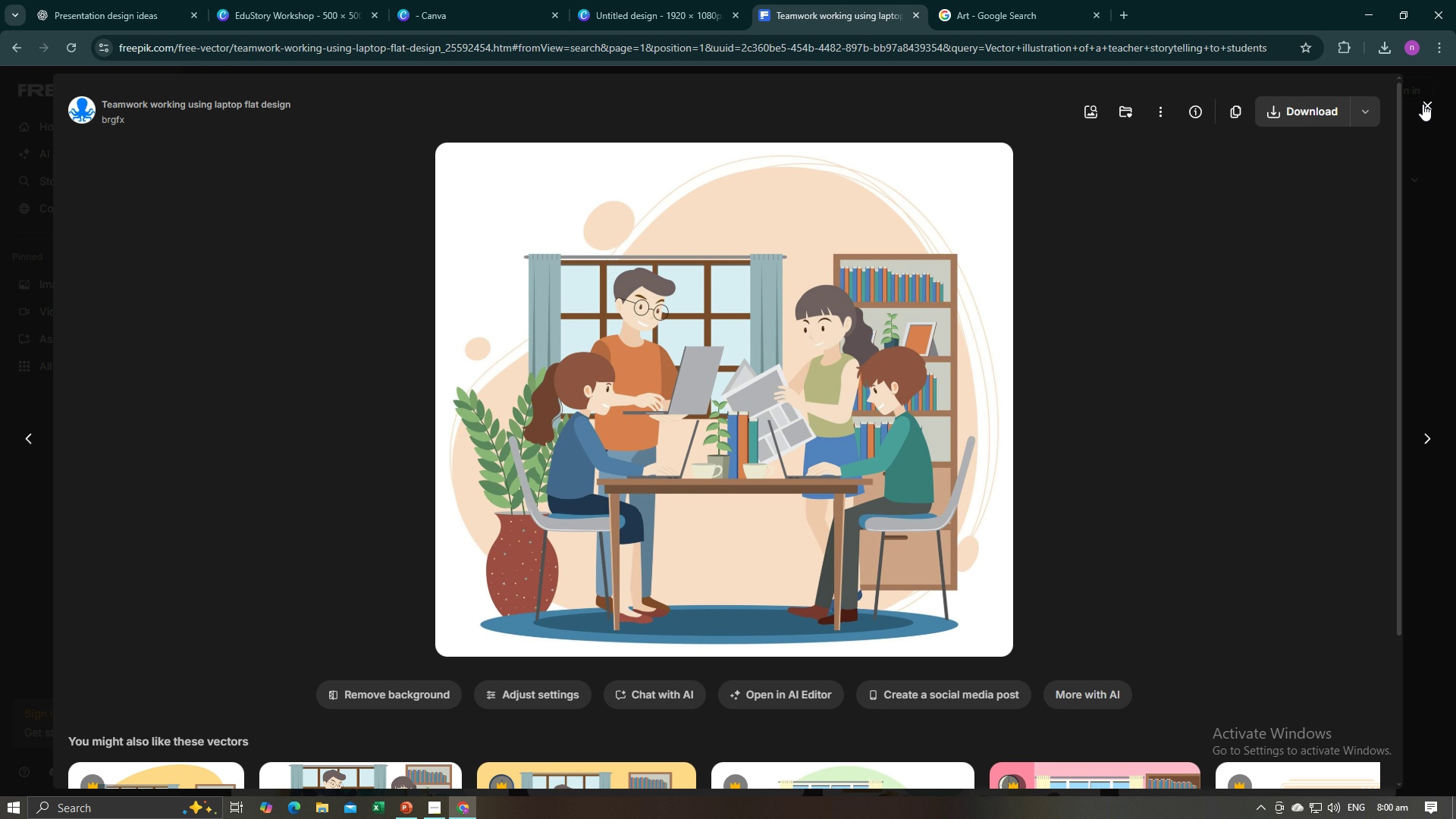 
left_click([1424, 104])
 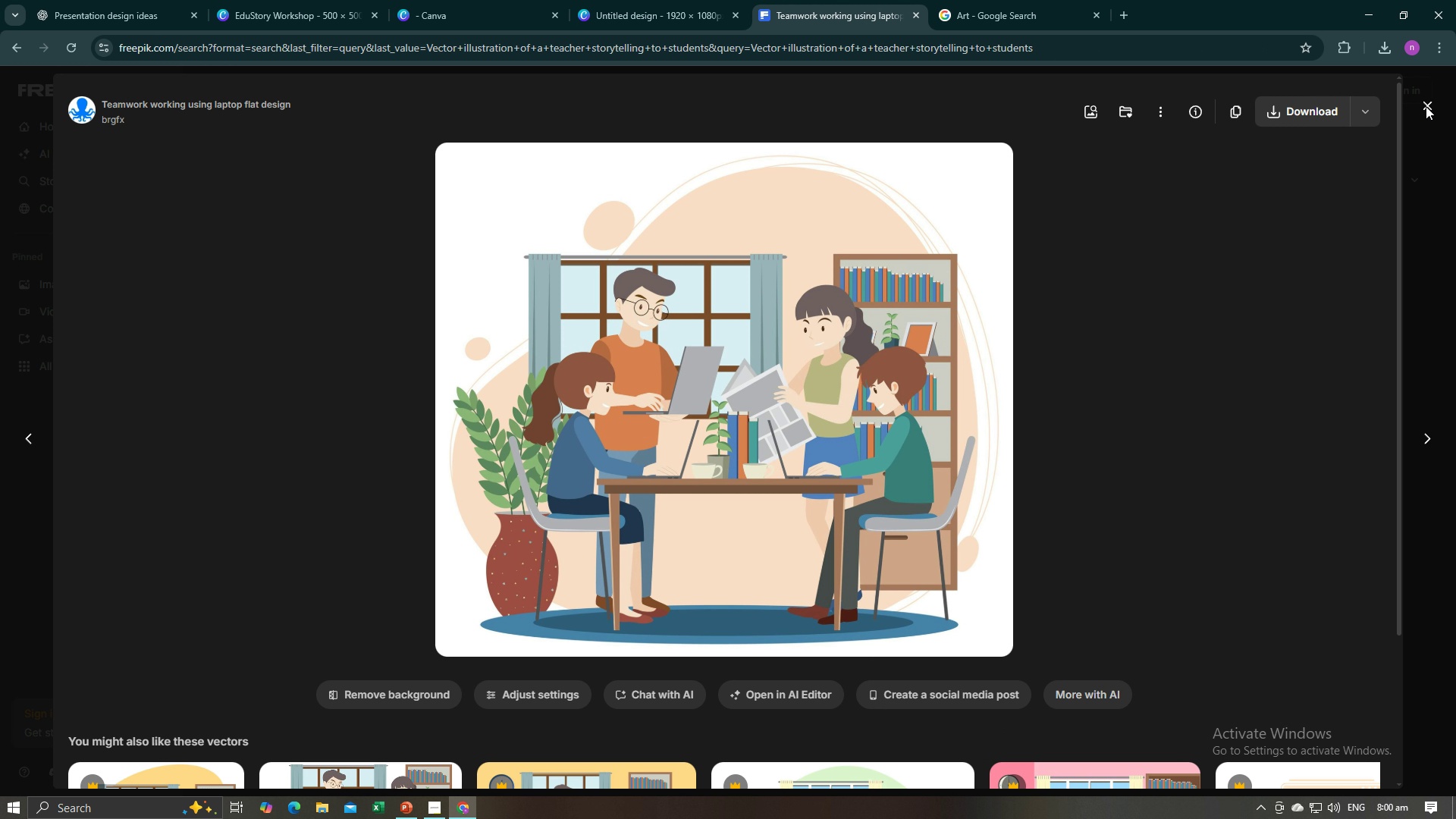 
left_click([1426, 106])
 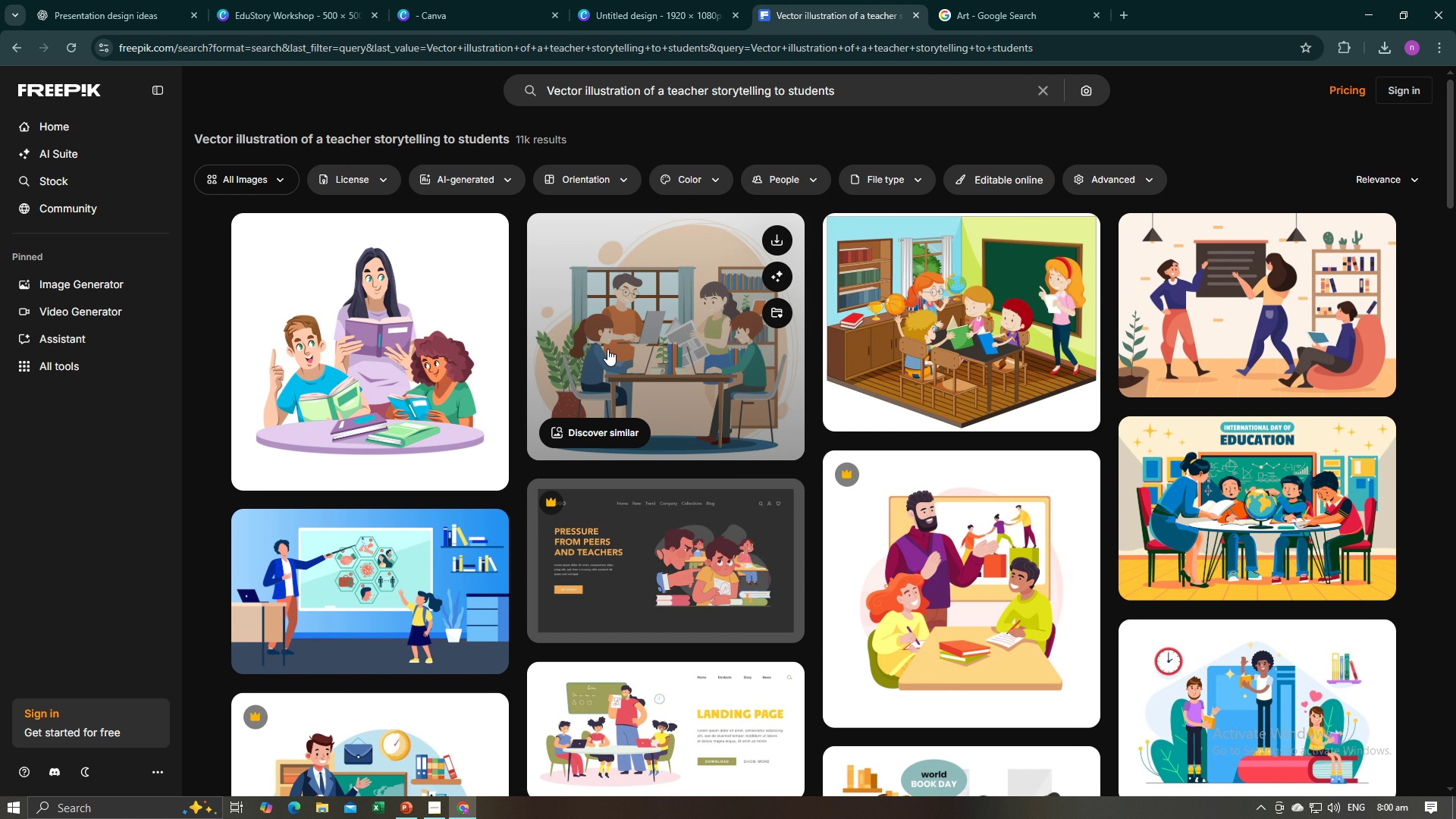 
right_click([607, 349])
 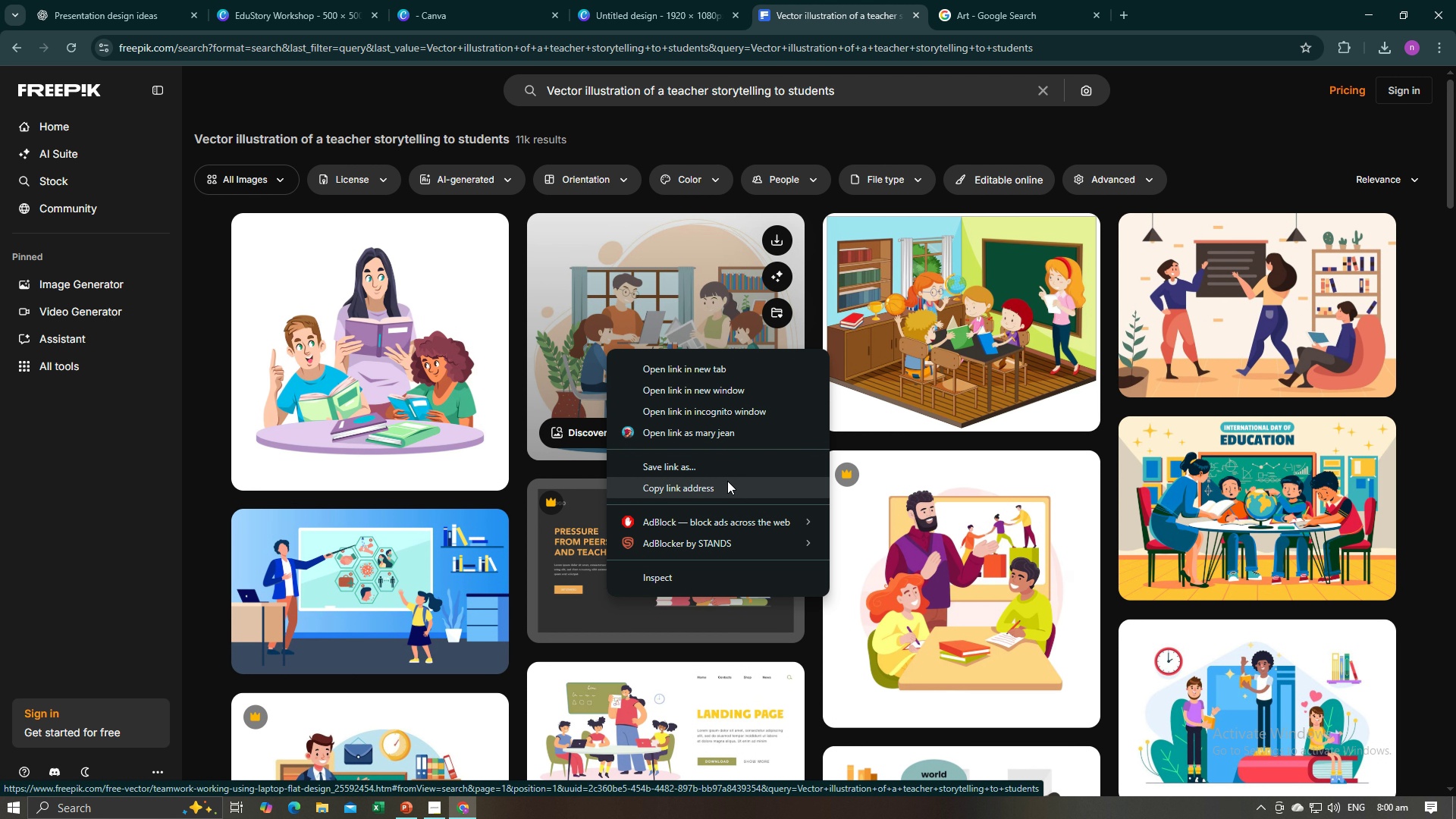 
right_click([621, 241])
 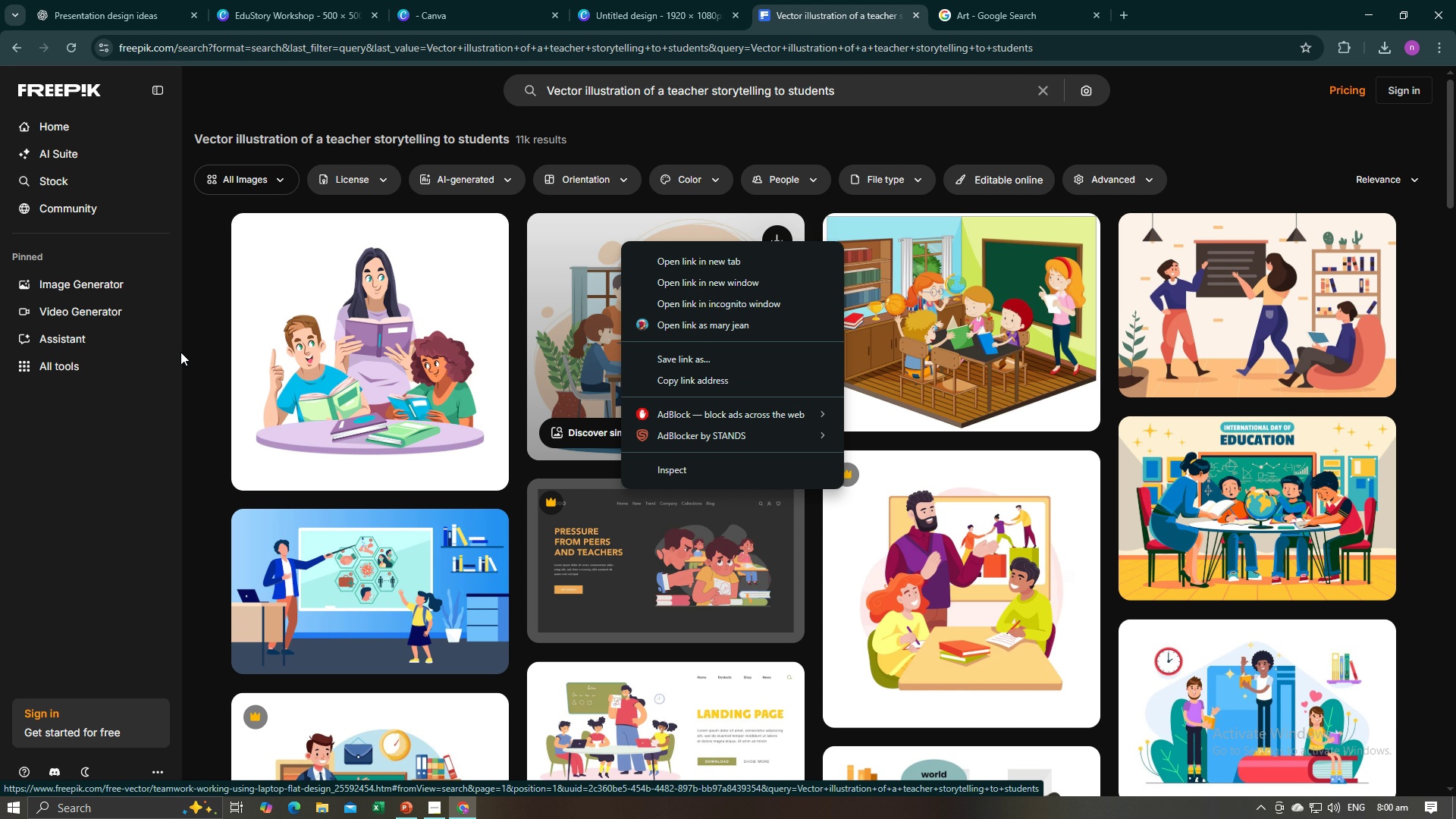 
left_click([181, 352])
 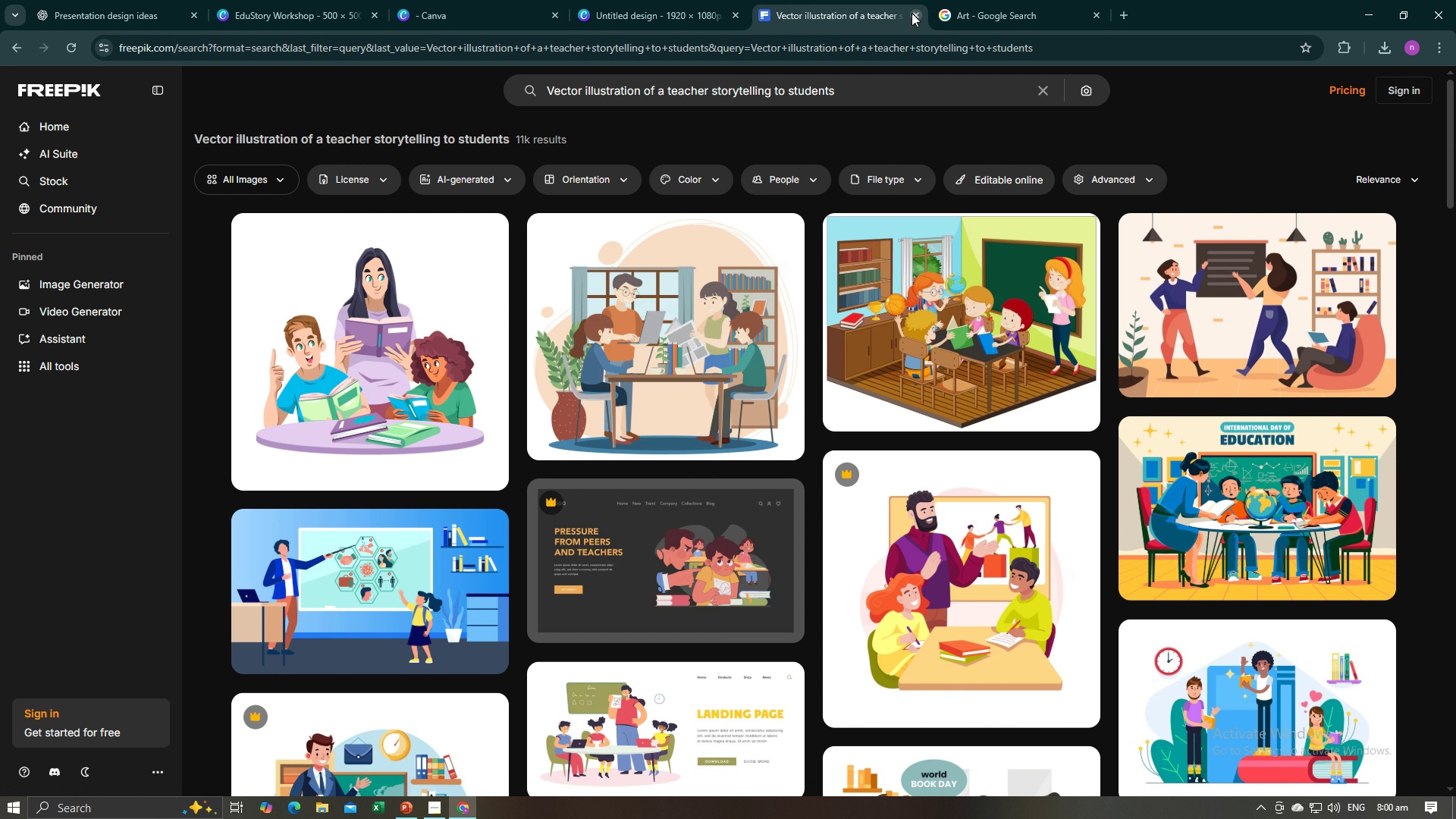 
right_click([658, 282])
 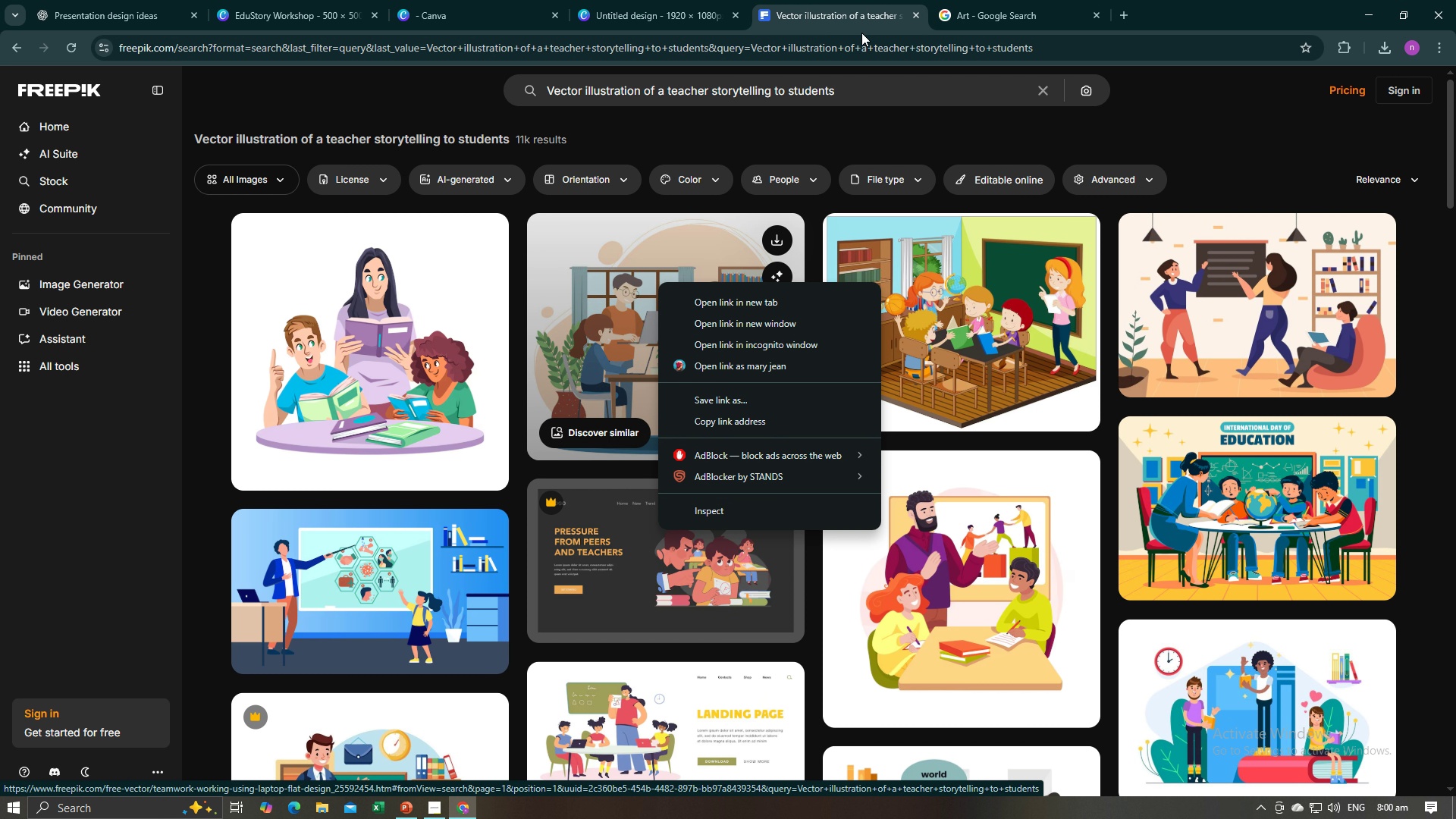 
left_click([643, 0])
 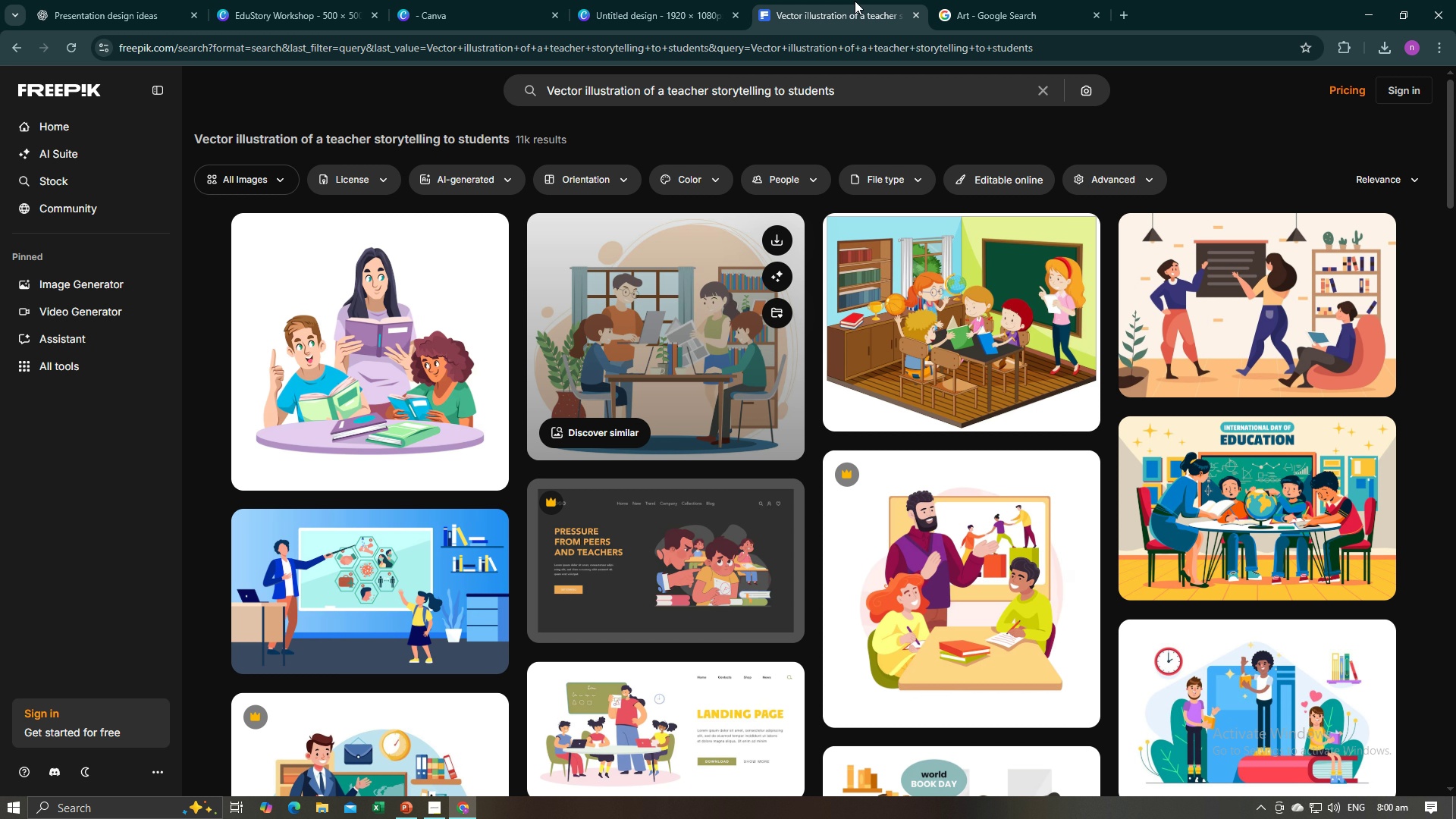 
left_click([855, 1])
 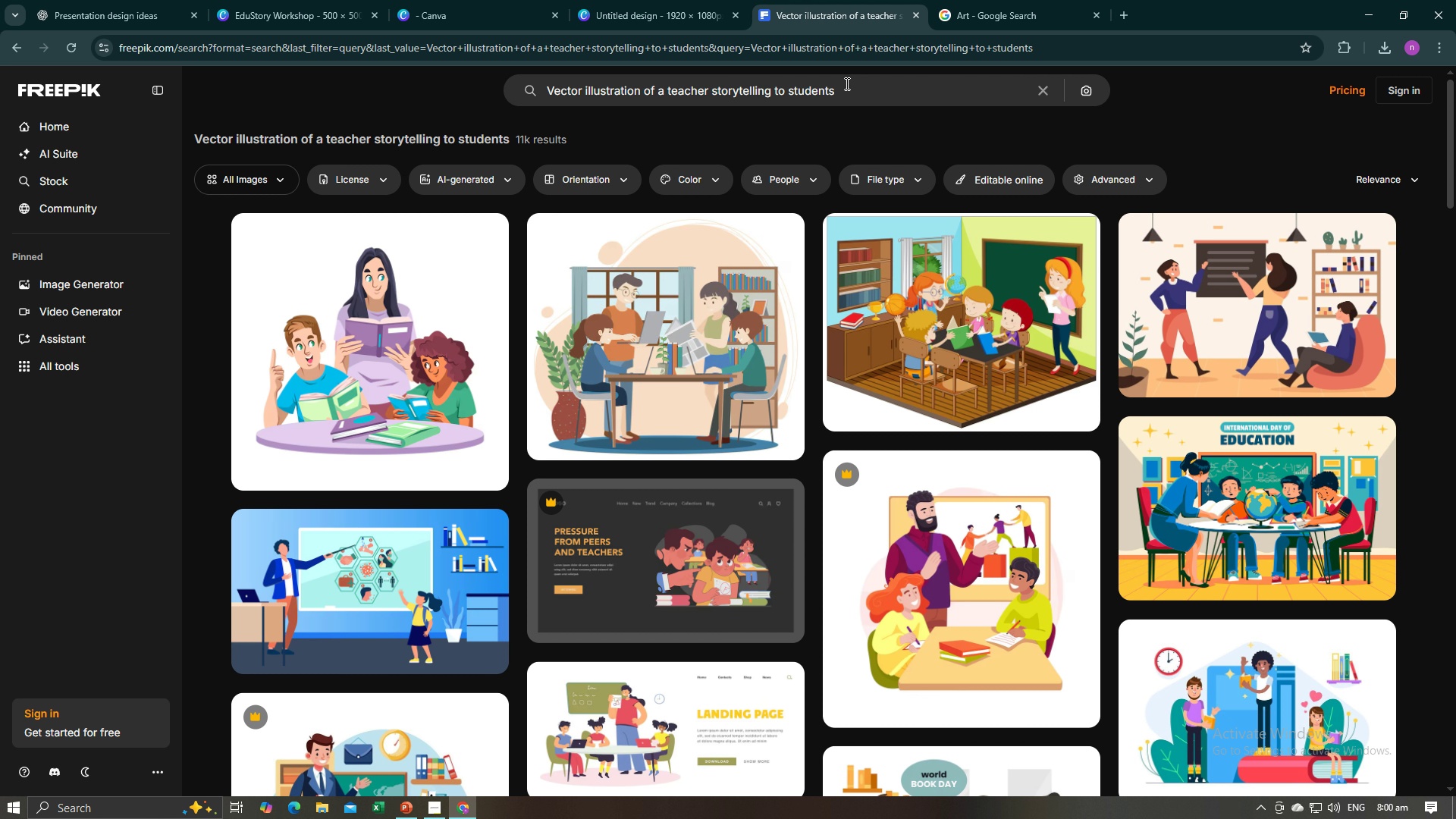 
left_click_drag(start_coordinate=[846, 83], to_coordinate=[550, 85])
 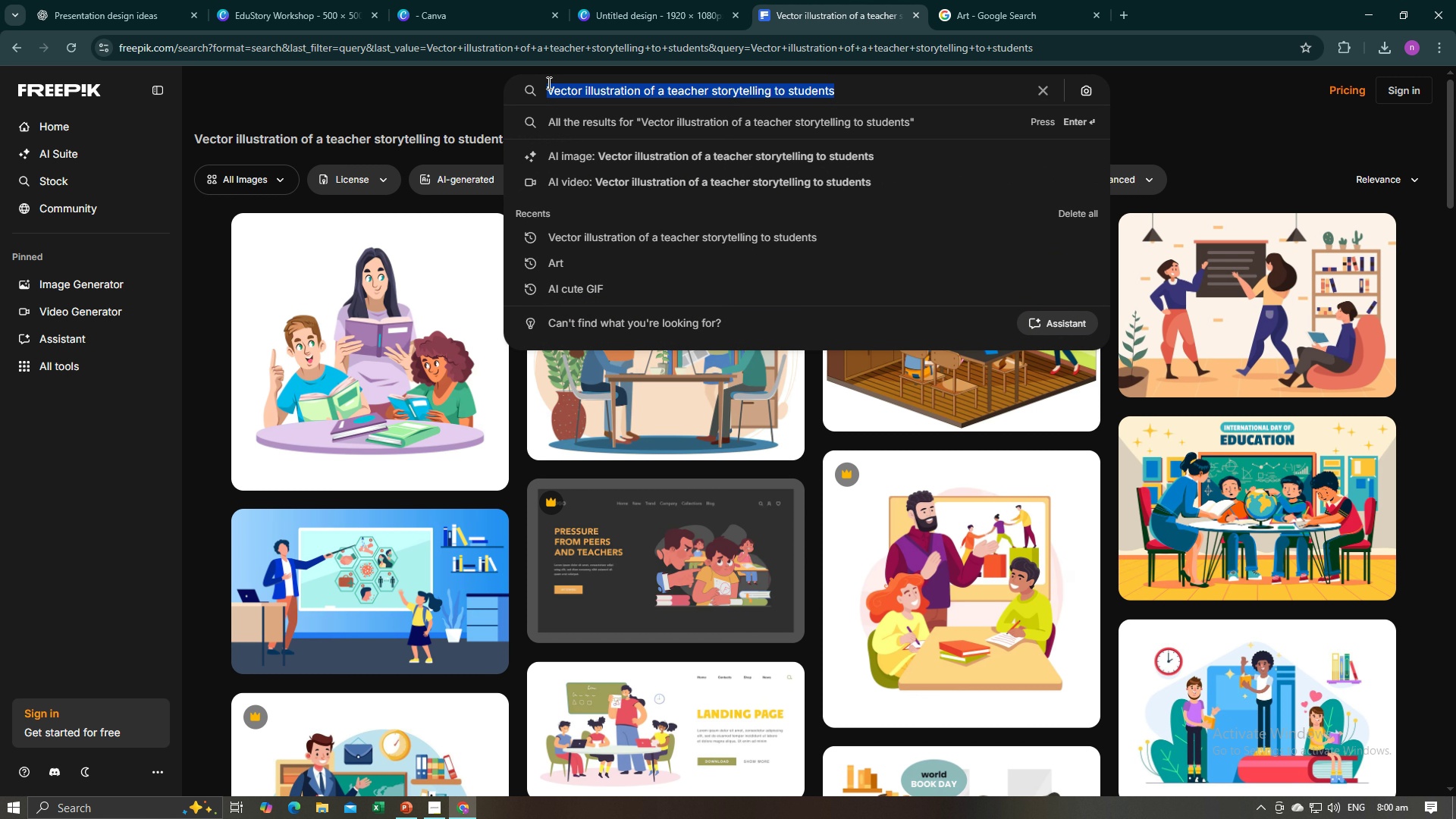 
key(Control+C)
 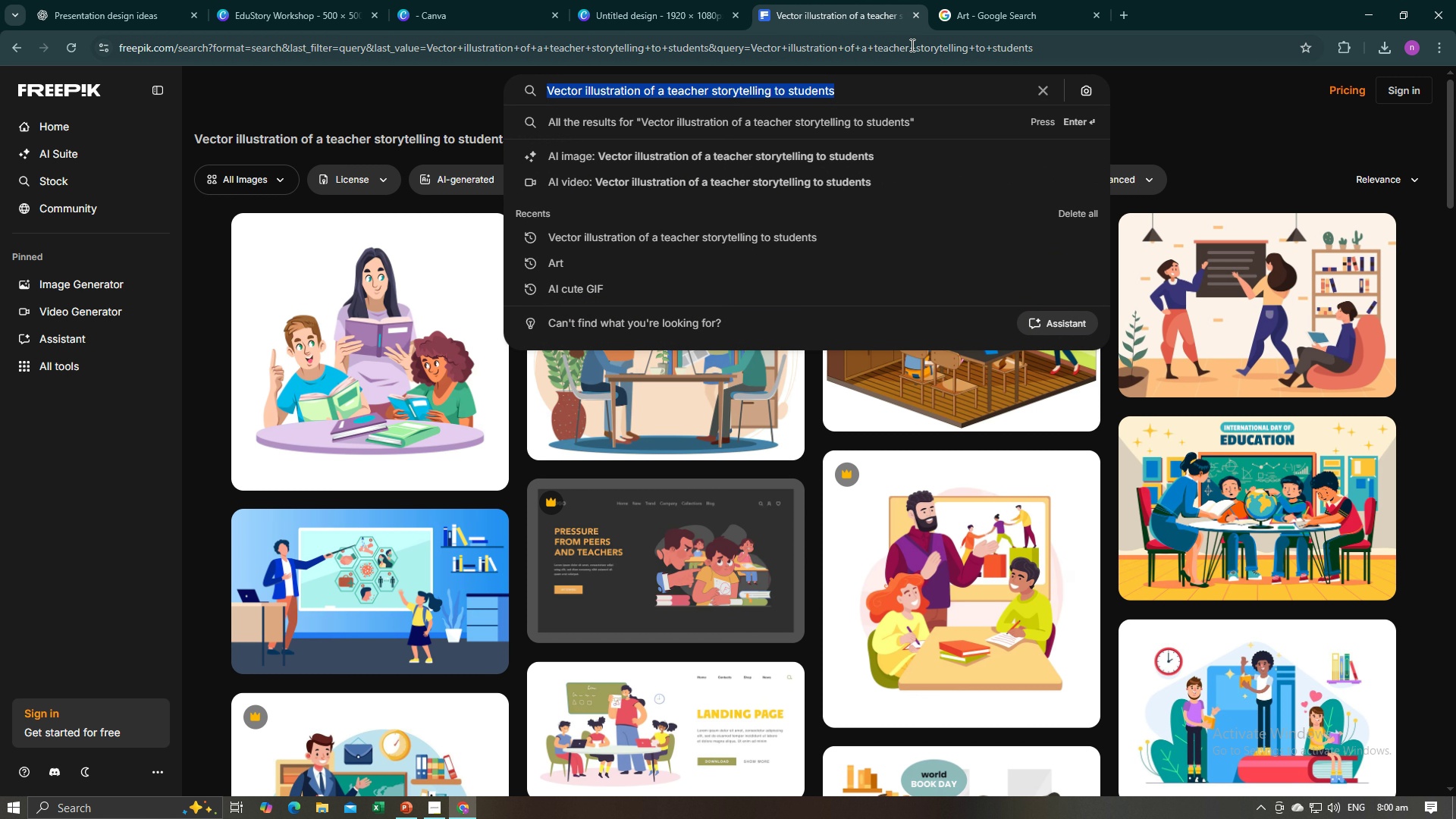 
left_click([911, 45])
 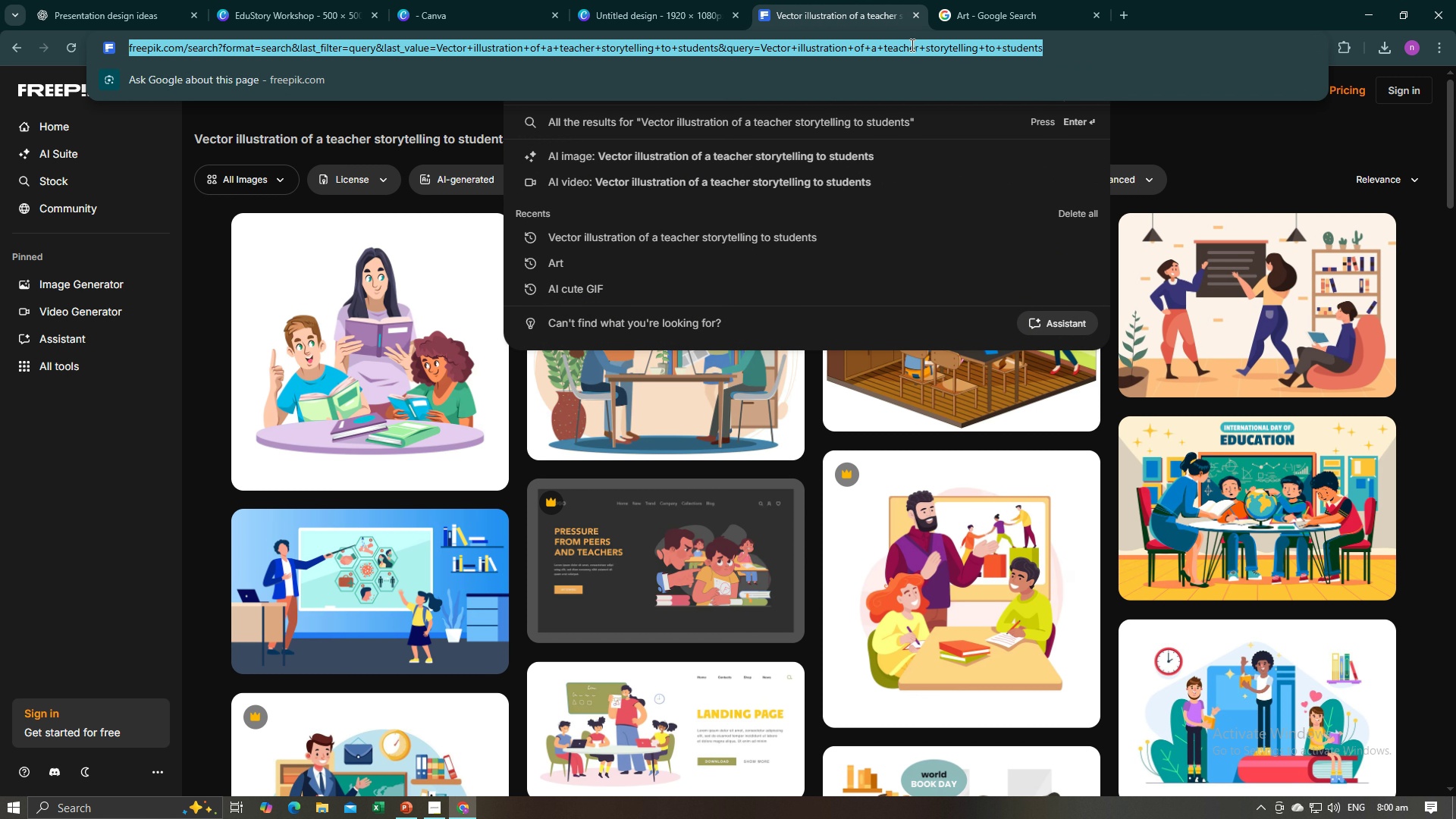 
key(Control+V)
 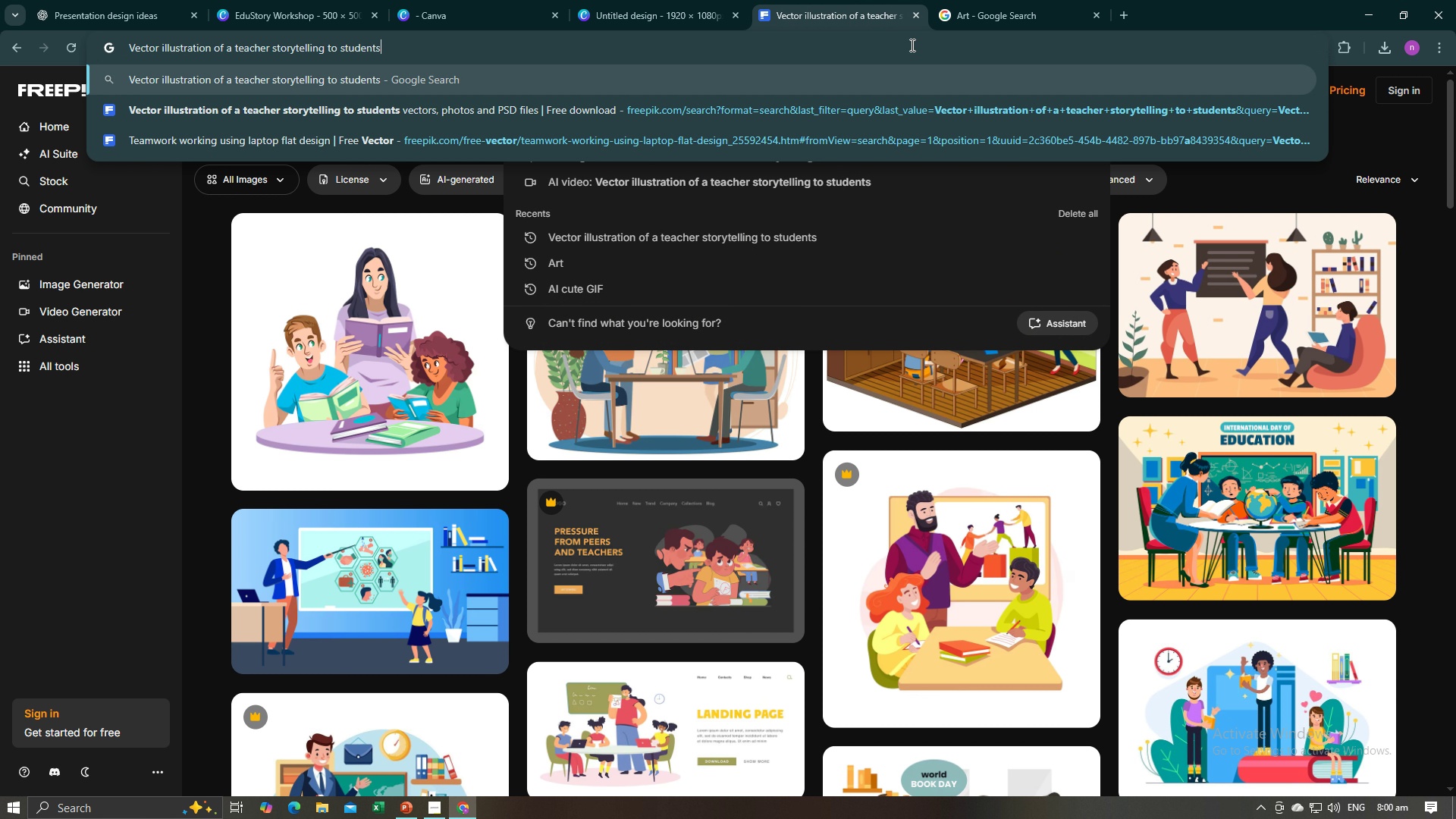 
key(Enter)
 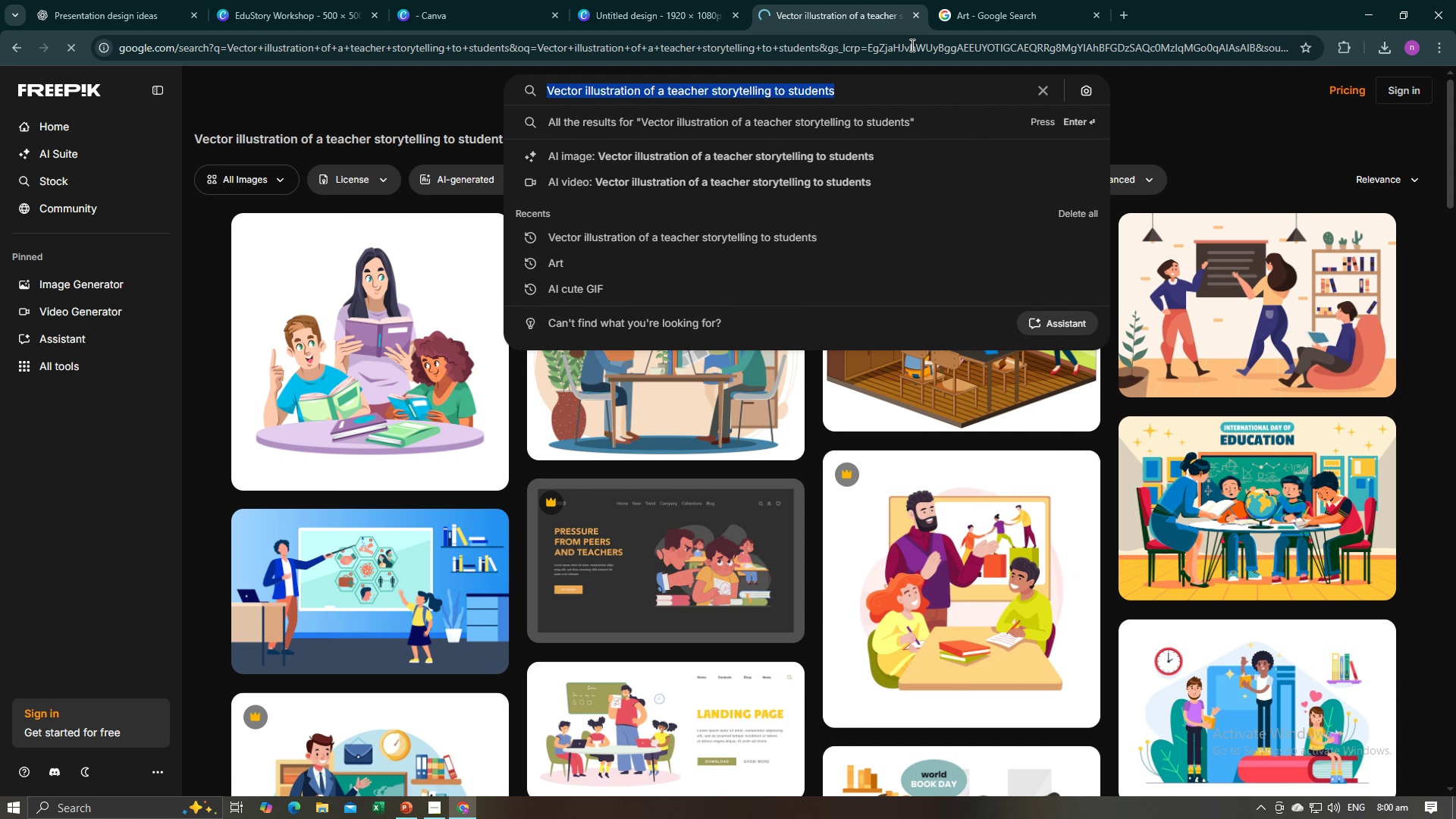 
mouse_move([910, 67])
 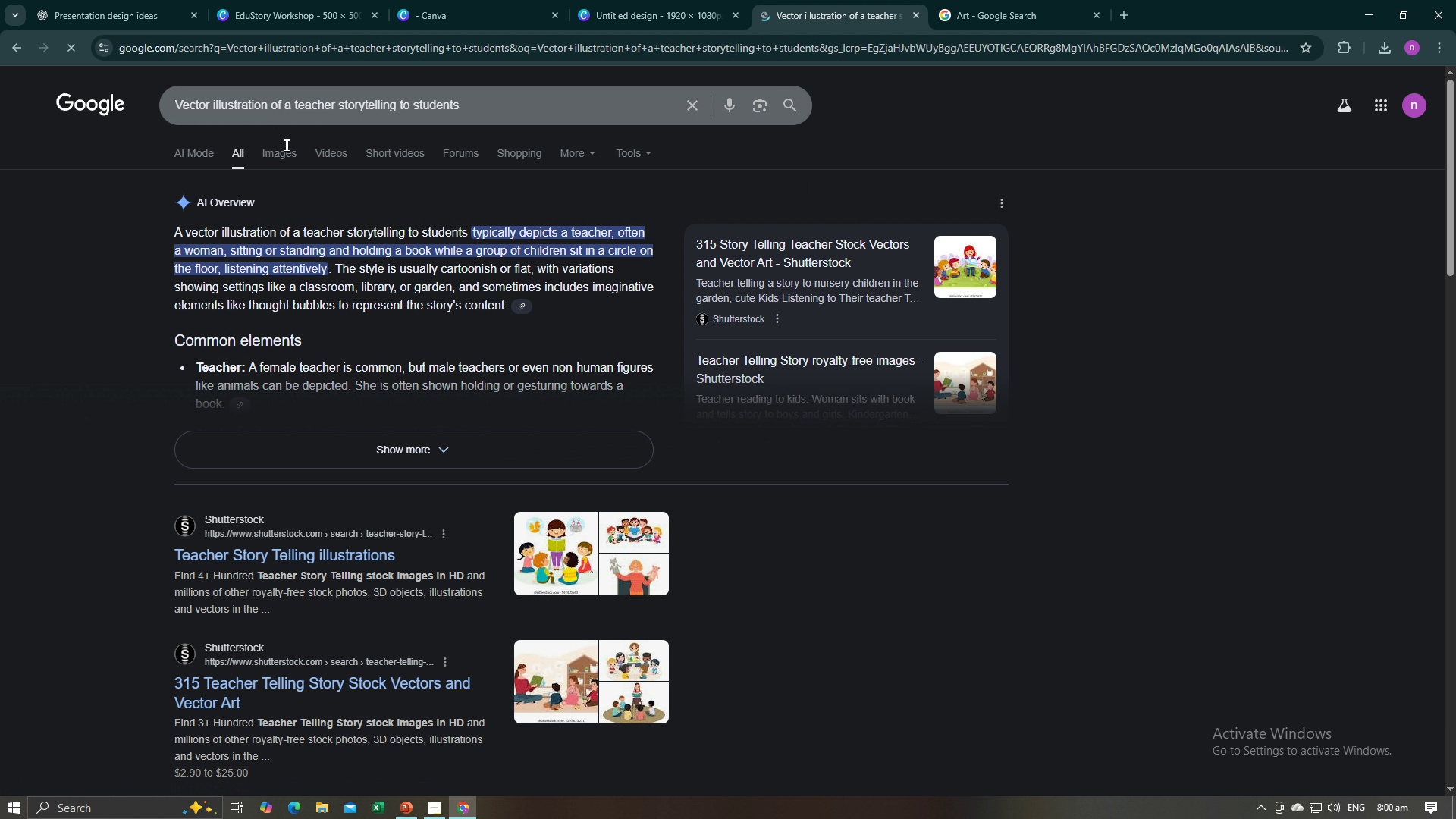 
left_click([290, 155])
 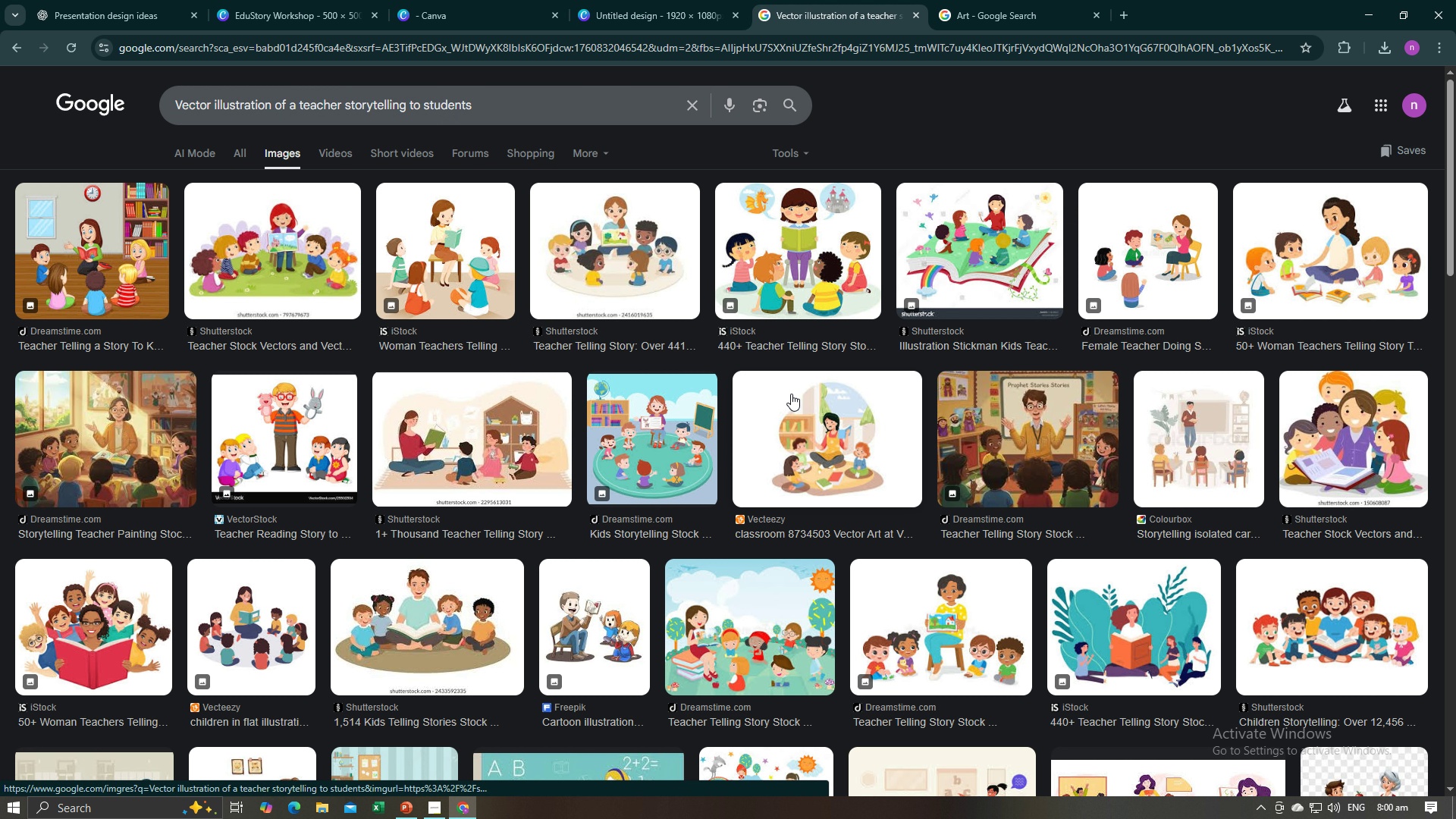 
wait(6.76)
 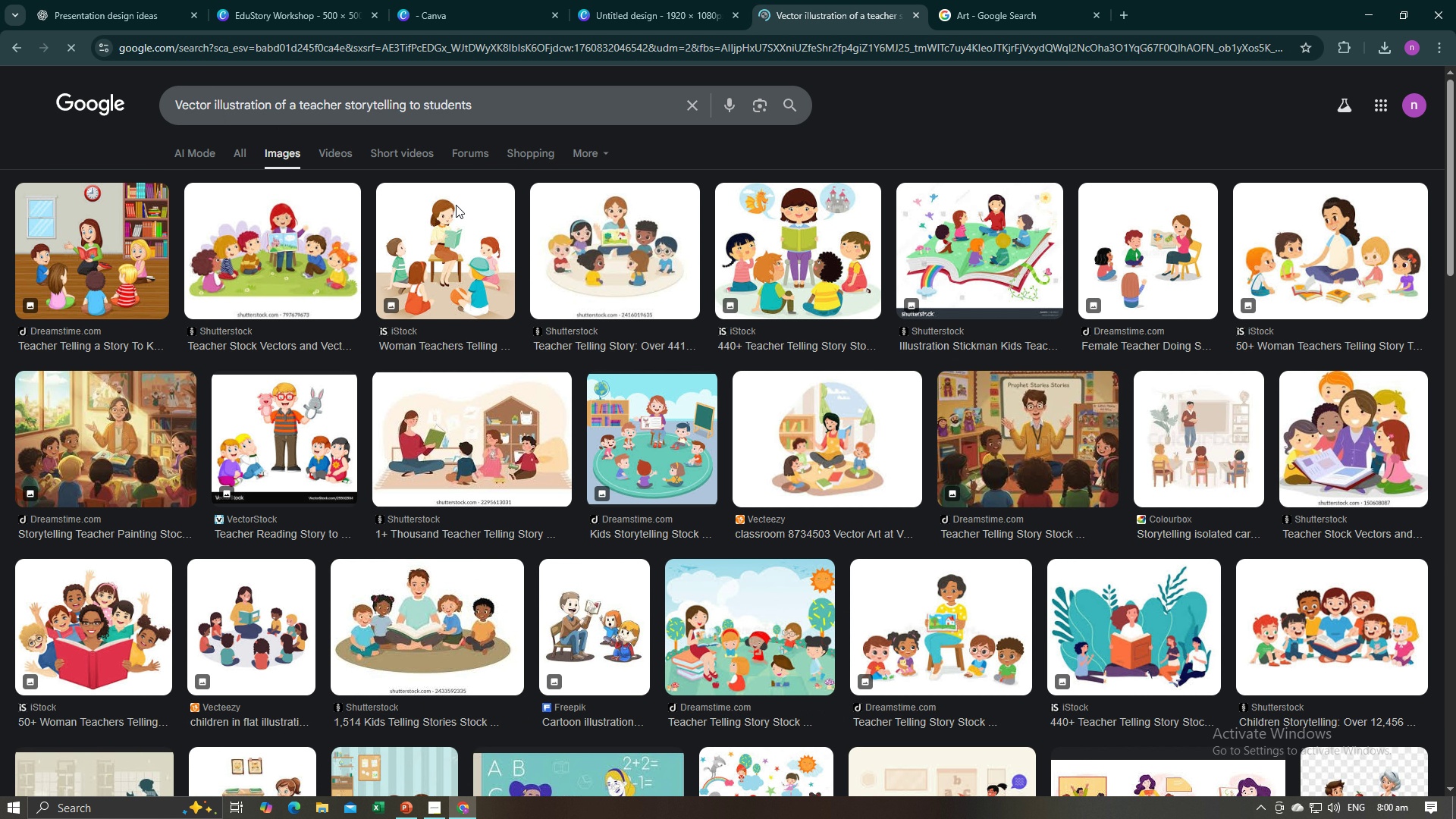 
scroll: coordinate [791, 394], scroll_direction: down, amount: 2.0
 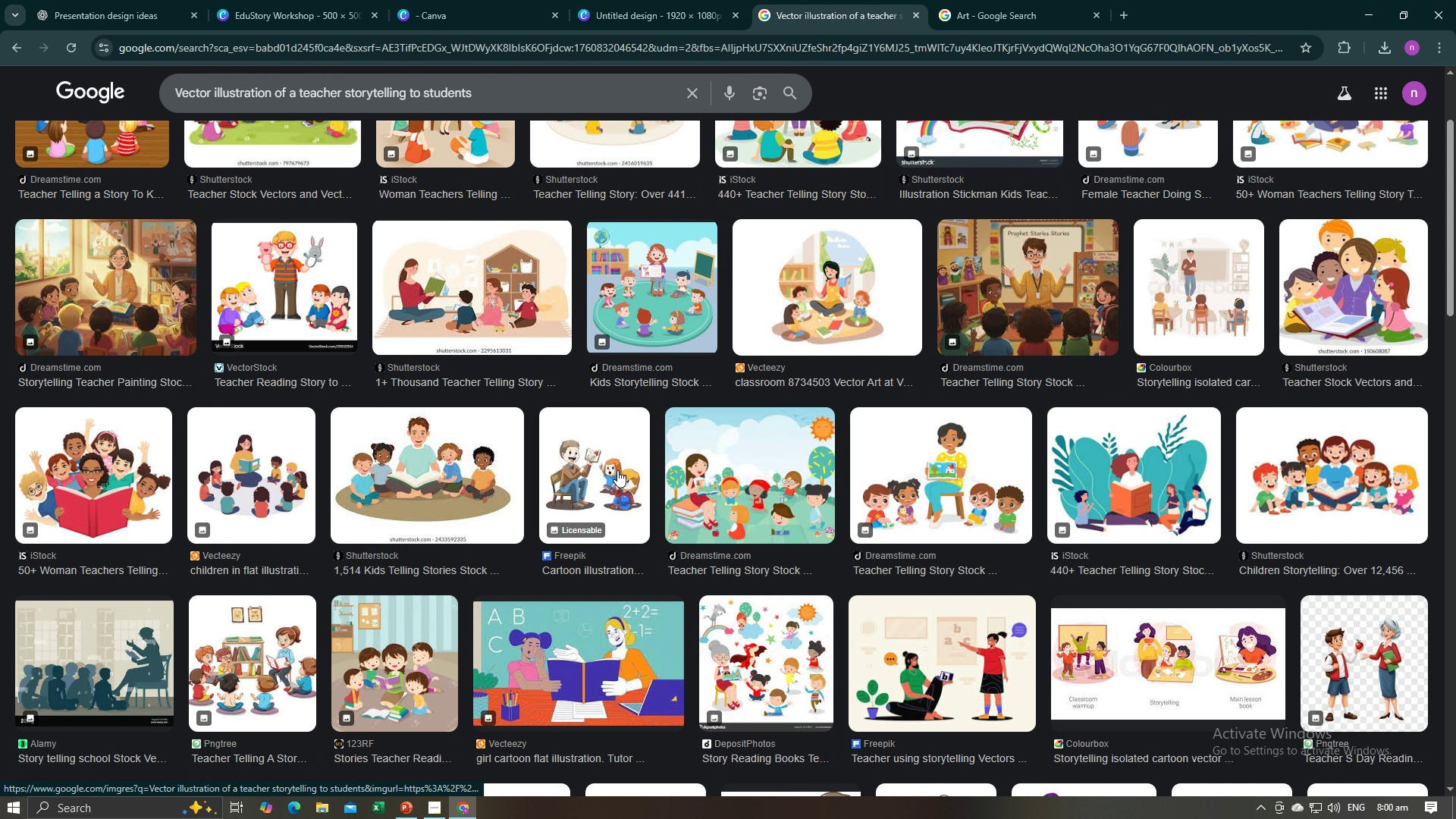 
left_click([610, 483])
 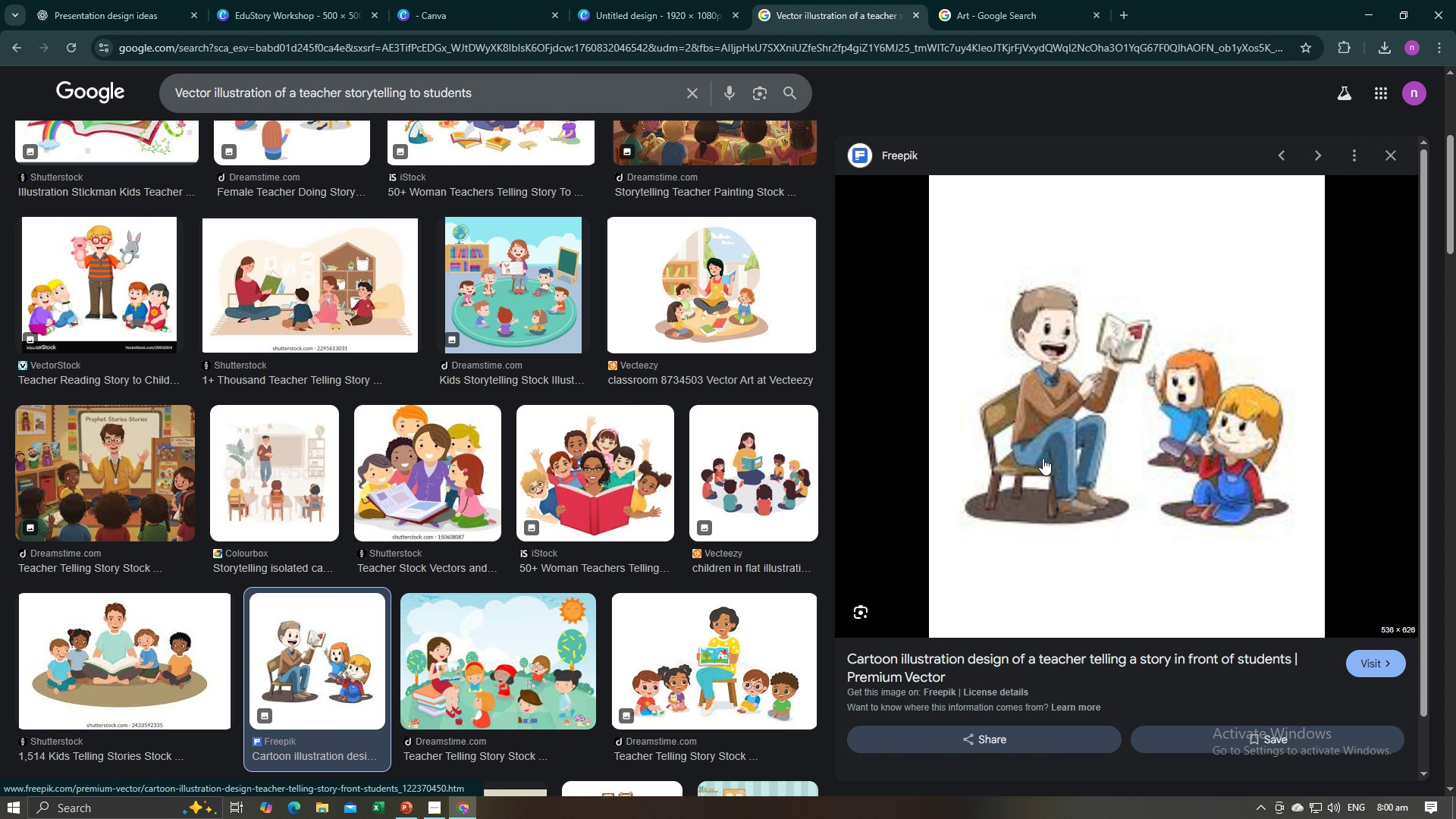 
scroll: coordinate [1043, 458], scroll_direction: down, amount: 11.0
 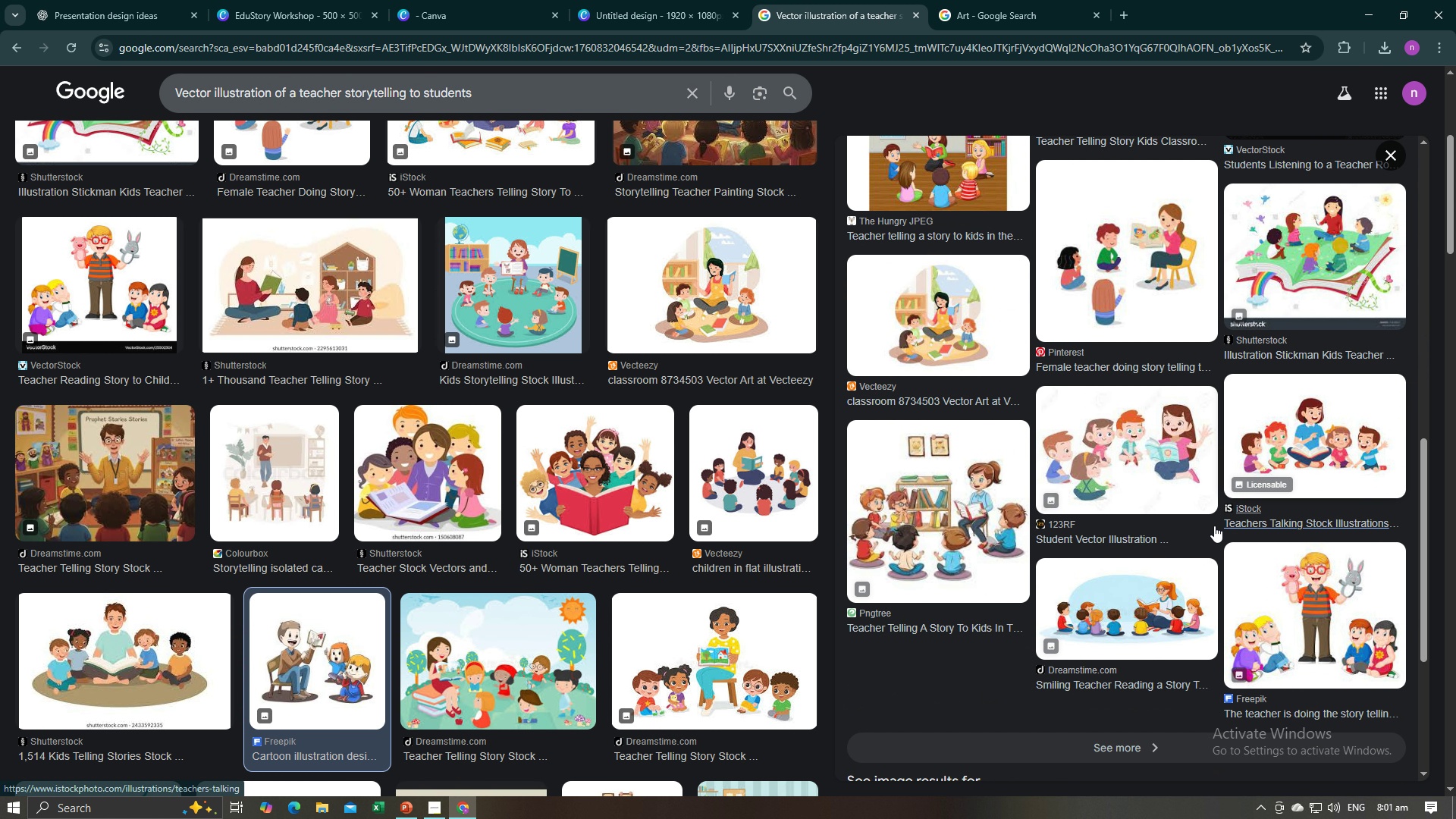 
scroll: coordinate [565, 478], scroll_direction: up, amount: 10.0
 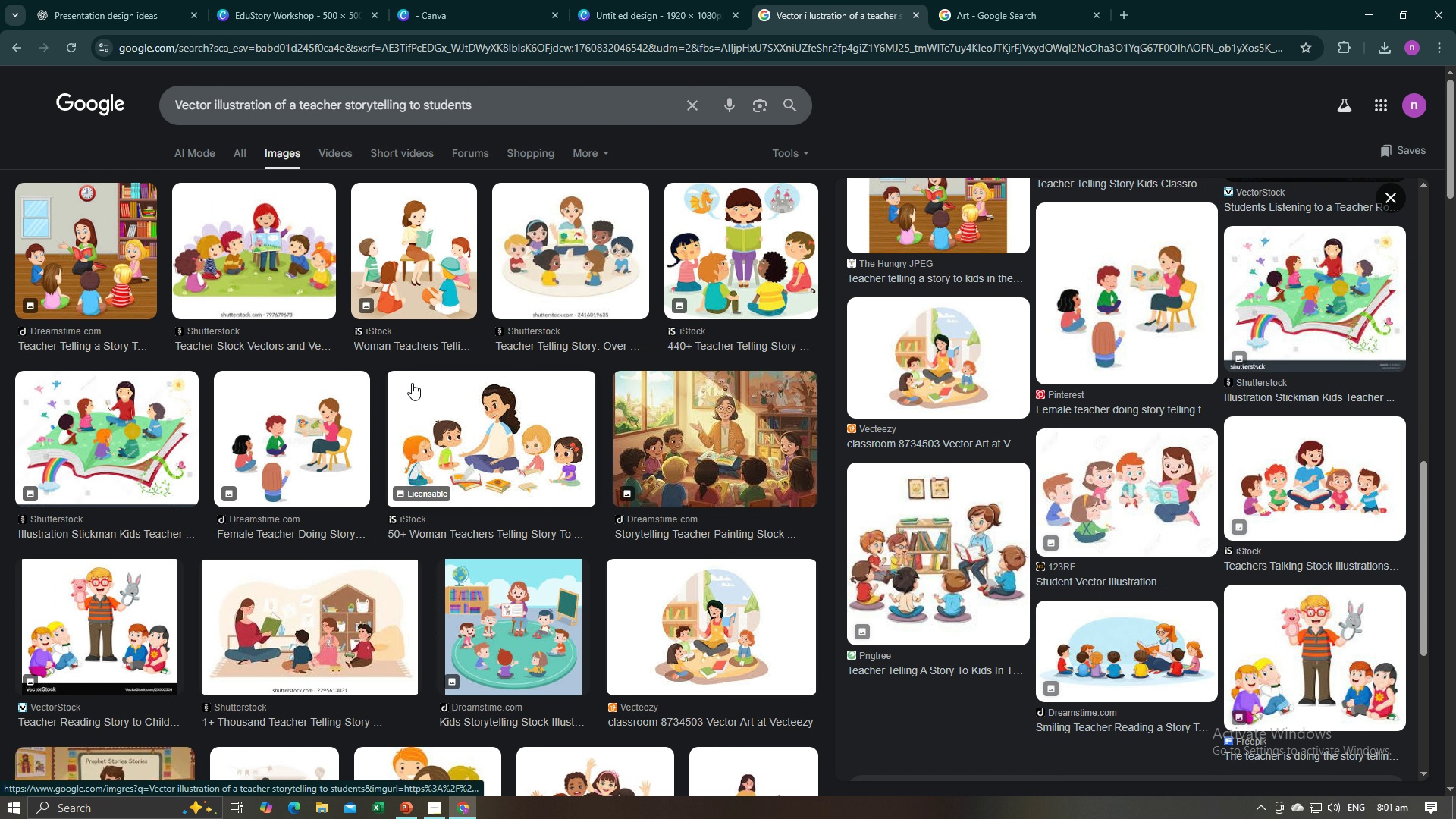 
scroll: coordinate [425, 383], scroll_direction: down, amount: 3.0
 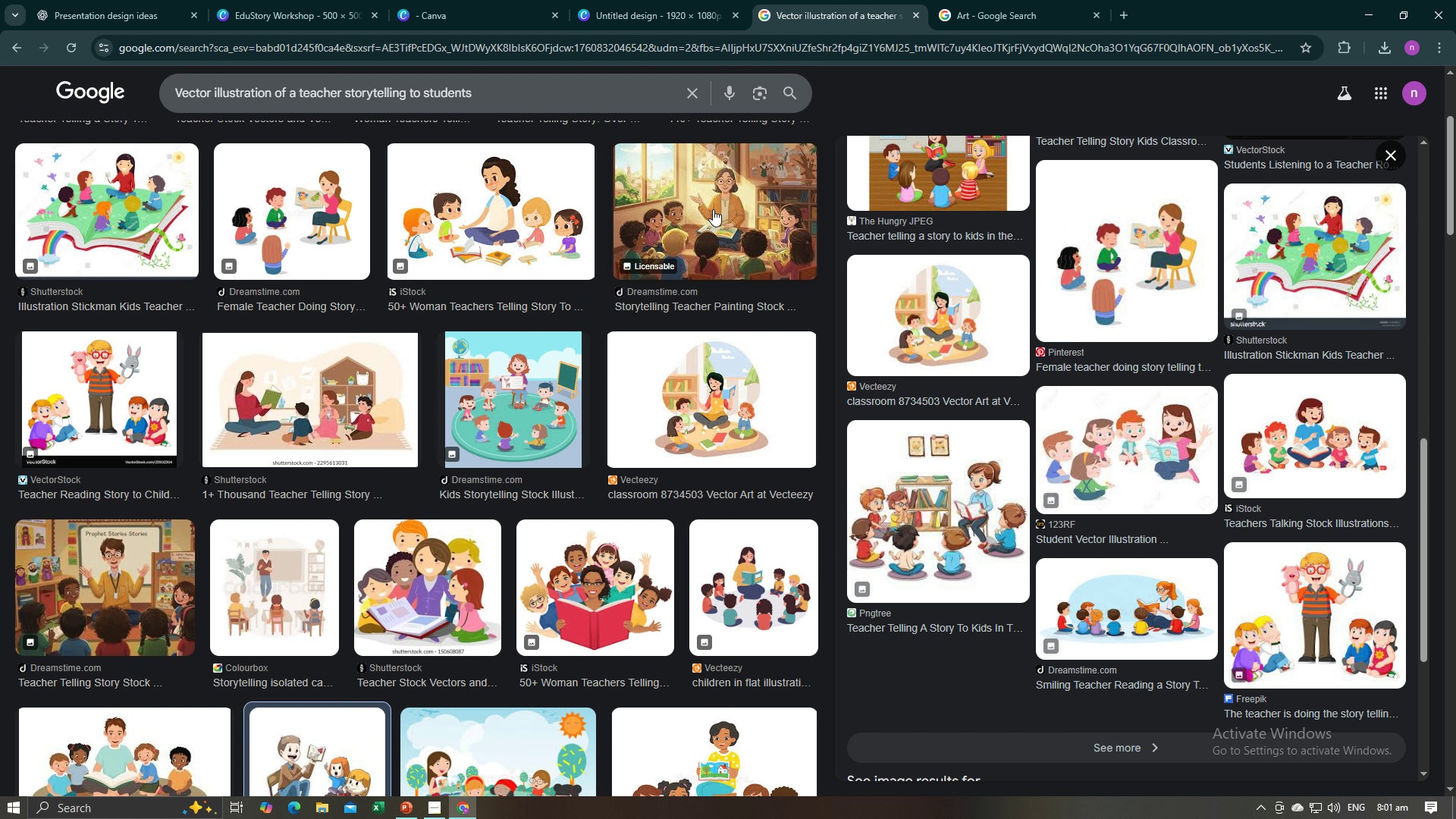 
left_click([713, 209])
 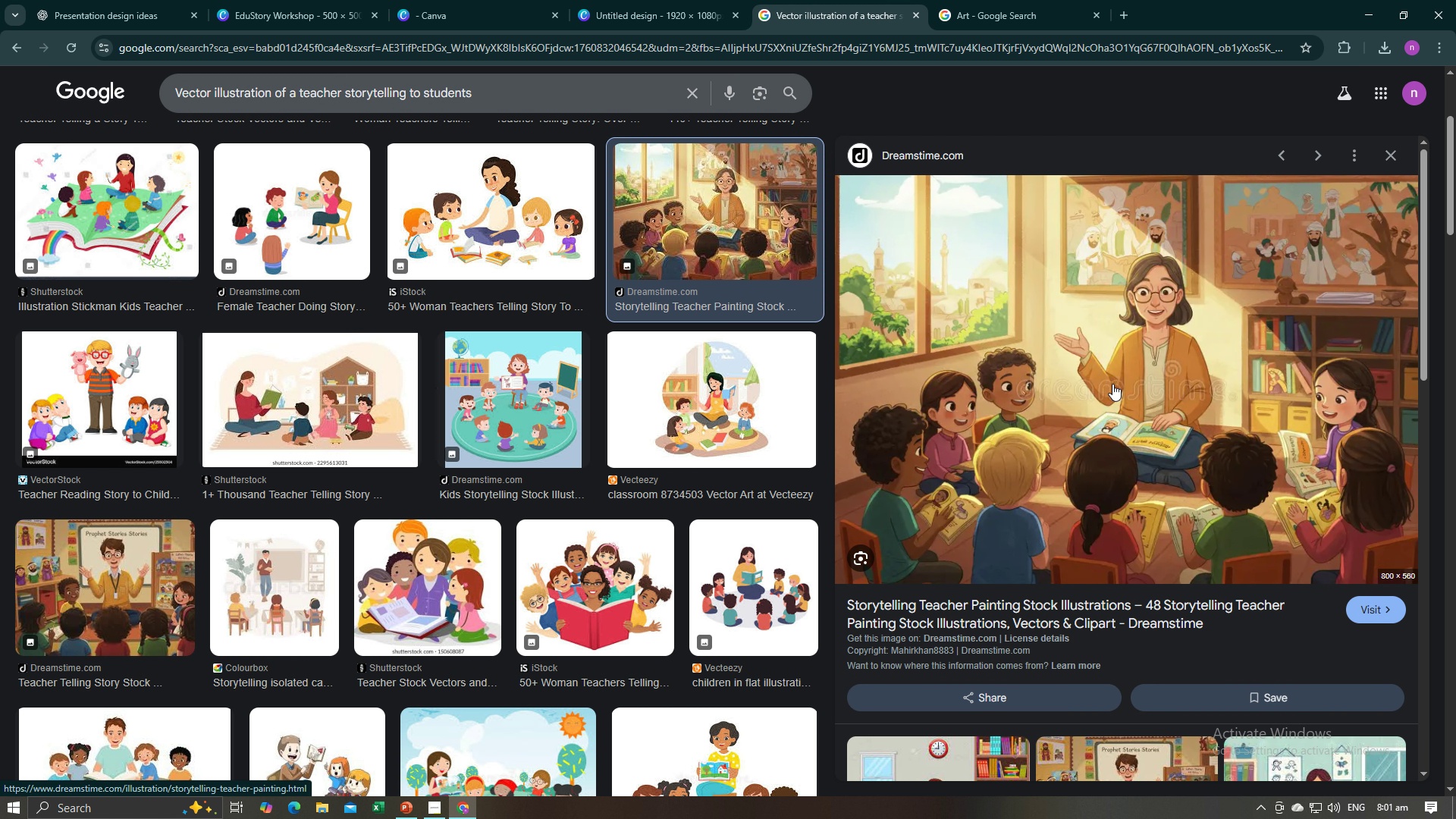 
scroll: coordinate [1015, 459], scroll_direction: down, amount: 7.0
 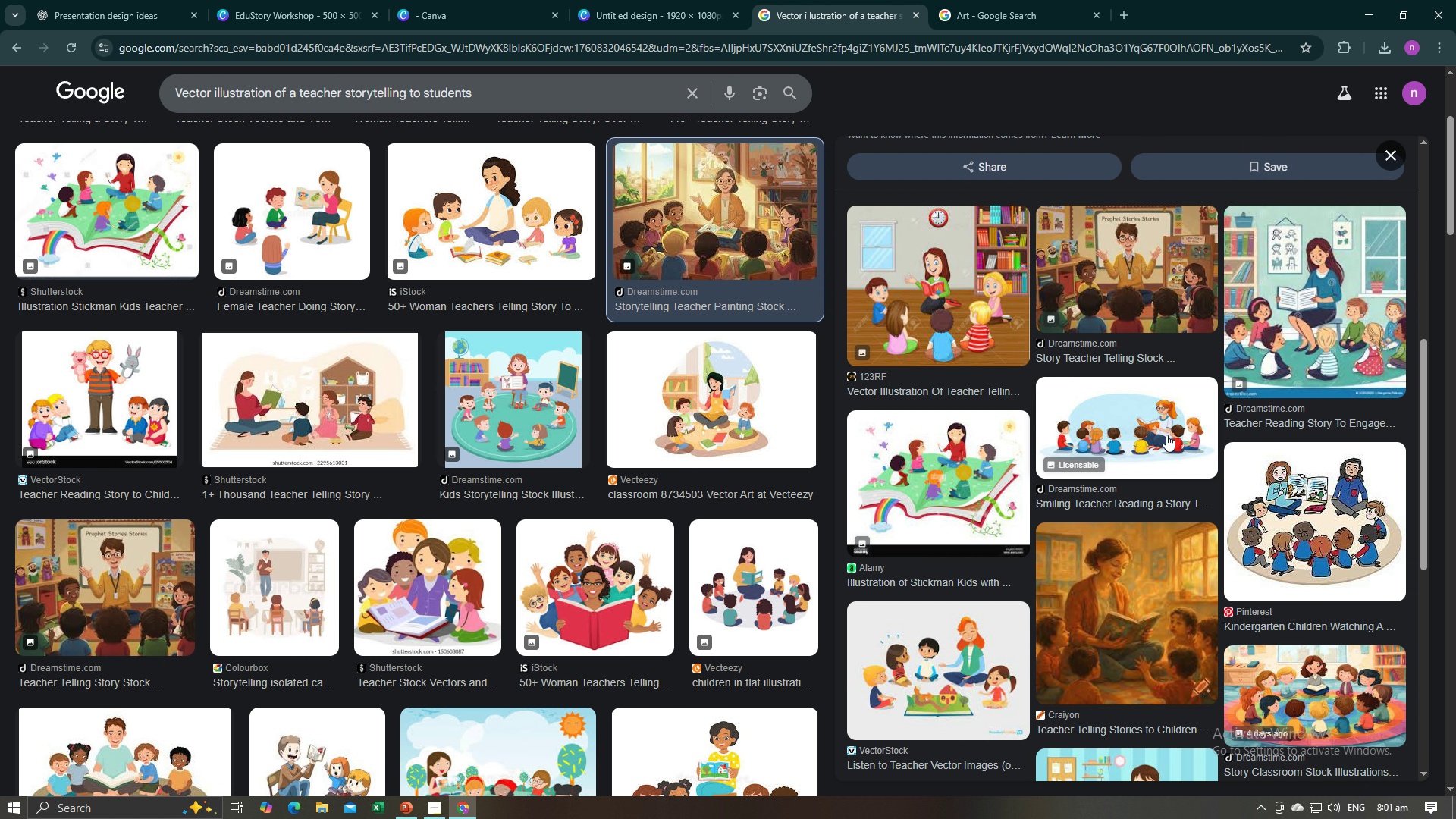 
left_click([1166, 435])
 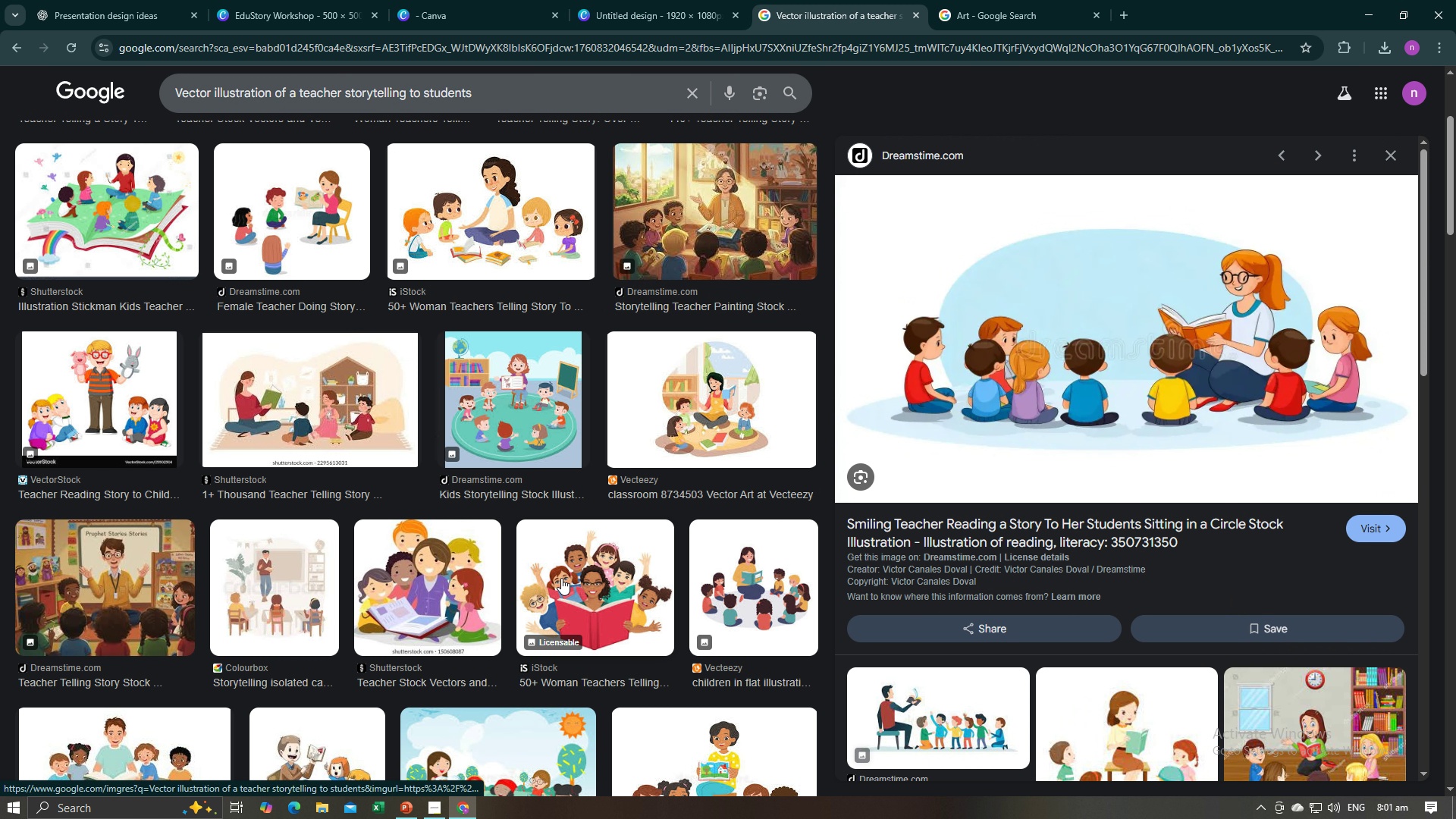 
scroll: coordinate [310, 522], scroll_direction: down, amount: 10.0
 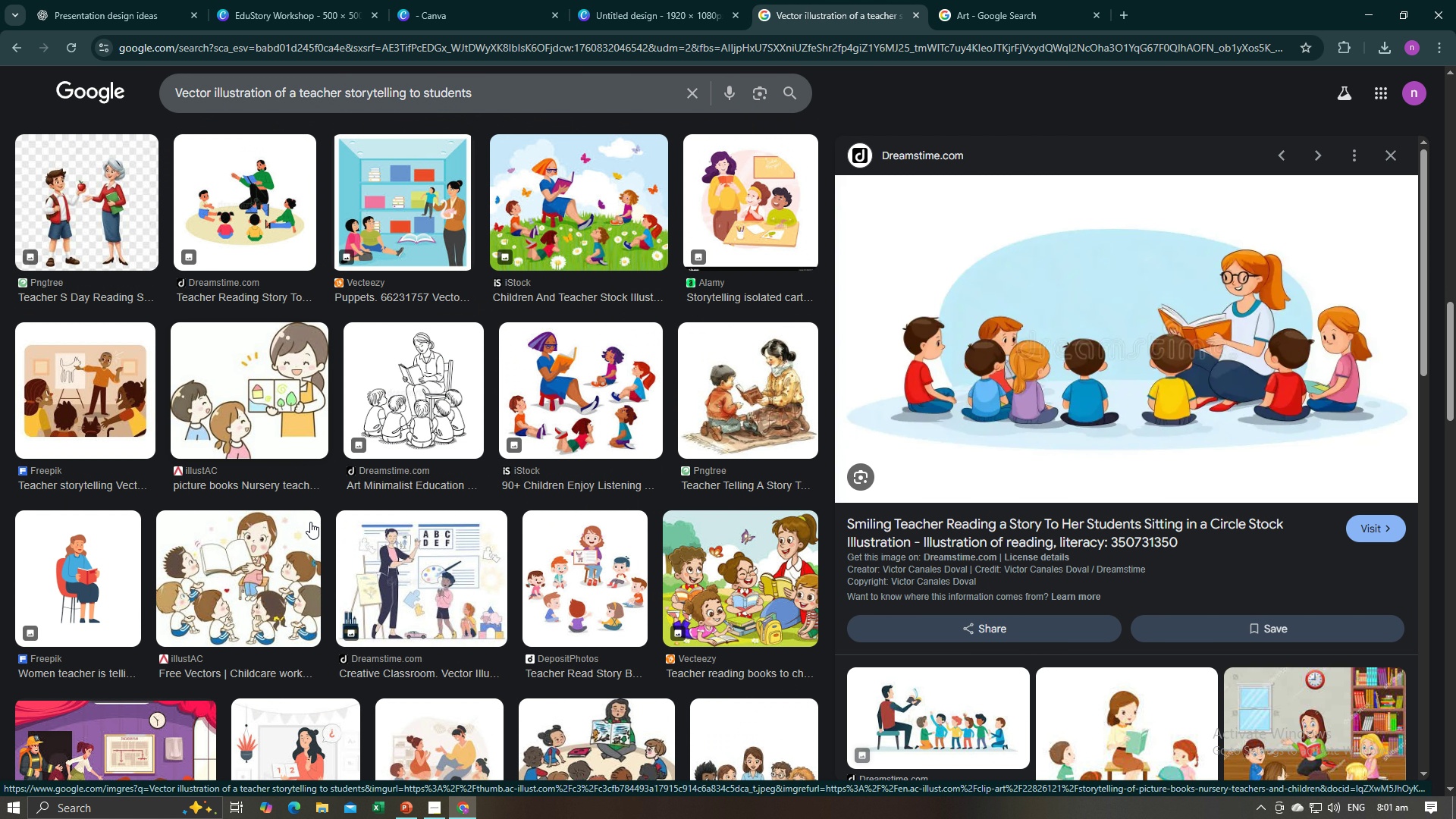 
scroll: coordinate [645, 596], scroll_direction: down, amount: 14.0
 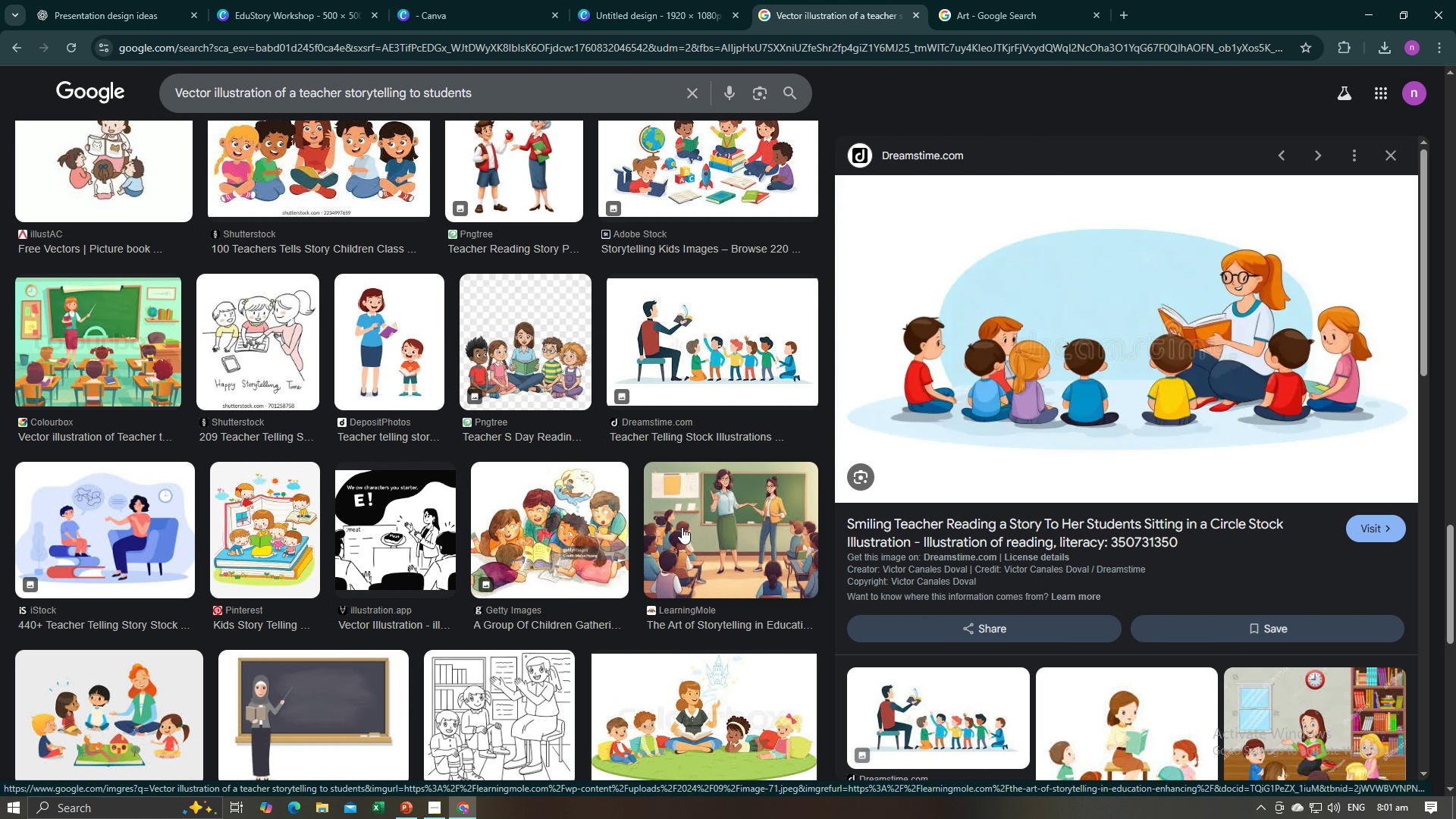 
left_click([682, 527])
 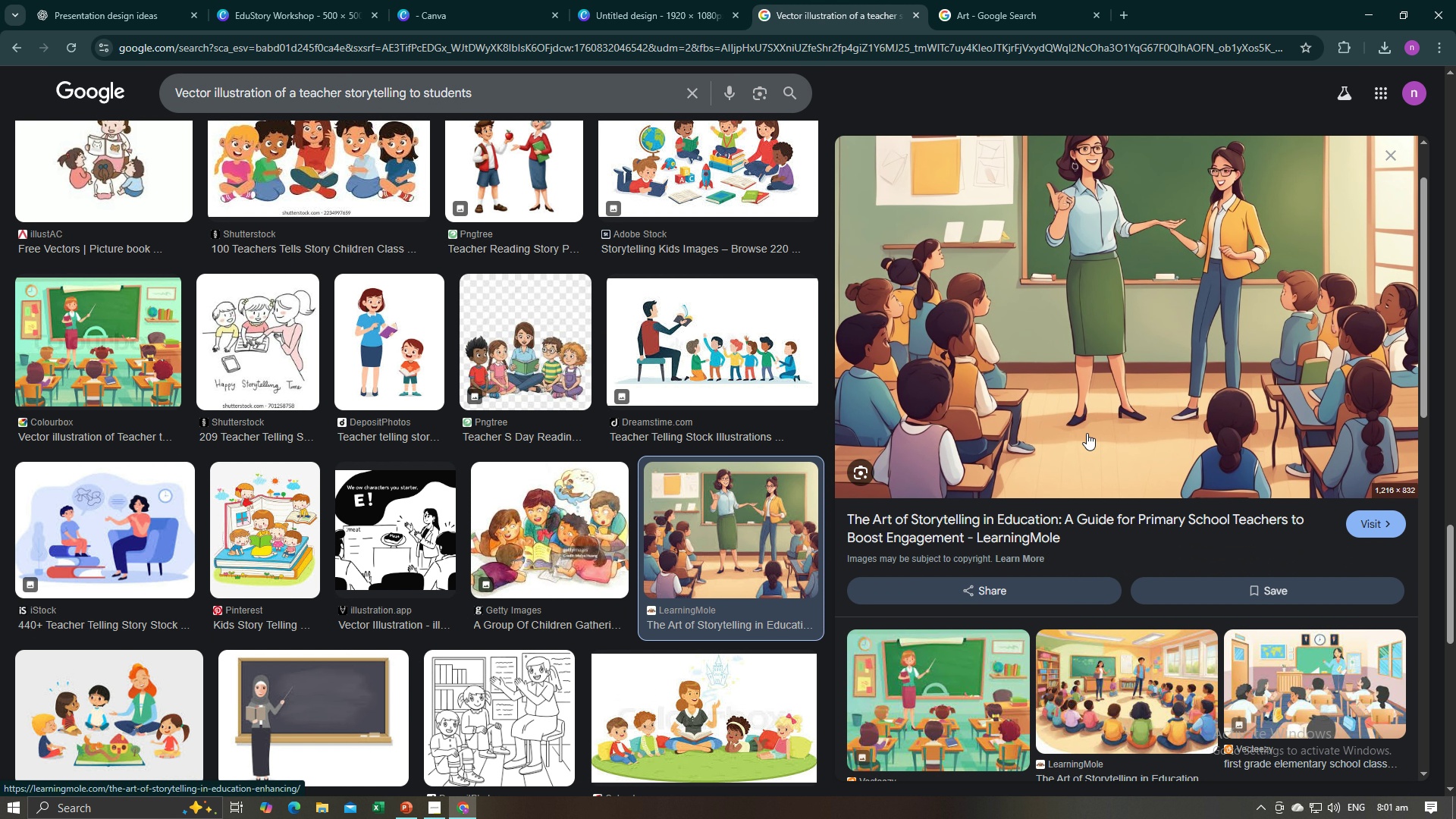 
scroll: coordinate [1087, 433], scroll_direction: down, amount: 2.0
 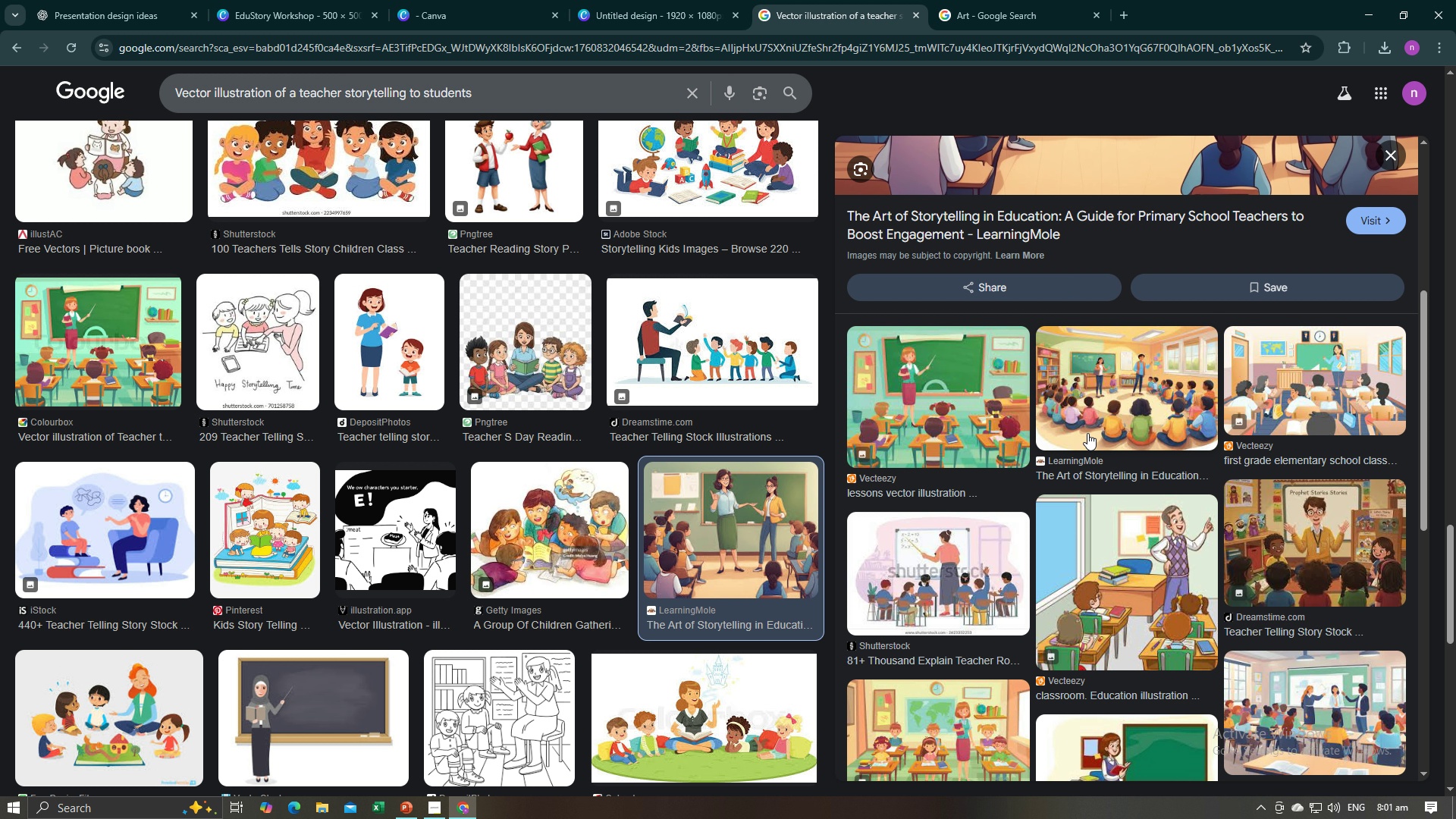 
wait(7.76)
 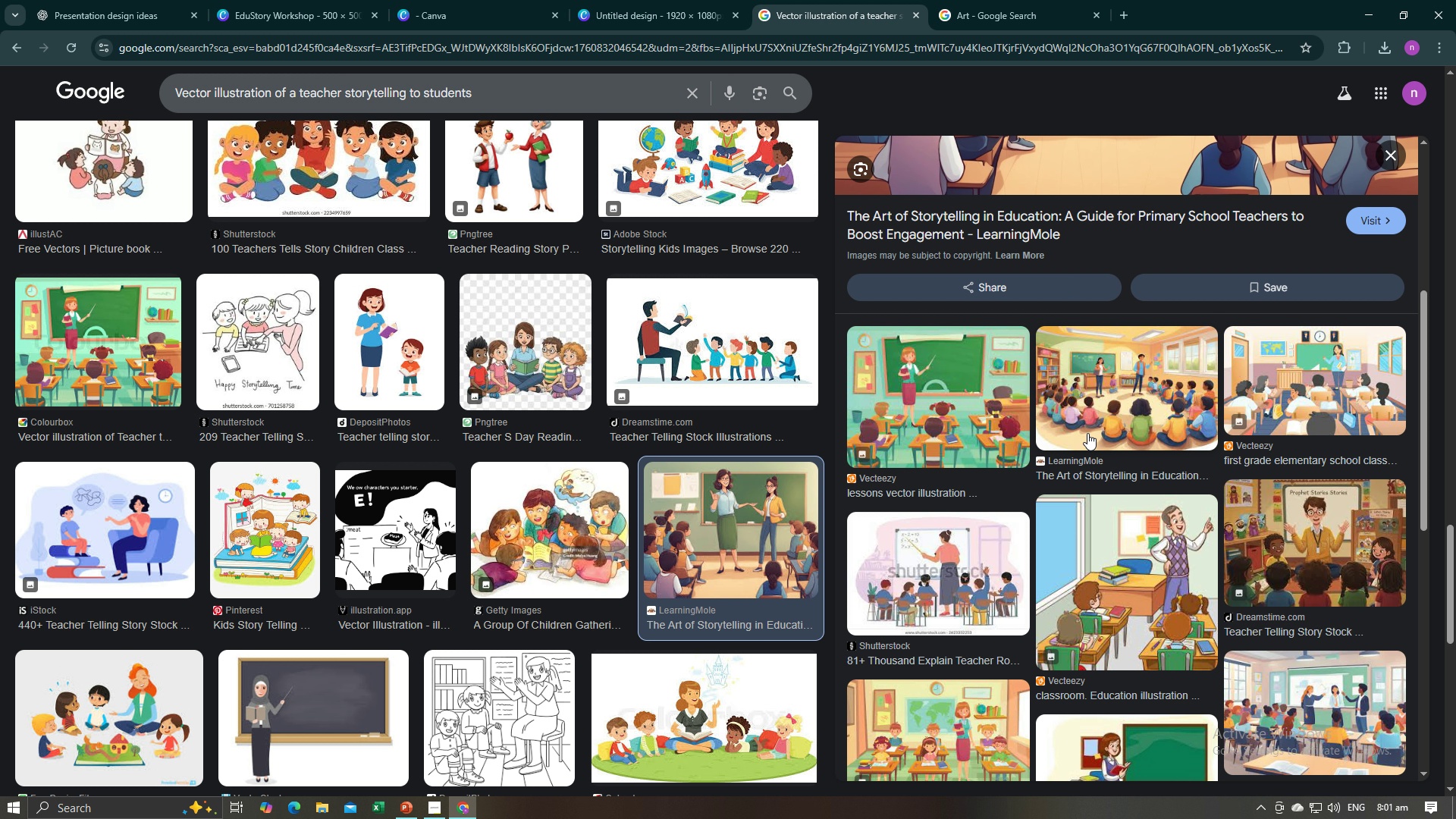 
scroll: coordinate [1134, 480], scroll_direction: up, amount: 6.0
 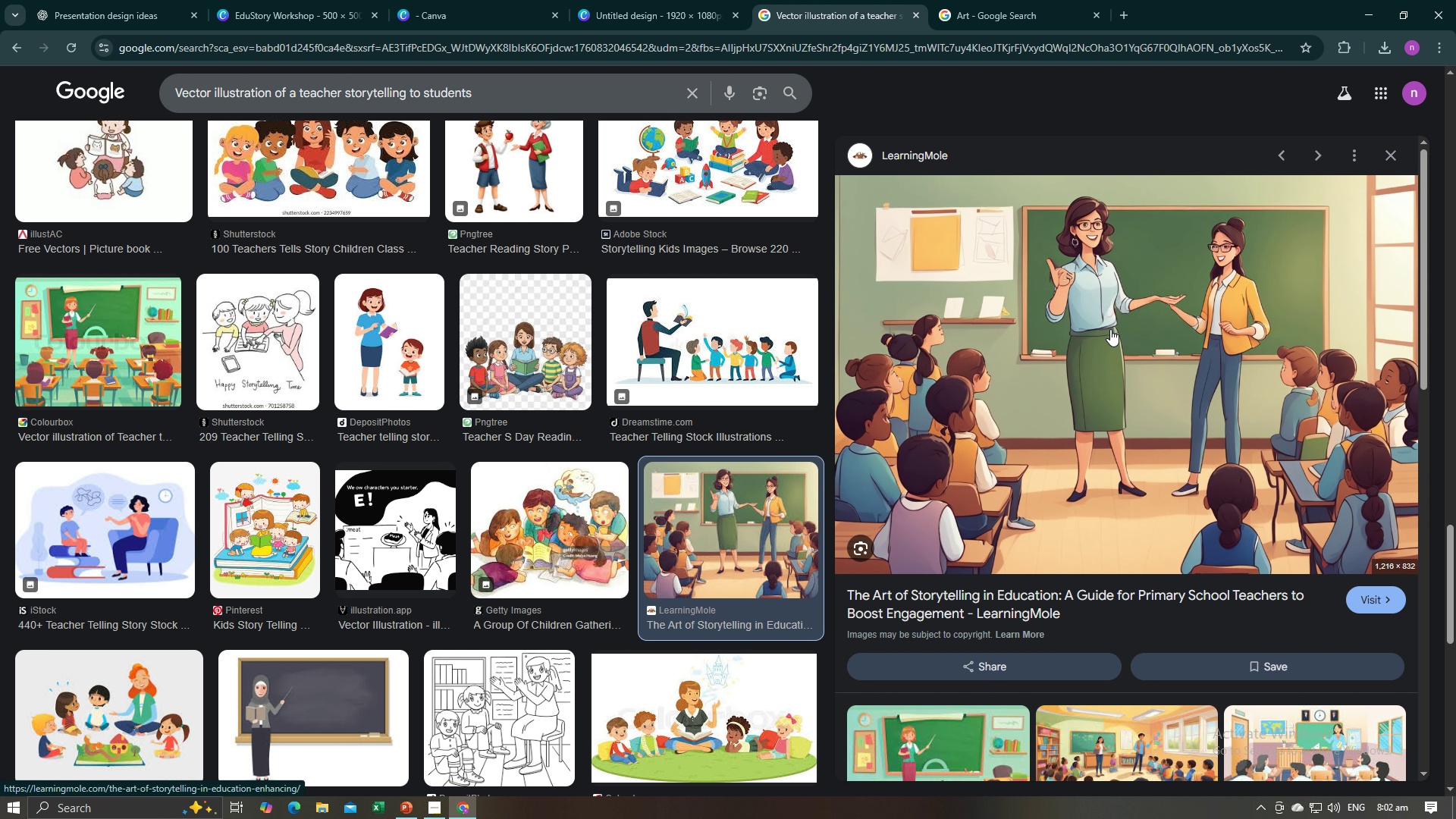 
right_click([1110, 329])
 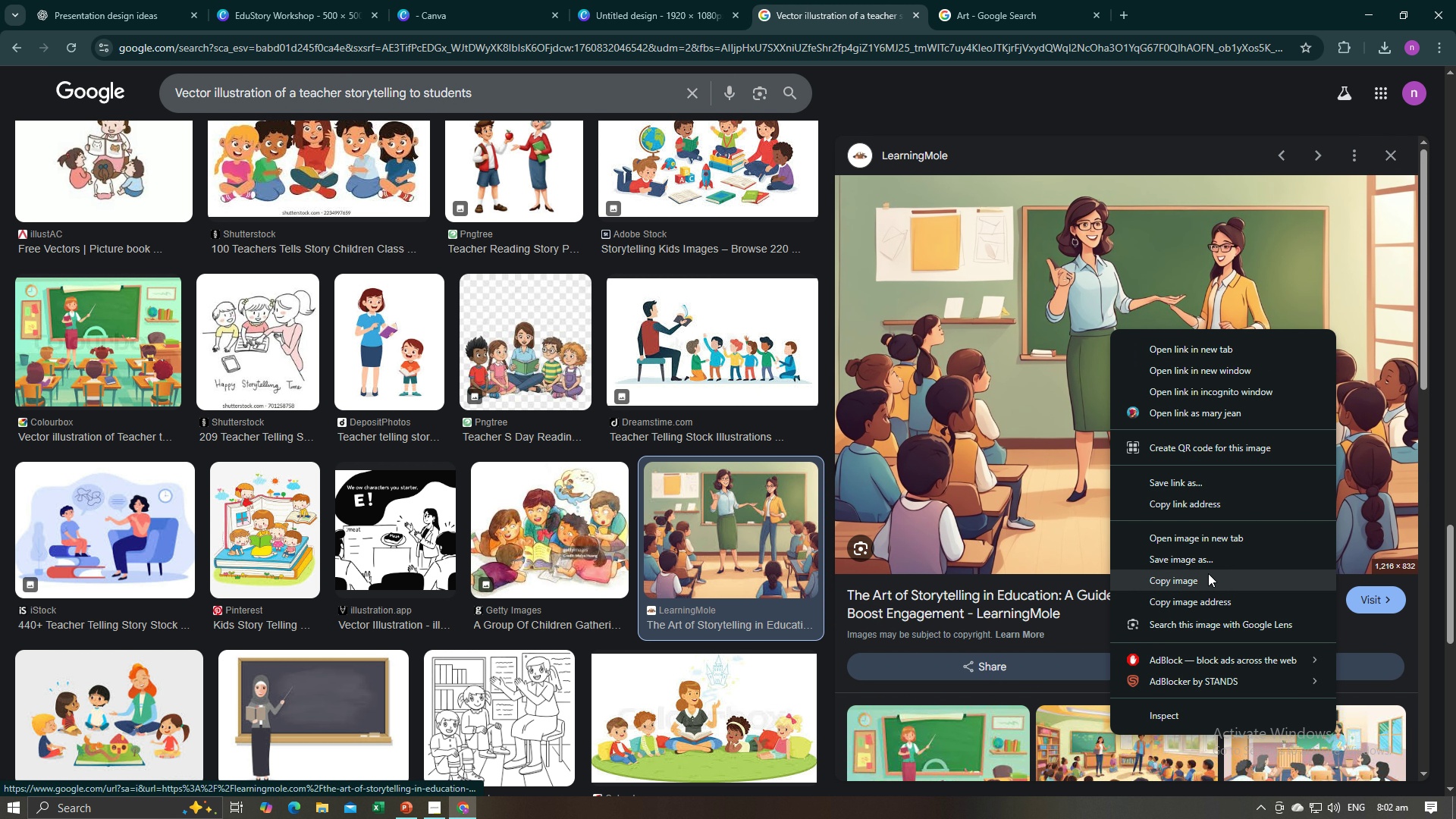 
left_click([1208, 573])
 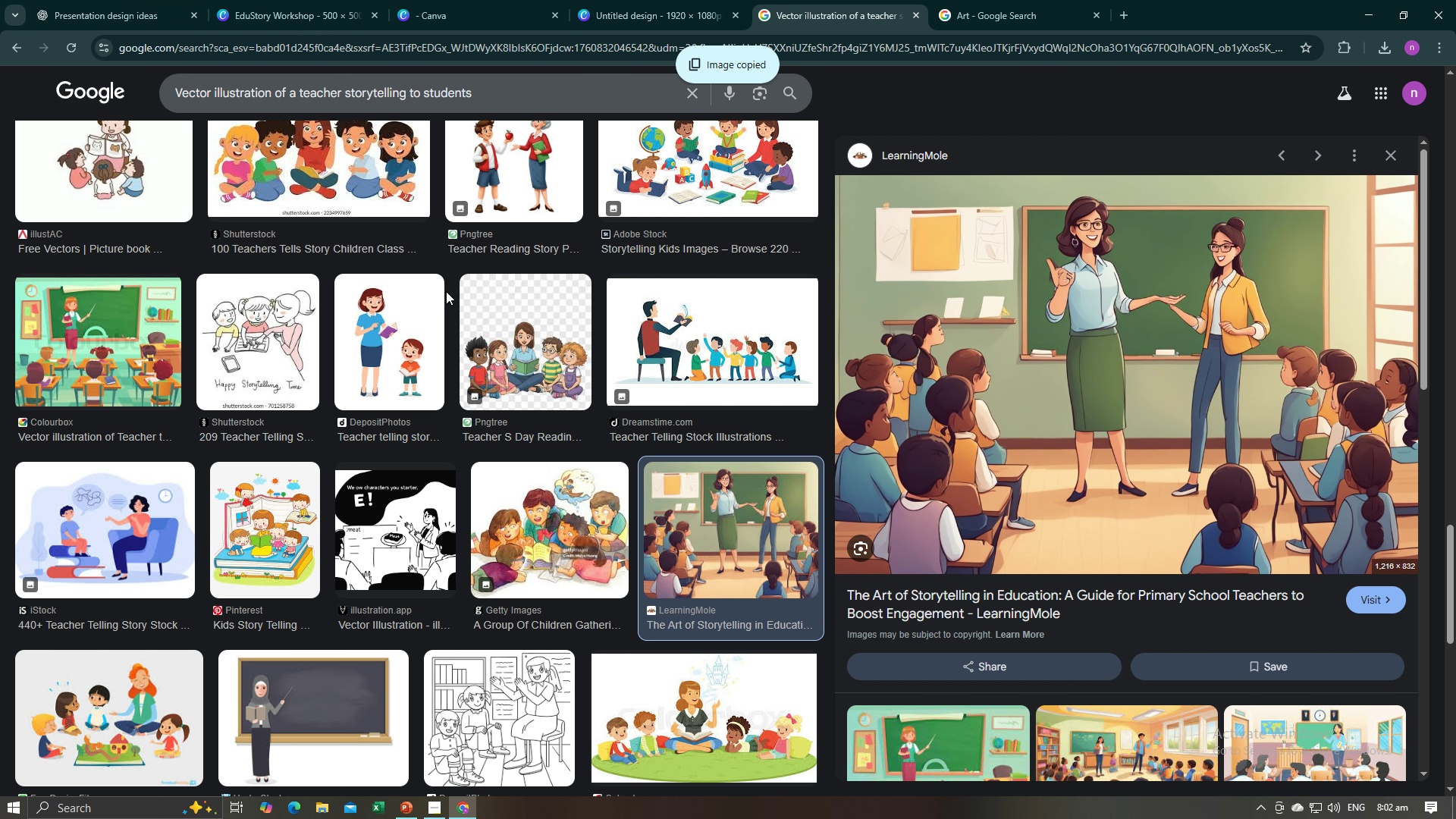 
key(Alt+AltLeft)
 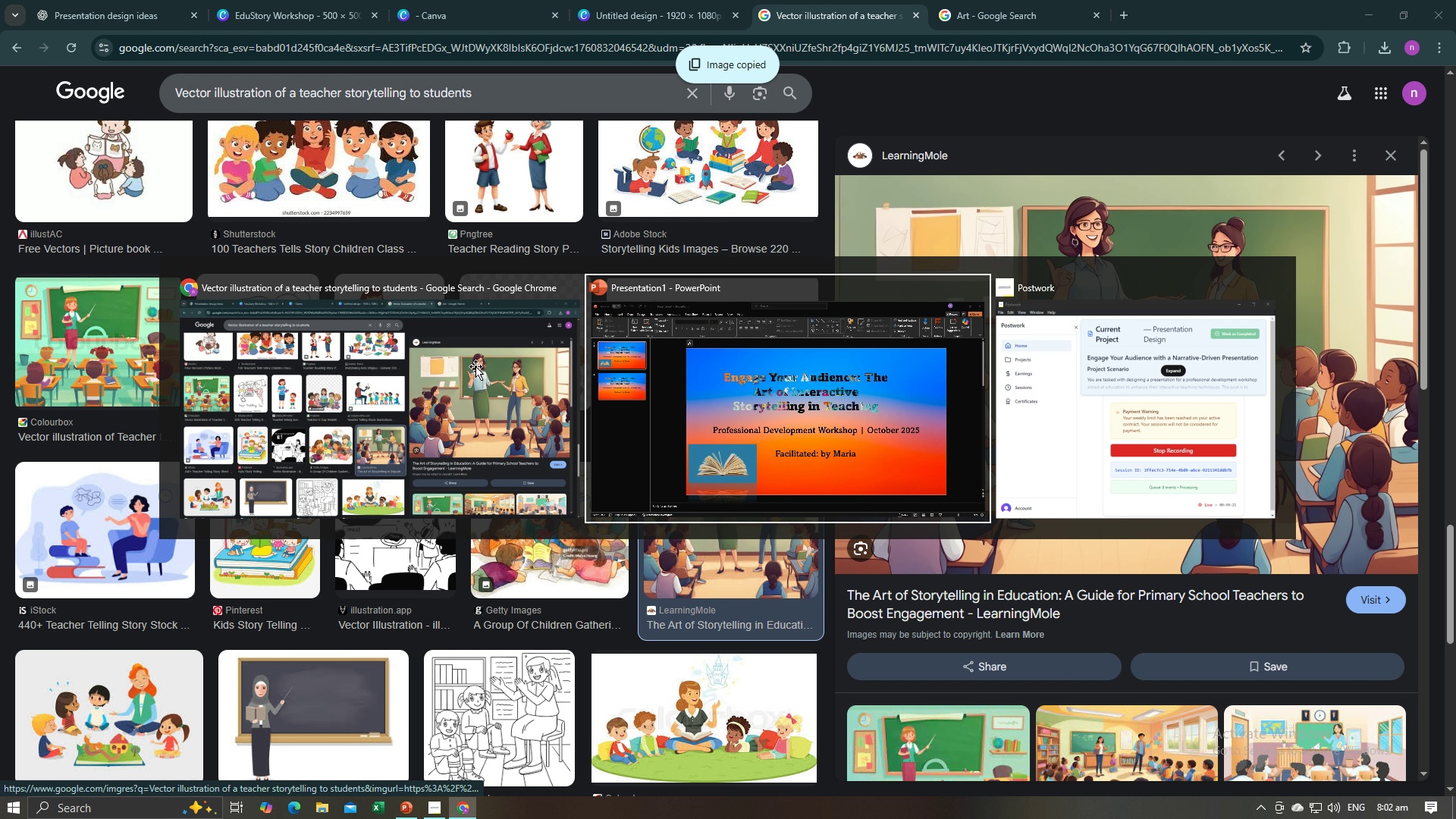 
key(Alt+Tab)
 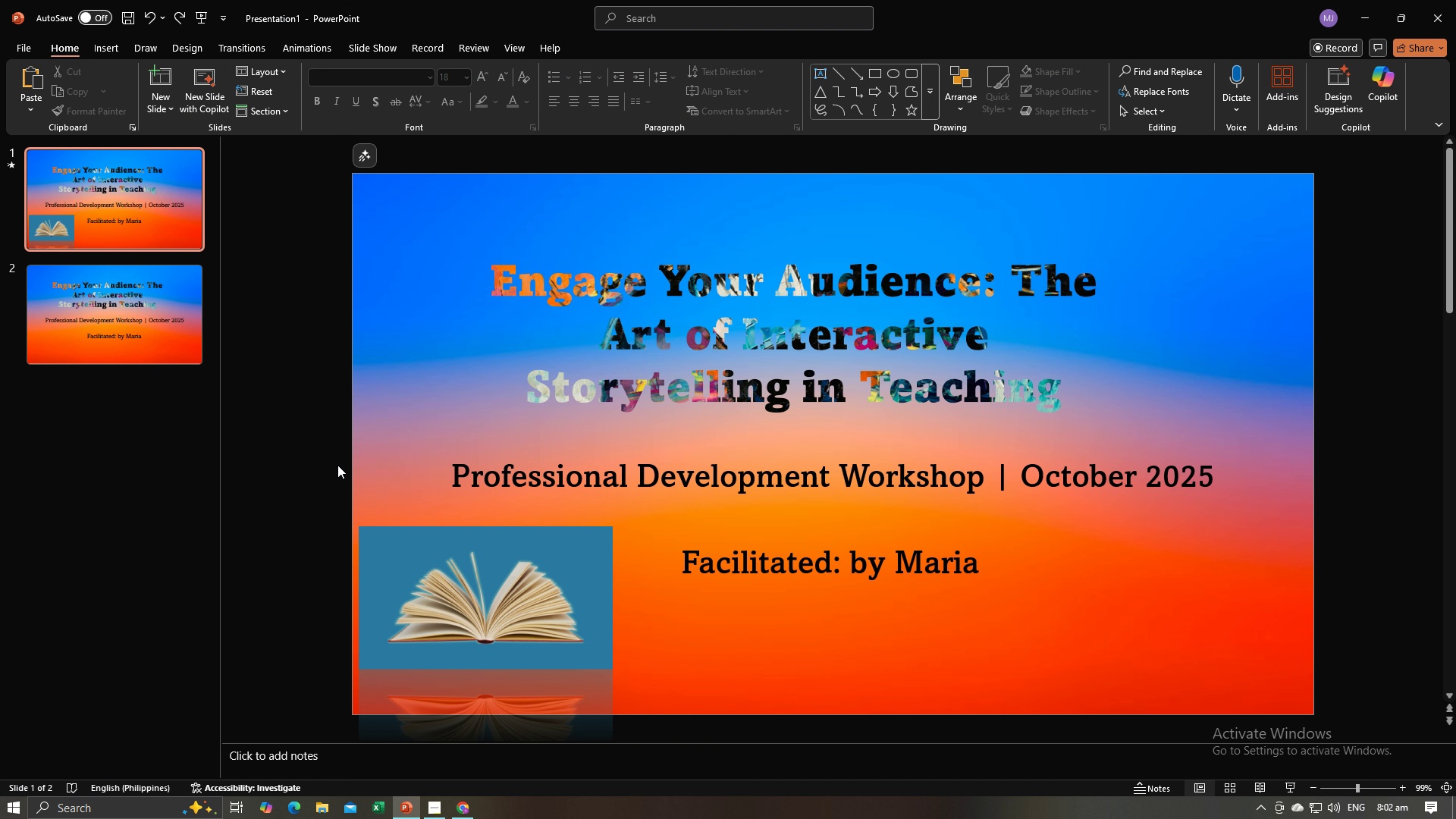 
left_click([337, 465])
 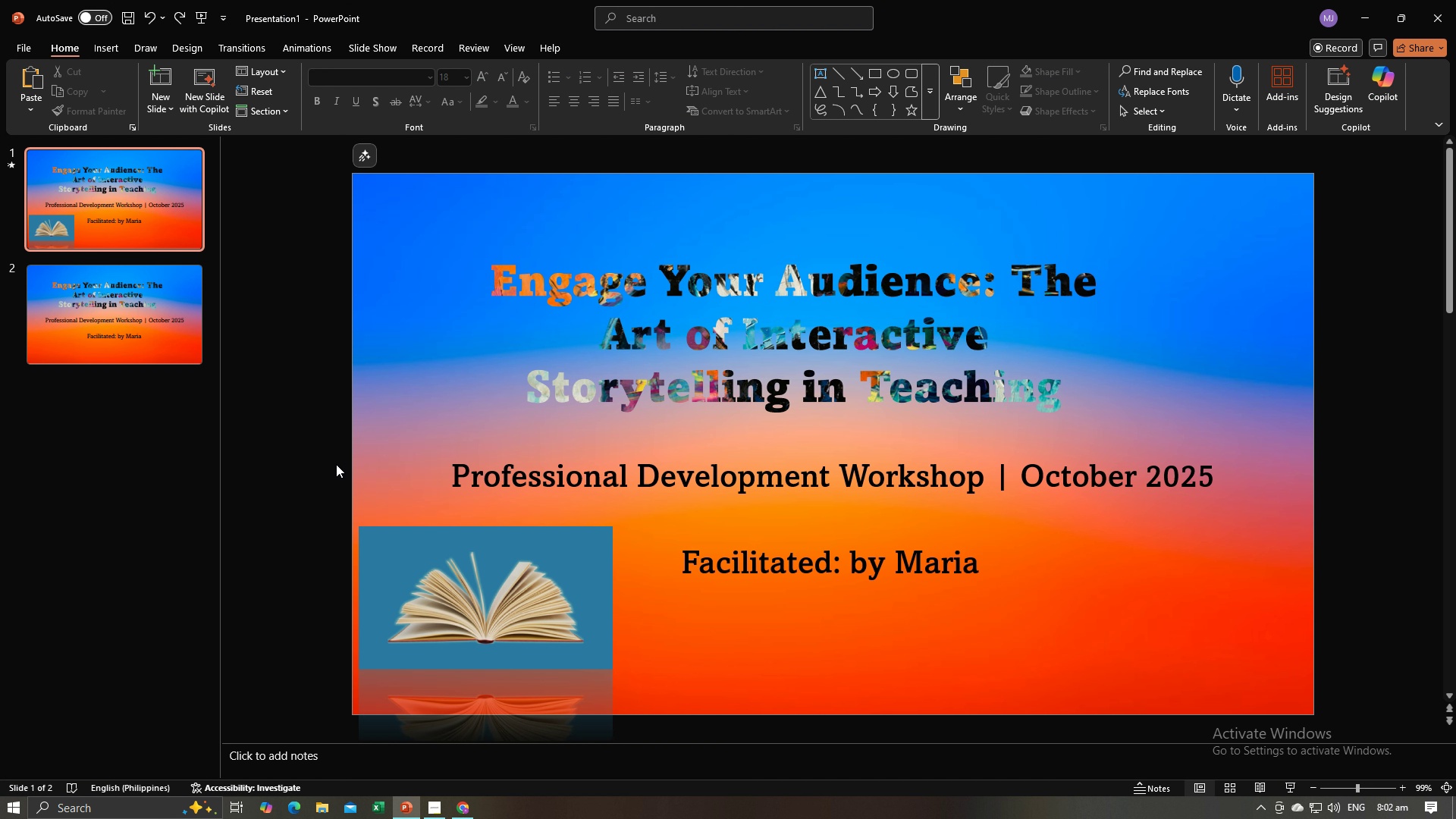 
key(Control+V)
 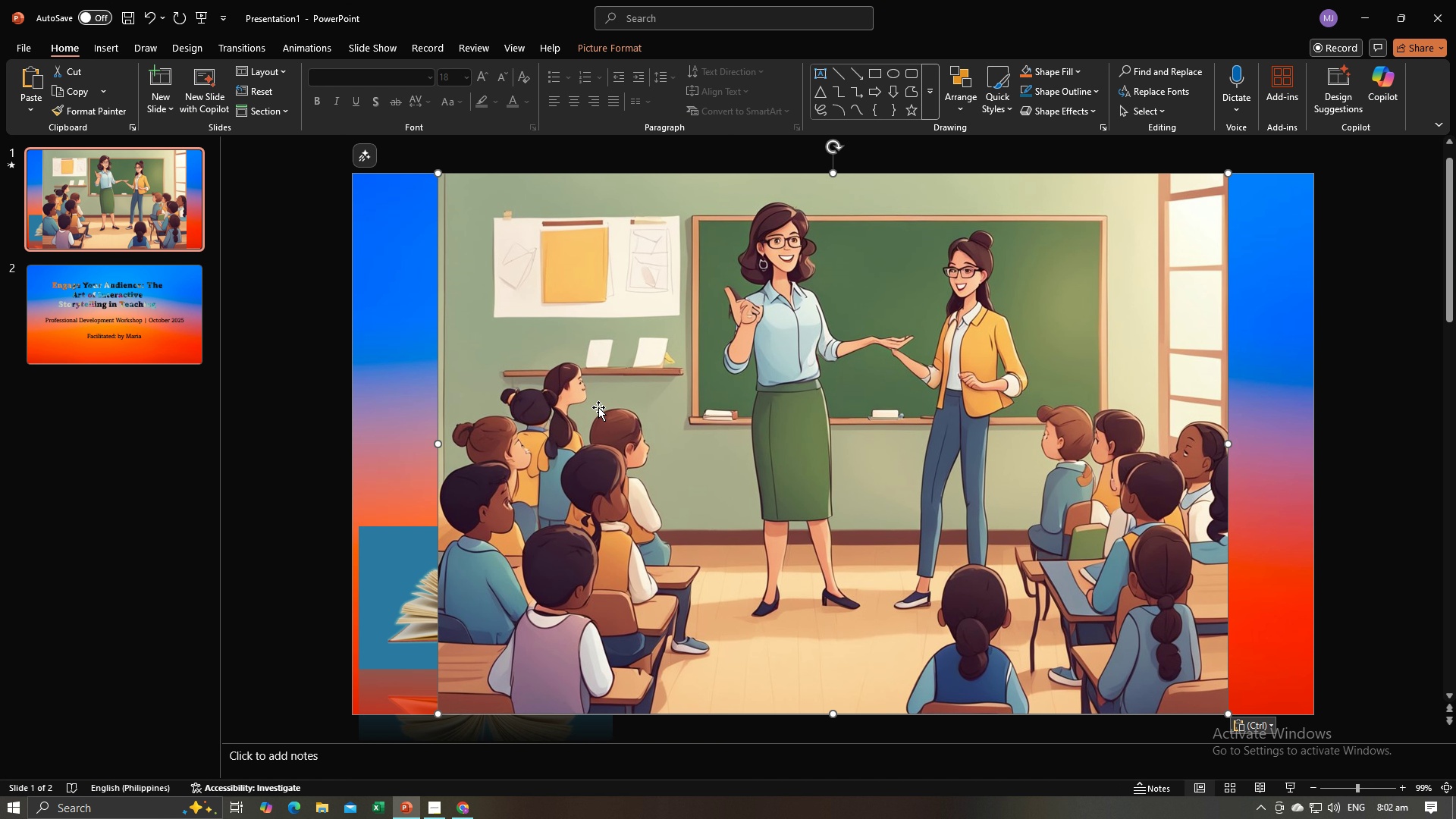 
left_click_drag(start_coordinate=[770, 369], to_coordinate=[742, 367])
 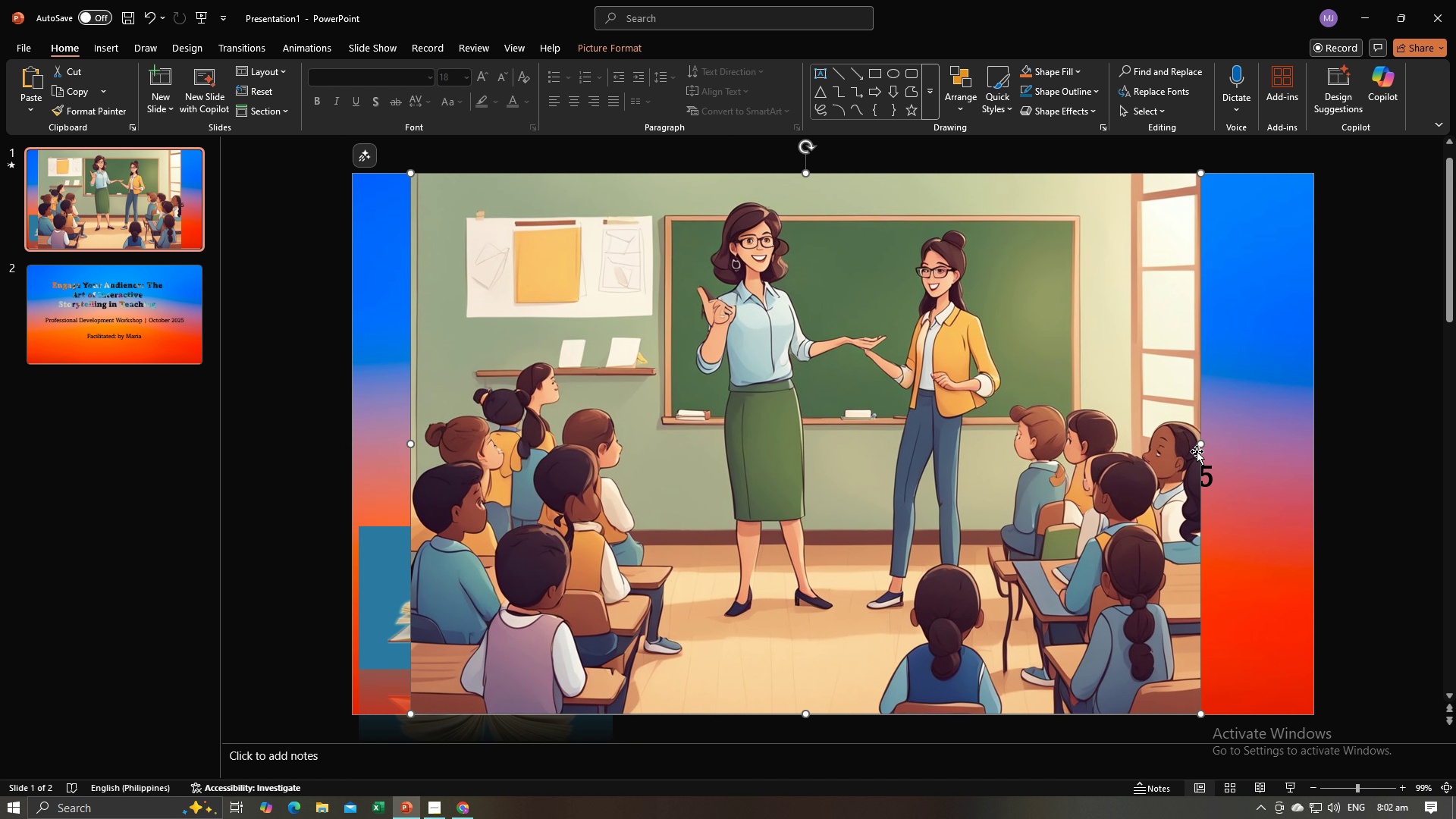 
left_click_drag(start_coordinate=[1200, 444], to_coordinate=[1286, 454])
 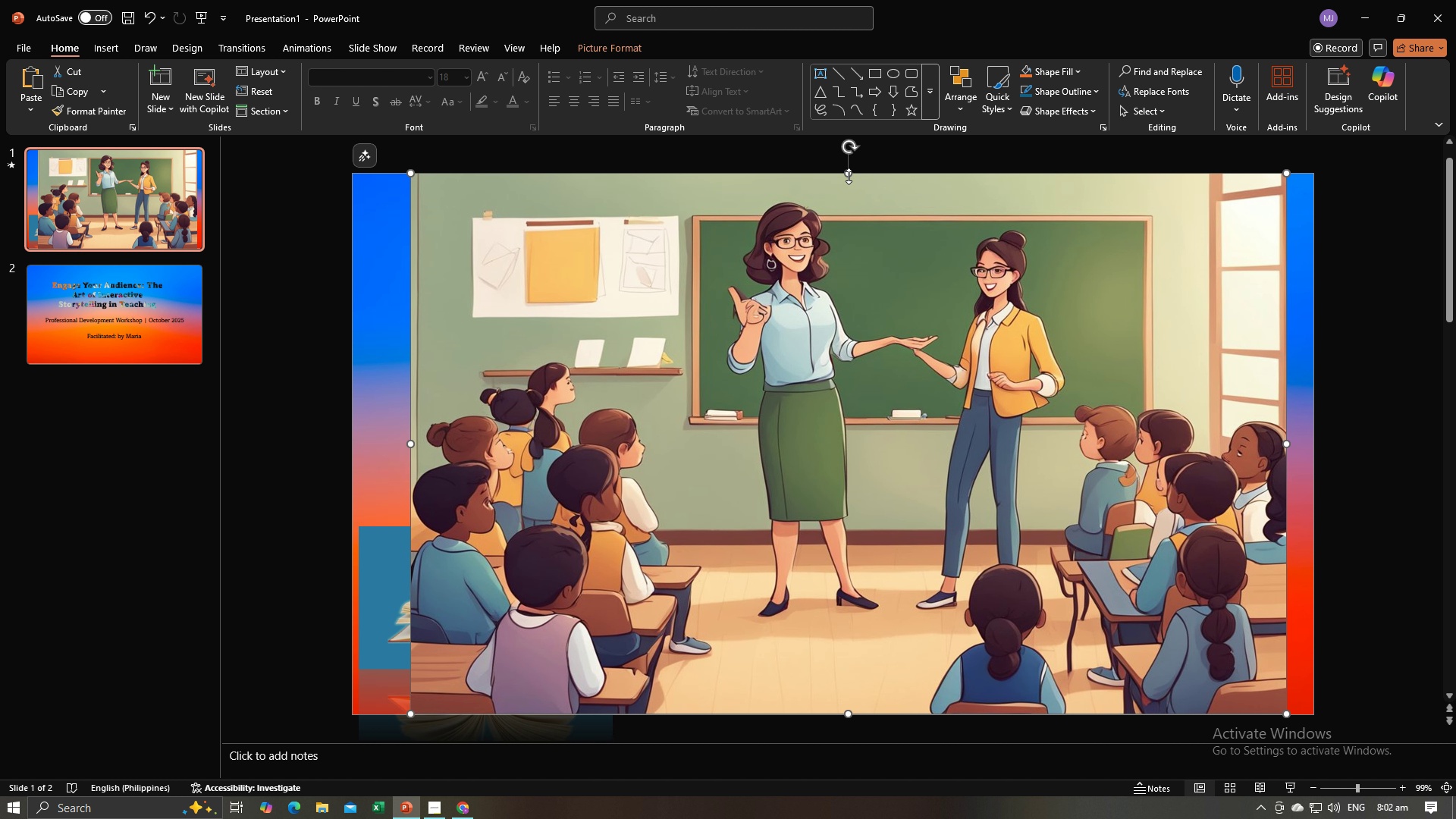 
left_click_drag(start_coordinate=[849, 174], to_coordinate=[851, 182])
 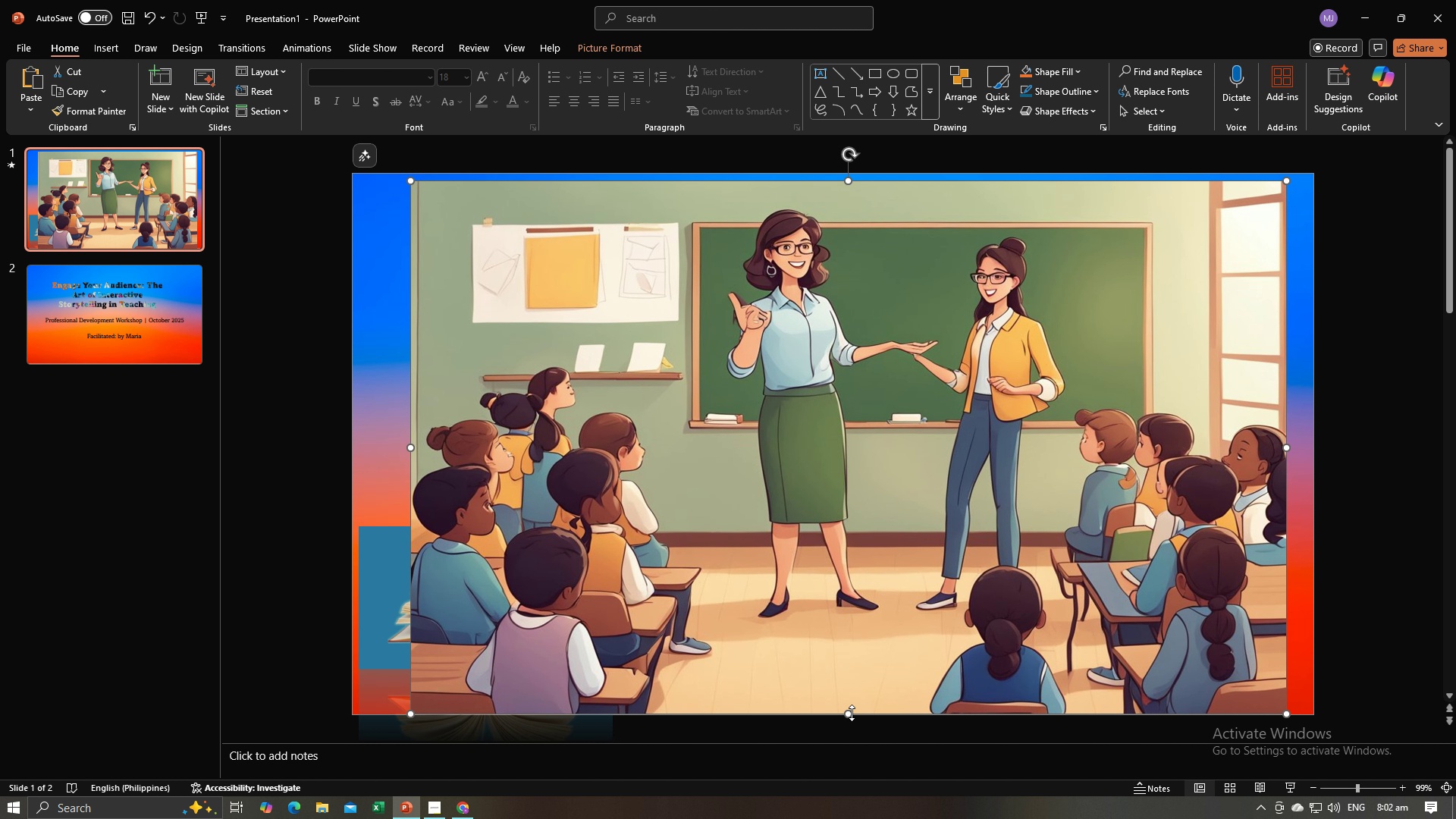 
left_click_drag(start_coordinate=[851, 713], to_coordinate=[850, 701])
 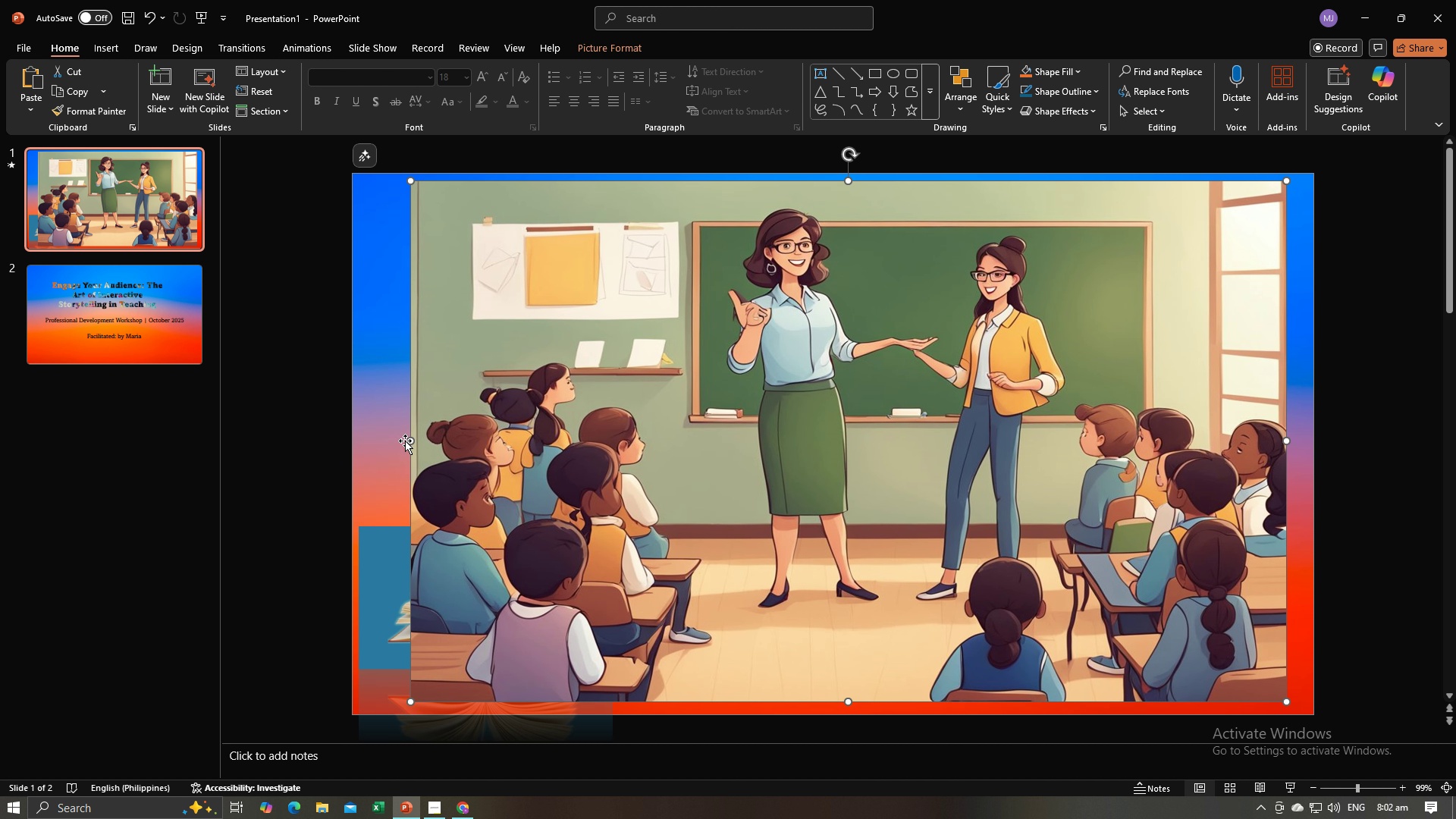 
left_click([405, 441])
 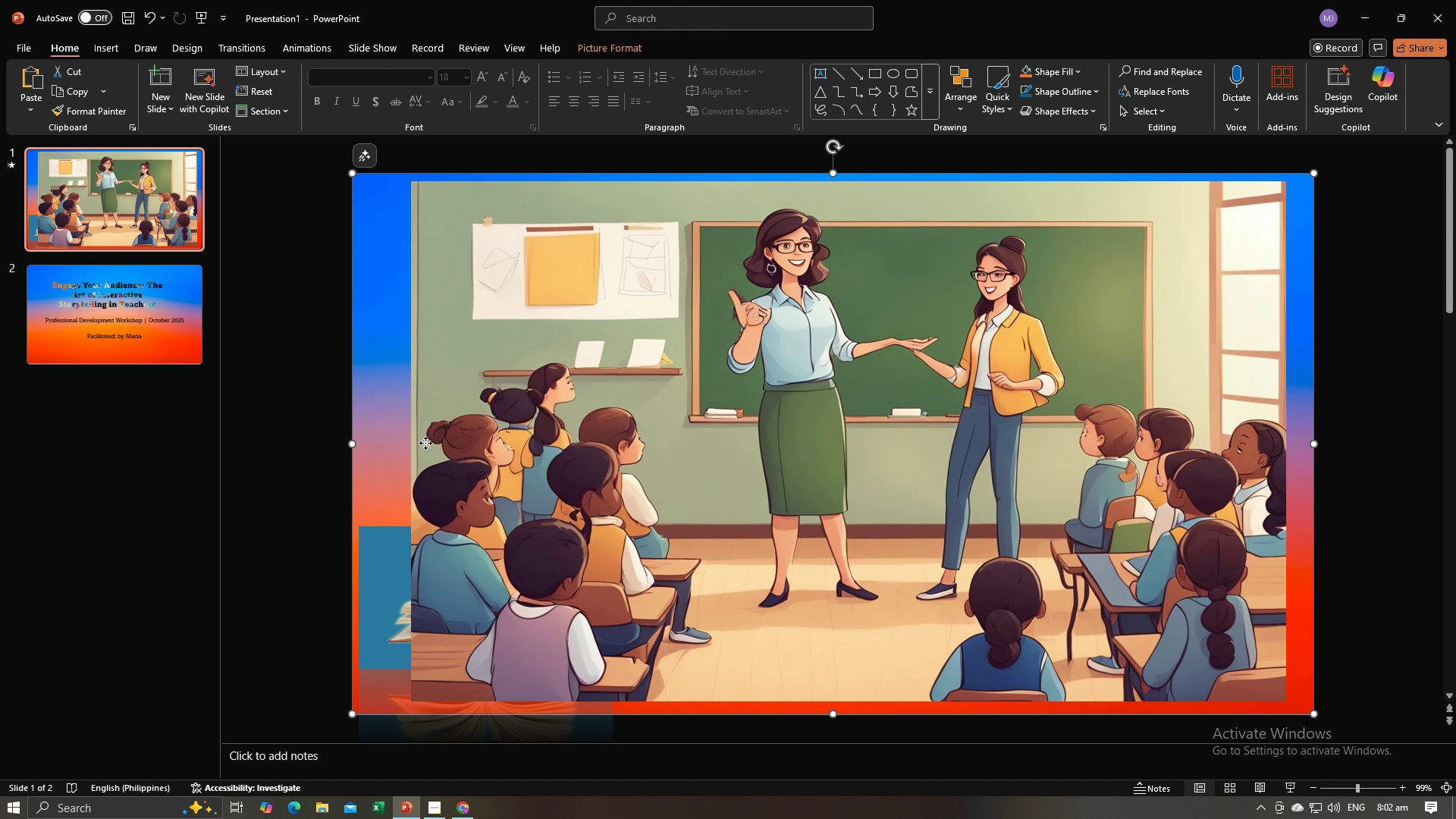 
left_click([425, 443])
 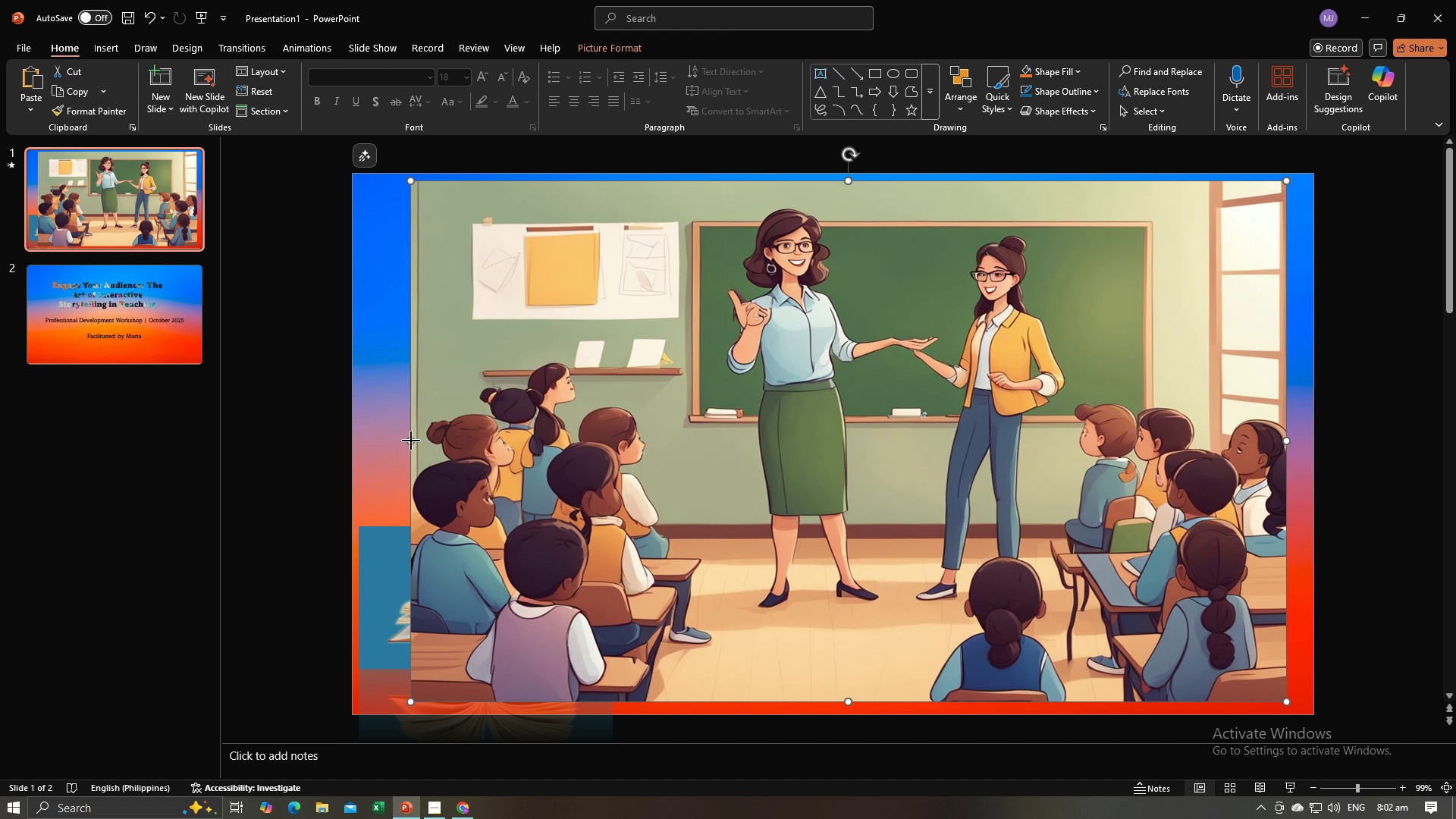 
left_click_drag(start_coordinate=[411, 441], to_coordinate=[385, 441])
 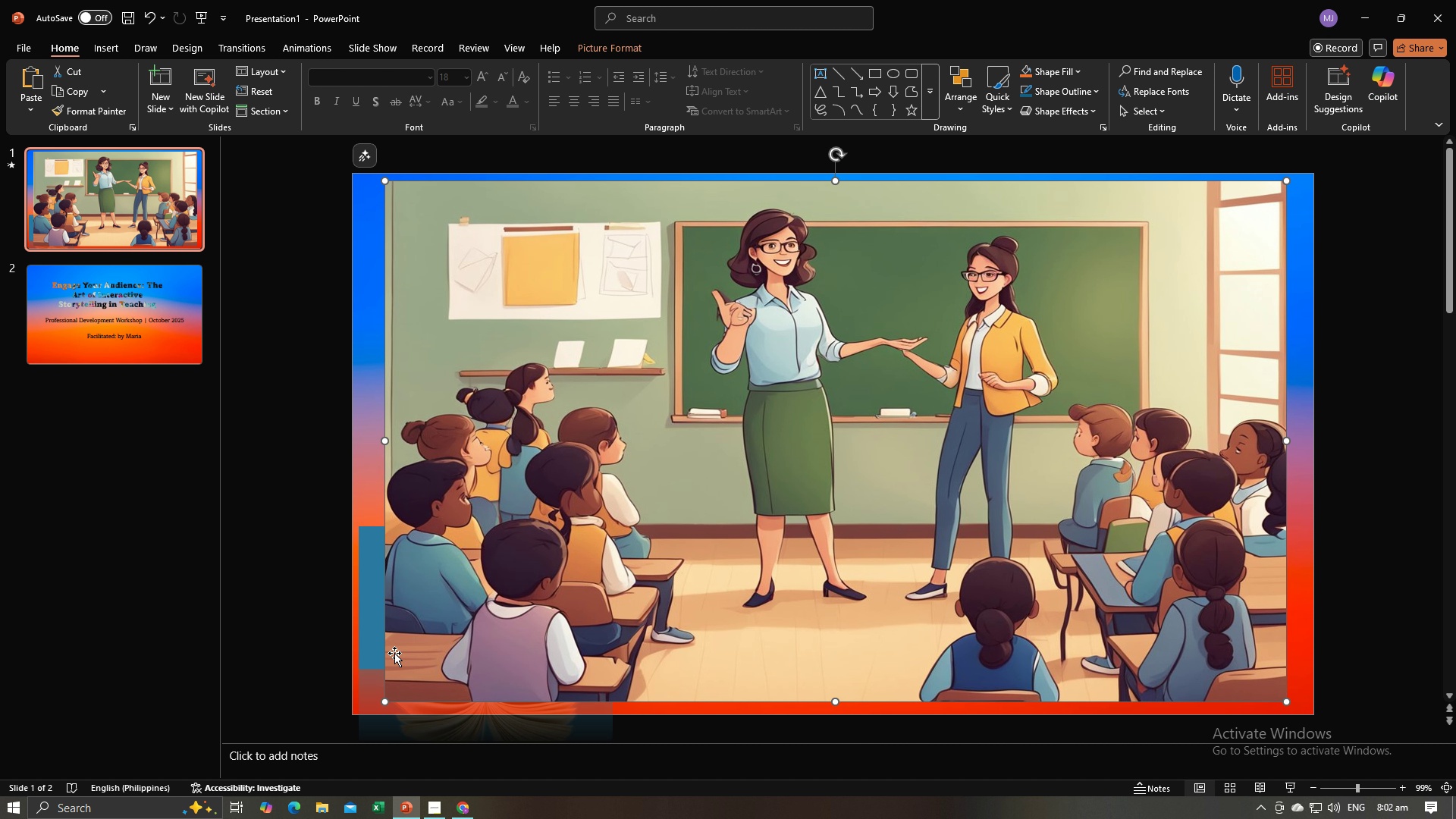 
left_click([381, 636])
 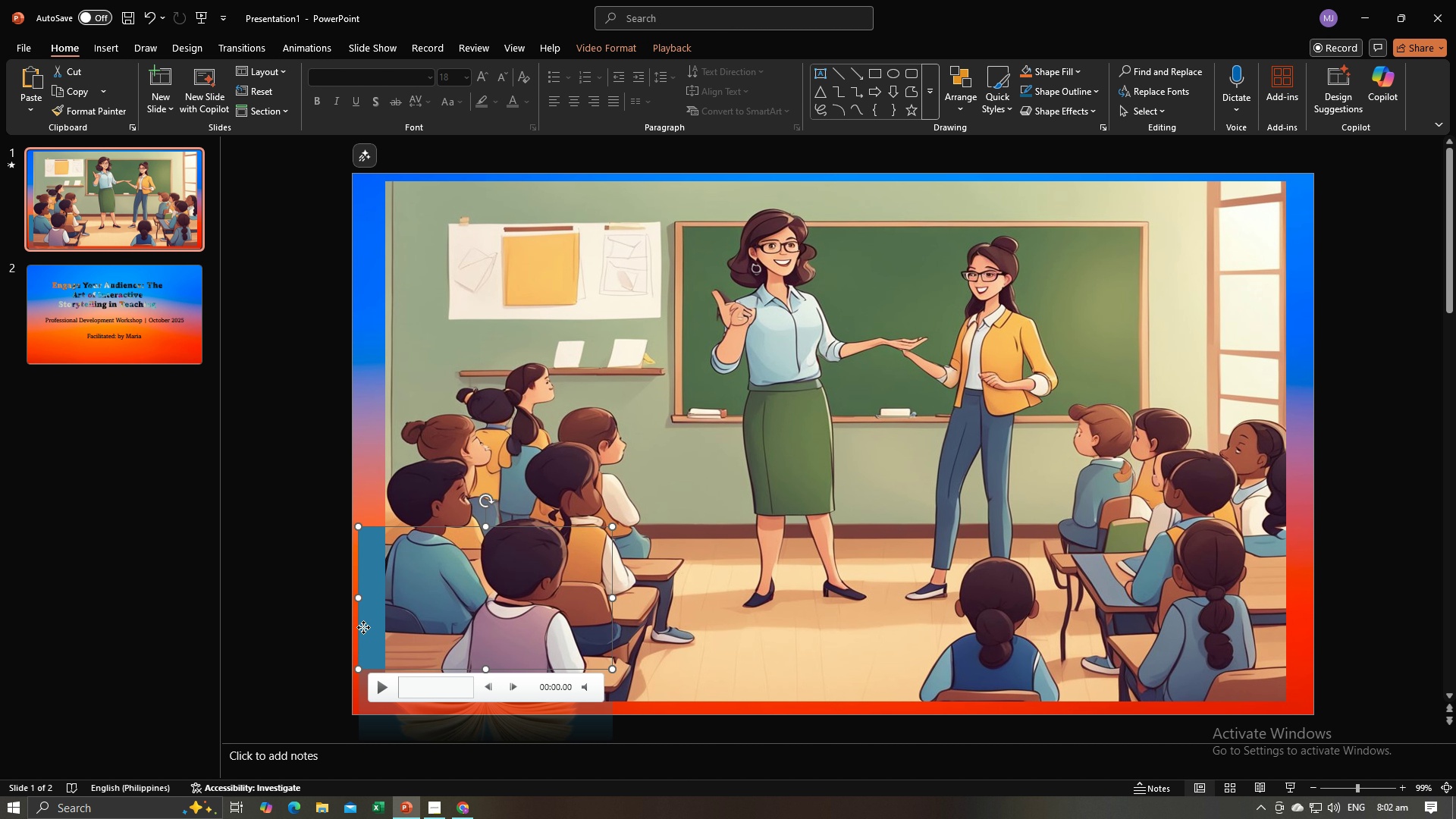 
right_click([363, 627])
 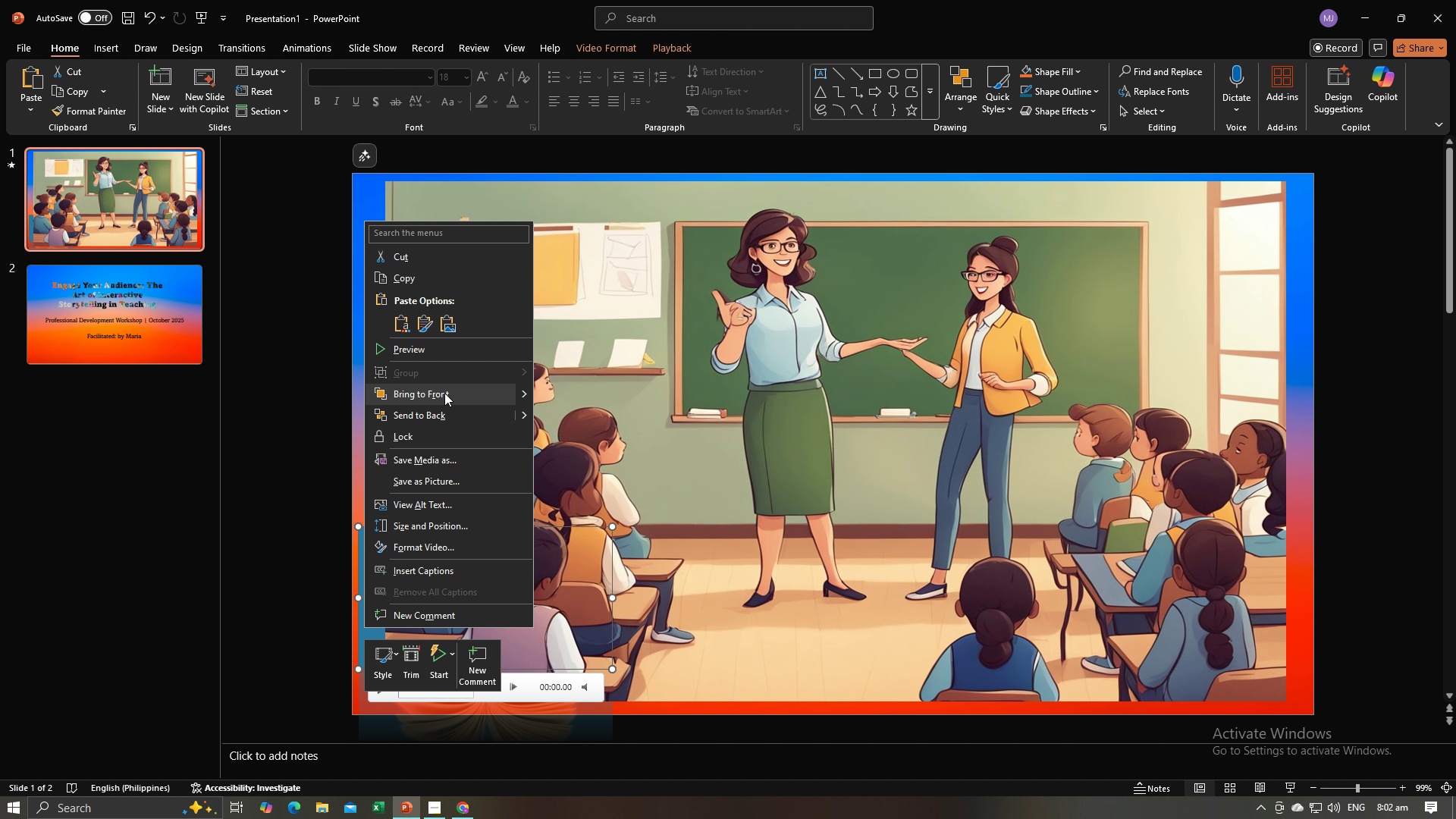 
left_click([444, 393])
 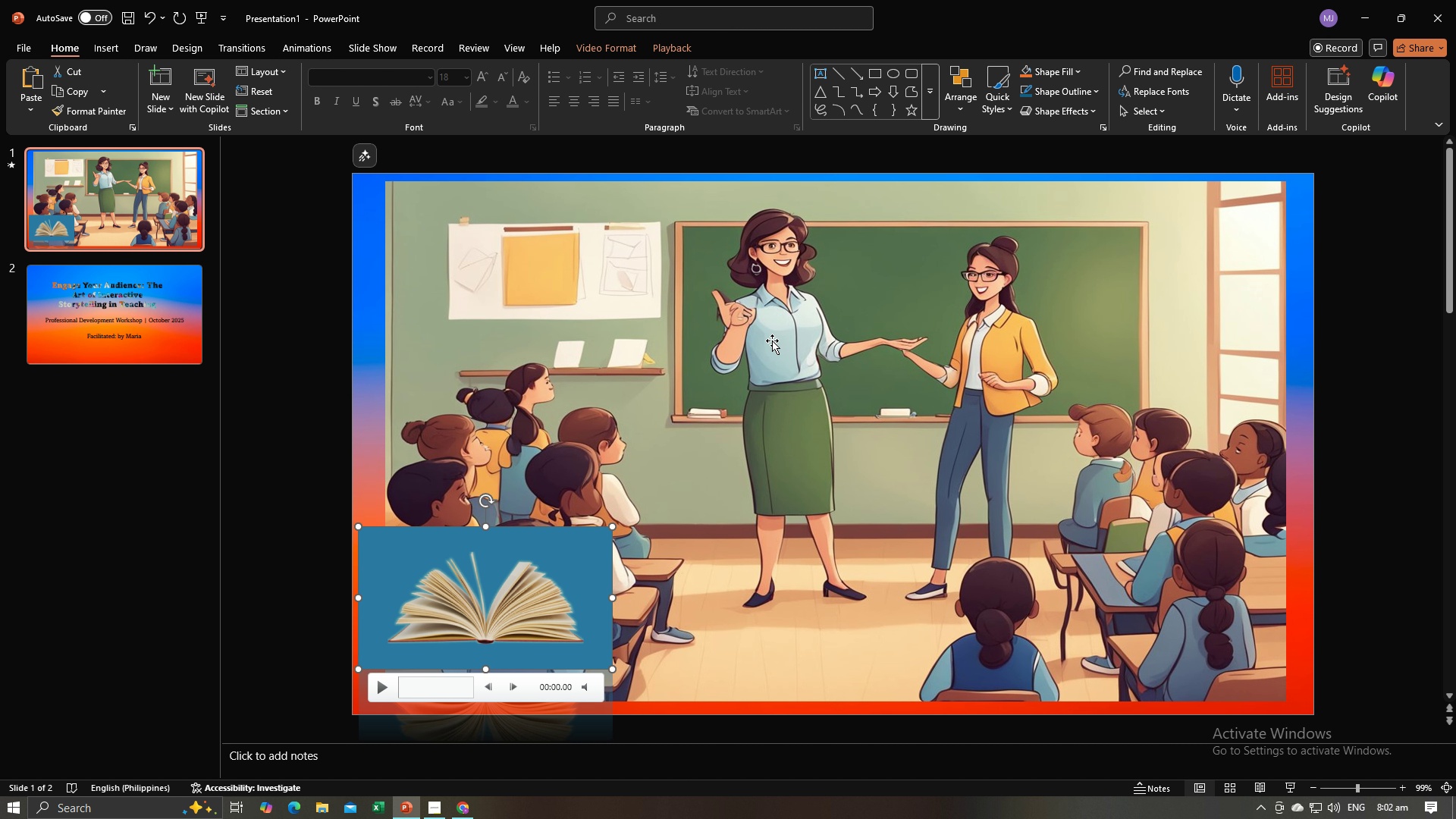 
left_click([772, 340])
 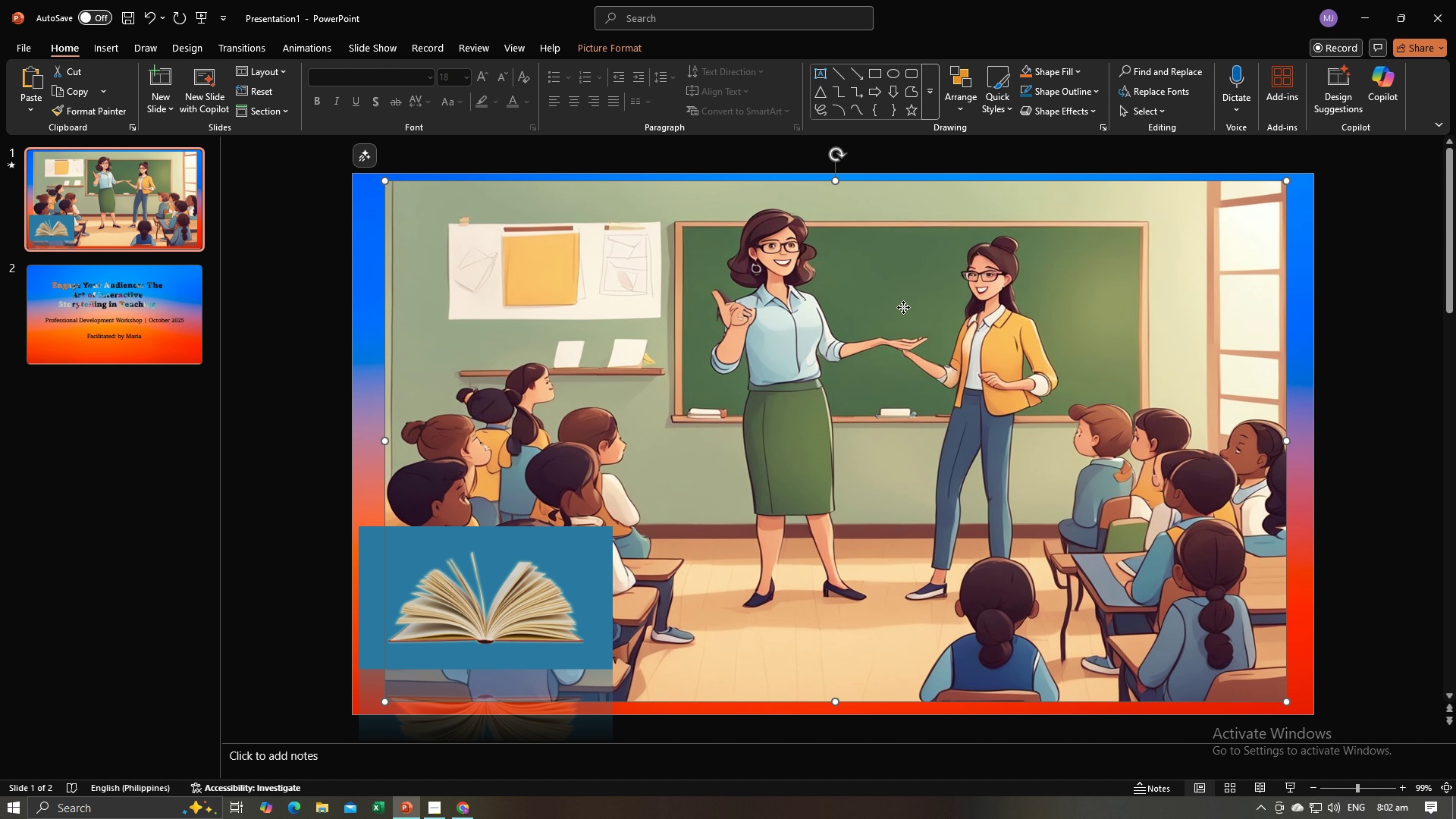 
left_click_drag(start_coordinate=[902, 307], to_coordinate=[902, 391])
 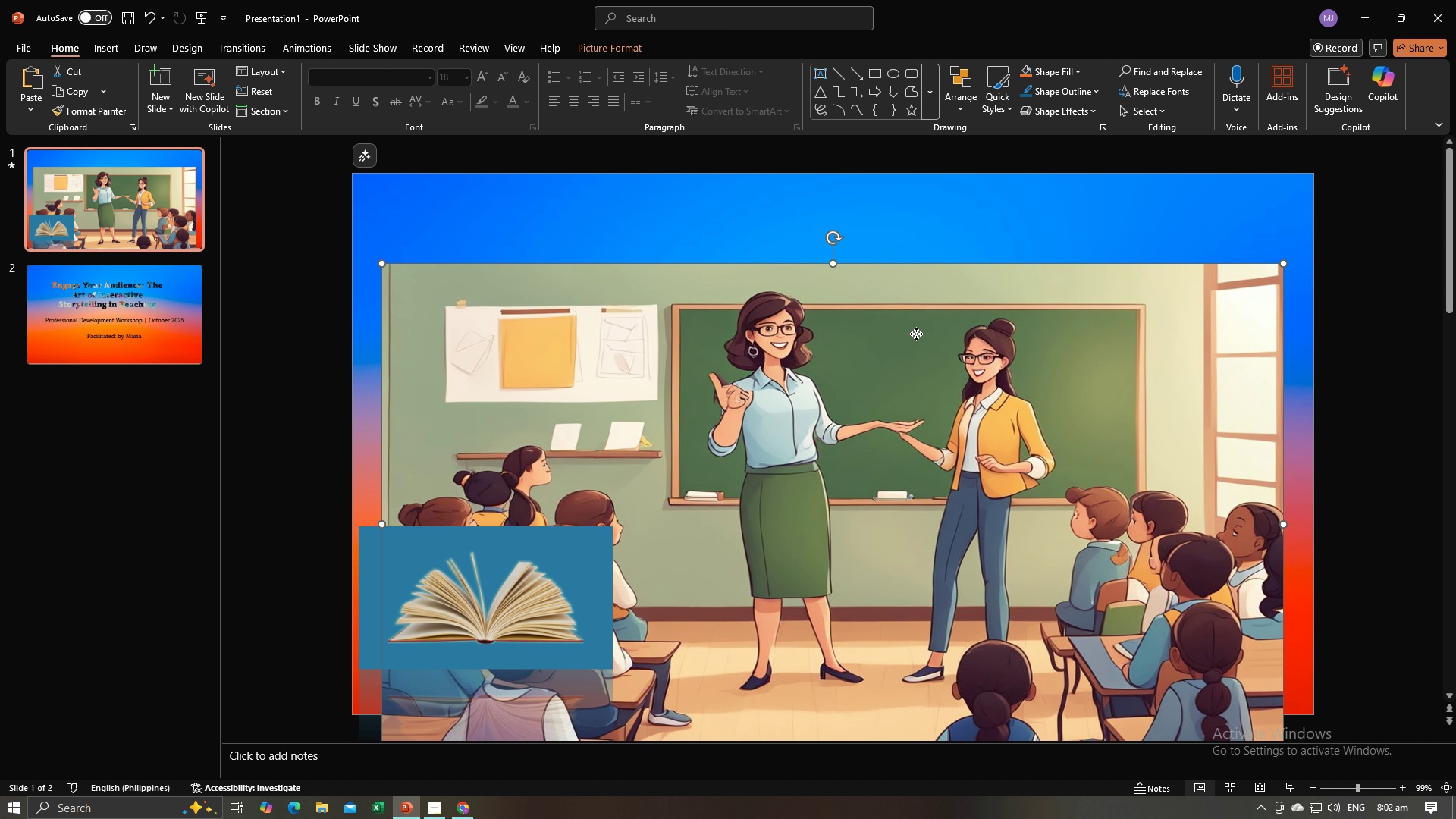 
left_click_drag(start_coordinate=[916, 321], to_coordinate=[899, 521])
 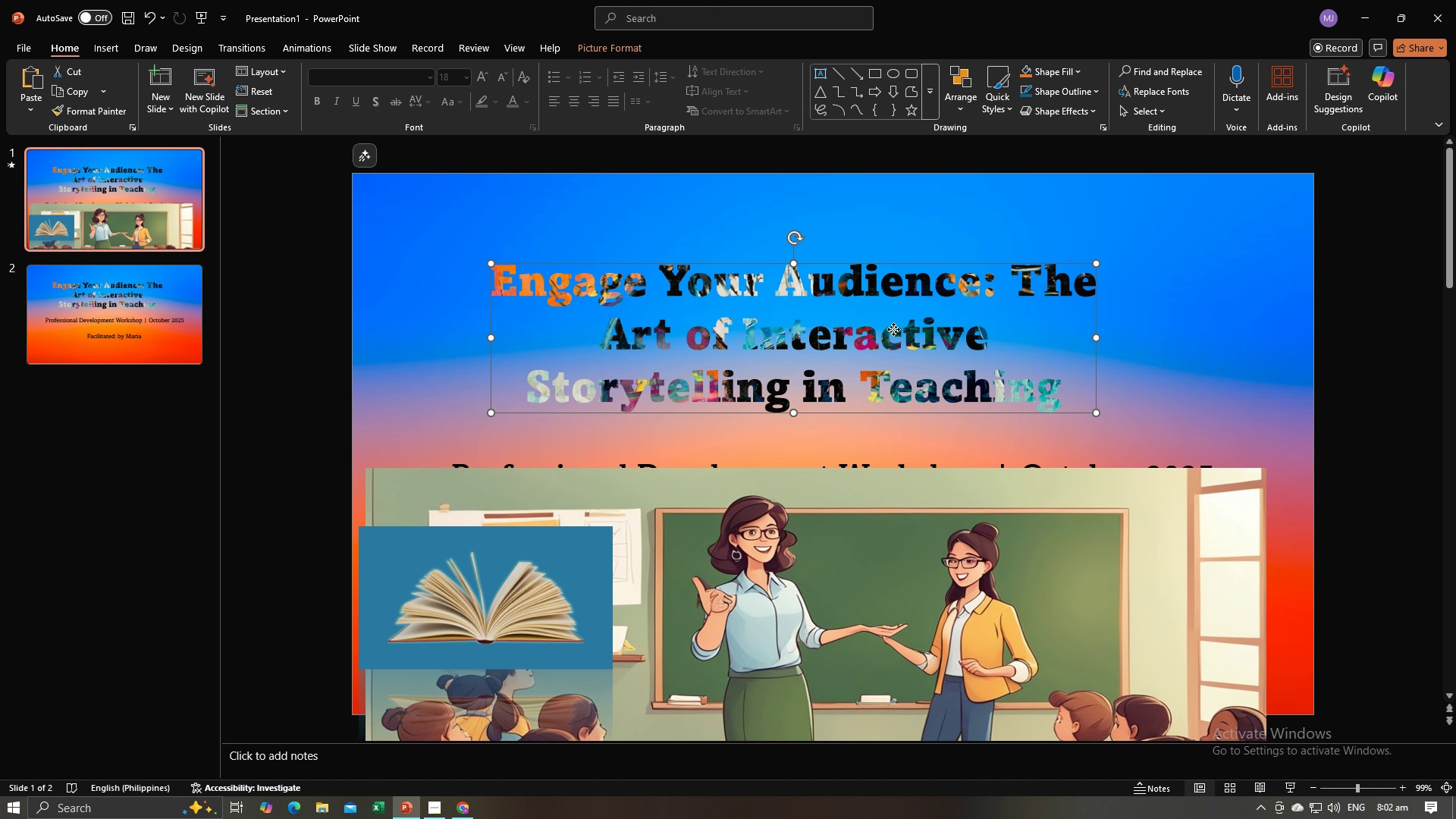 
right_click([893, 329])
 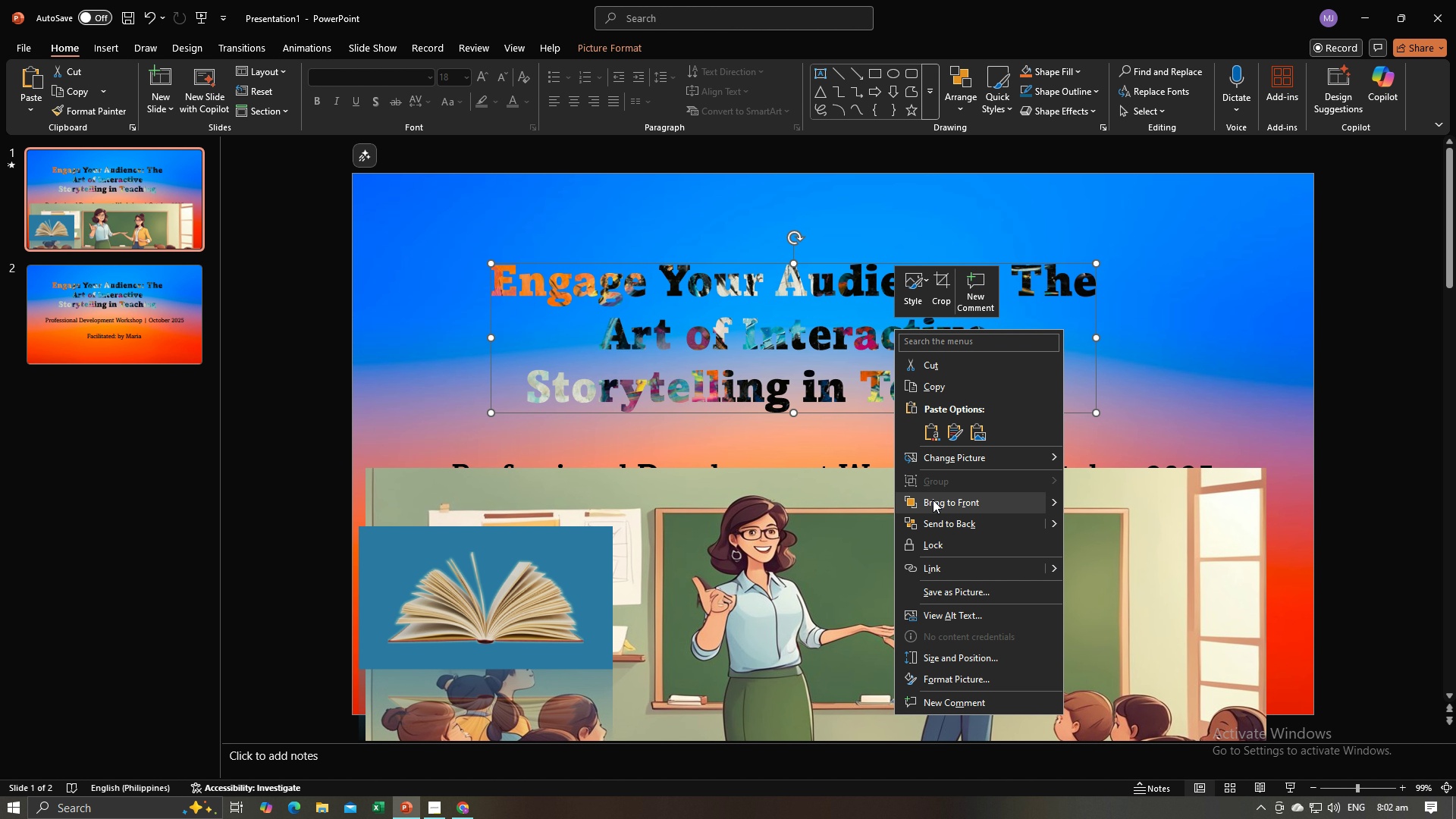 
left_click([933, 500])
 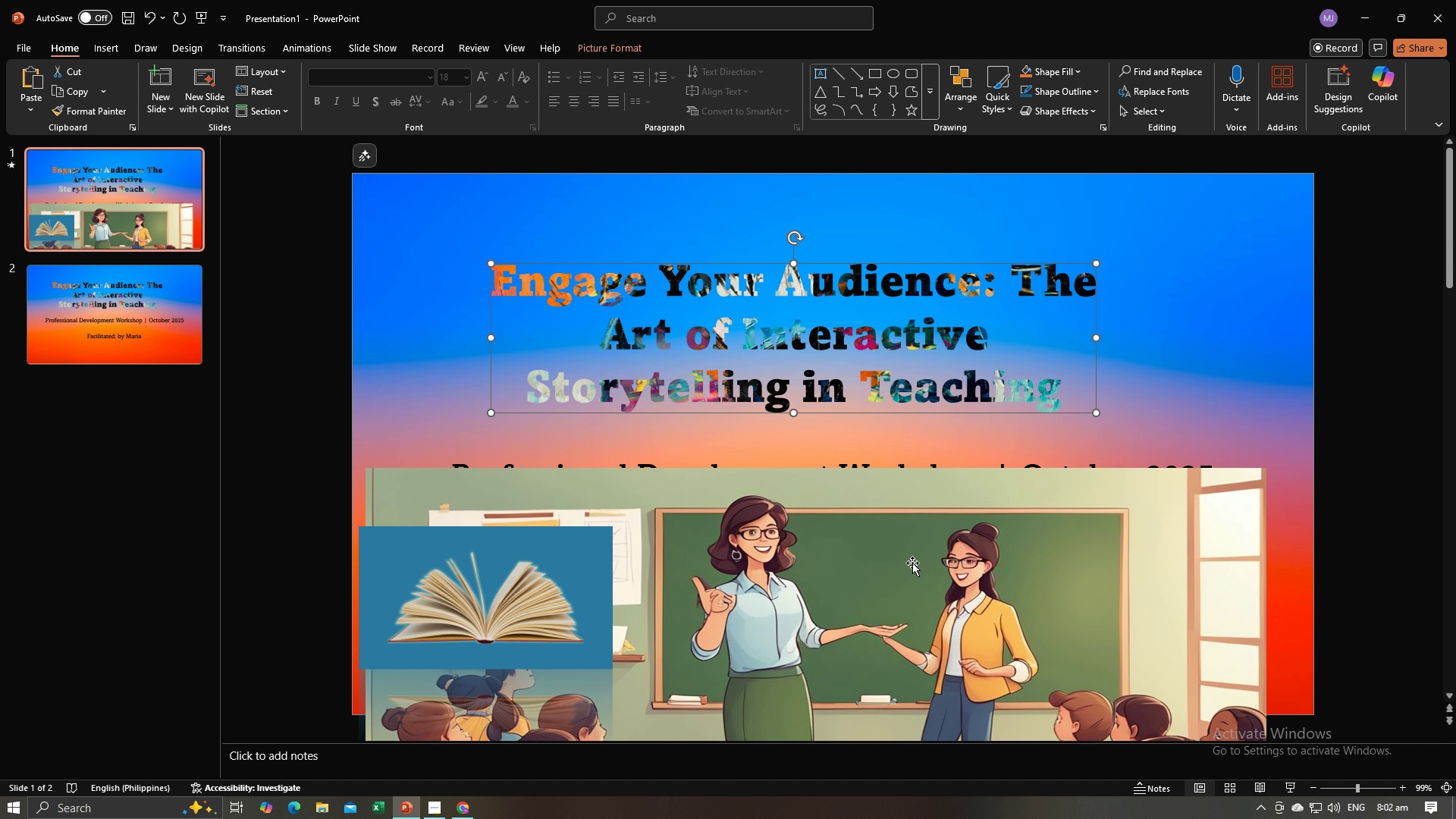 
left_click_drag(start_coordinate=[912, 563], to_coordinate=[920, 620])
 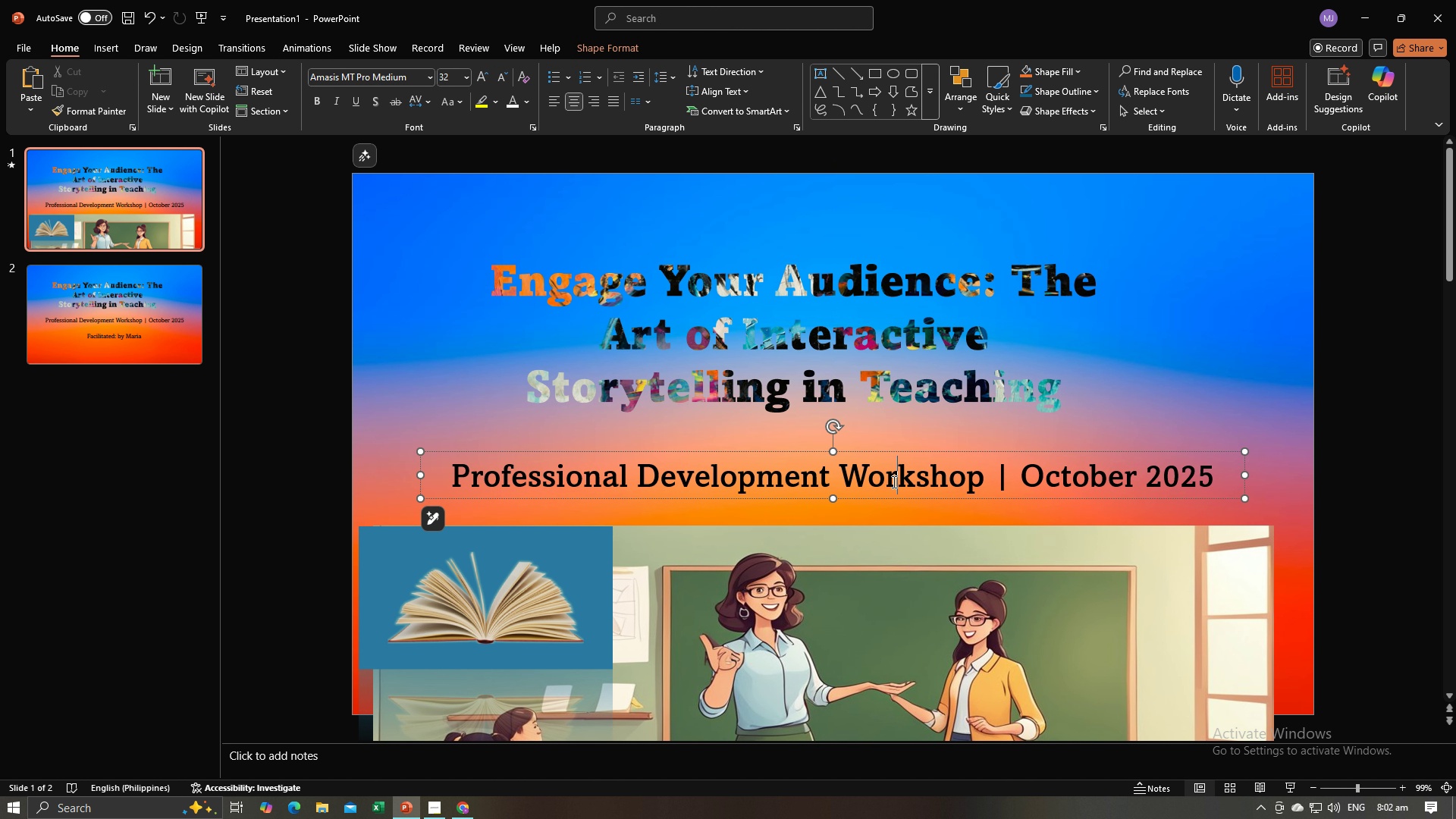 
left_click([893, 482])
 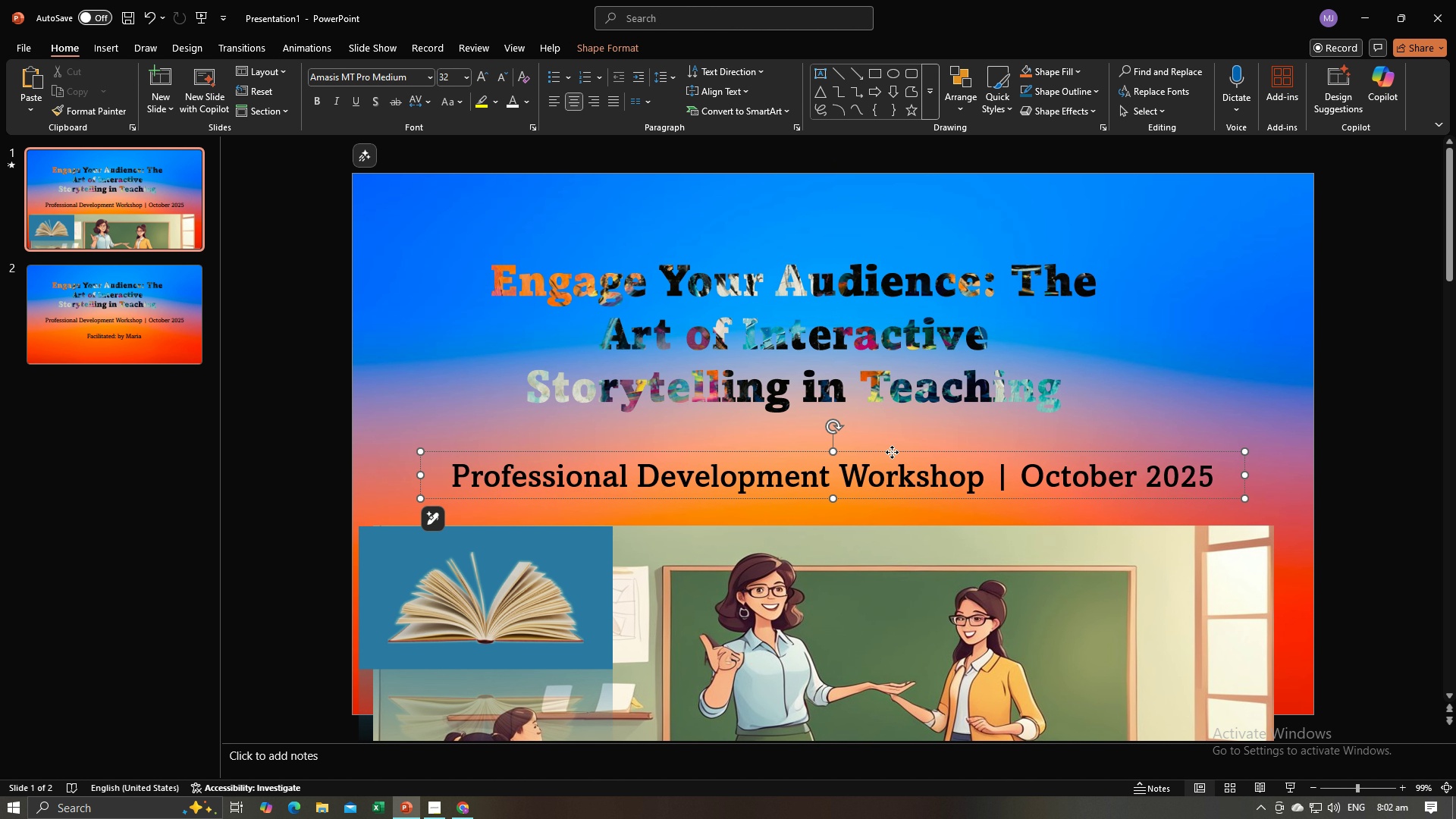 
right_click([892, 452])
 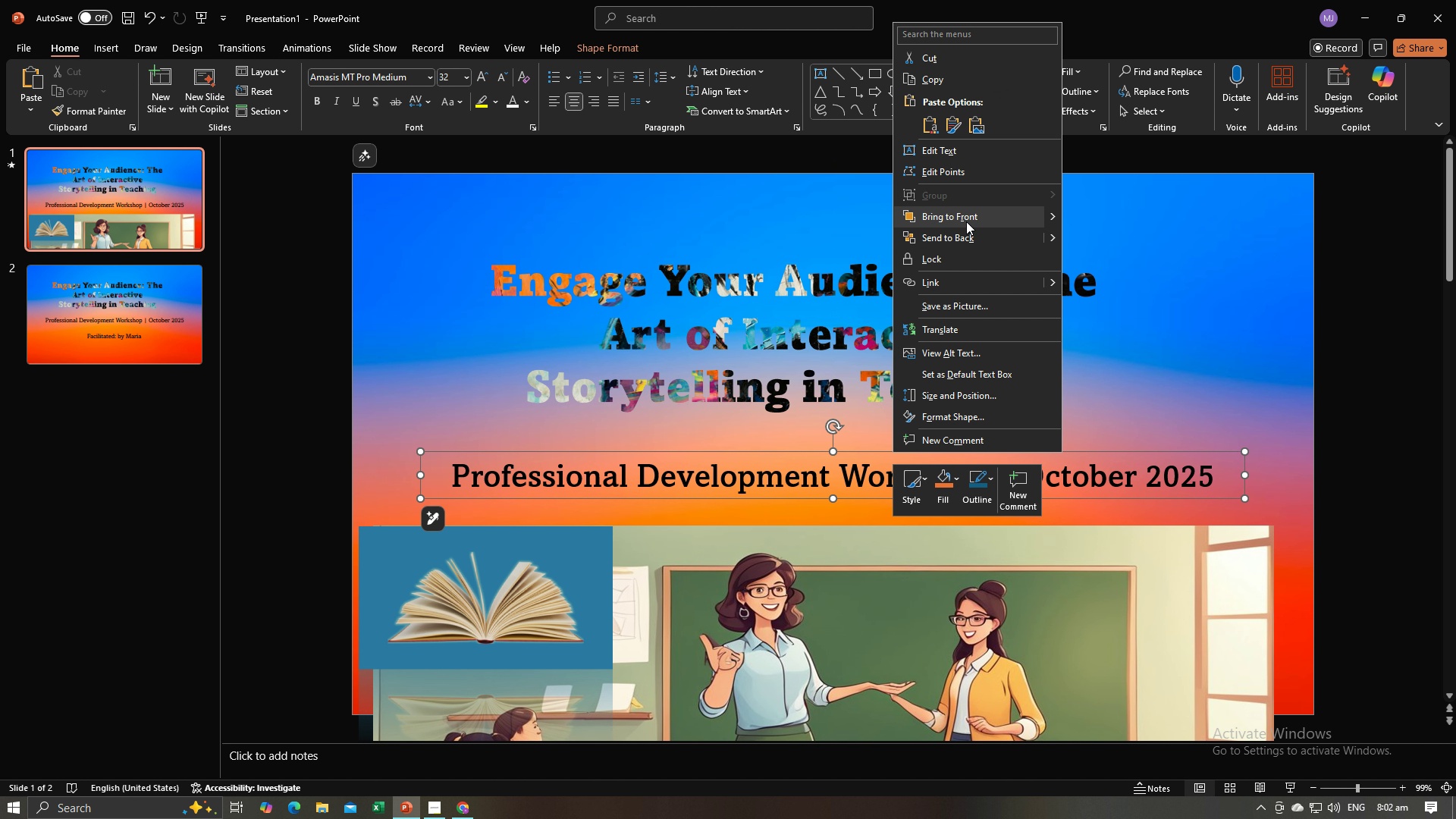 
left_click([968, 218])
 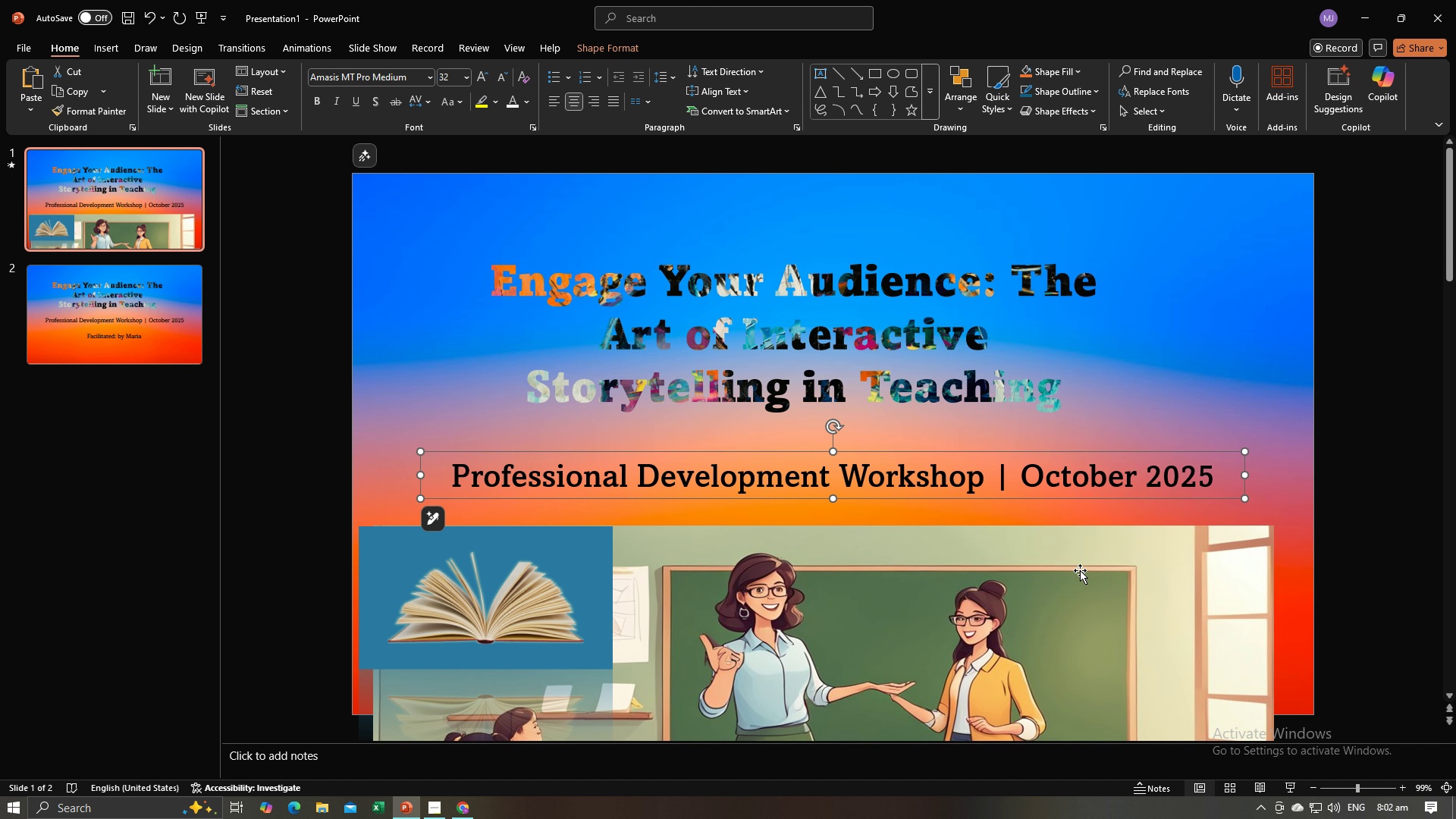 
left_click_drag(start_coordinate=[1078, 583], to_coordinate=[672, 267])
 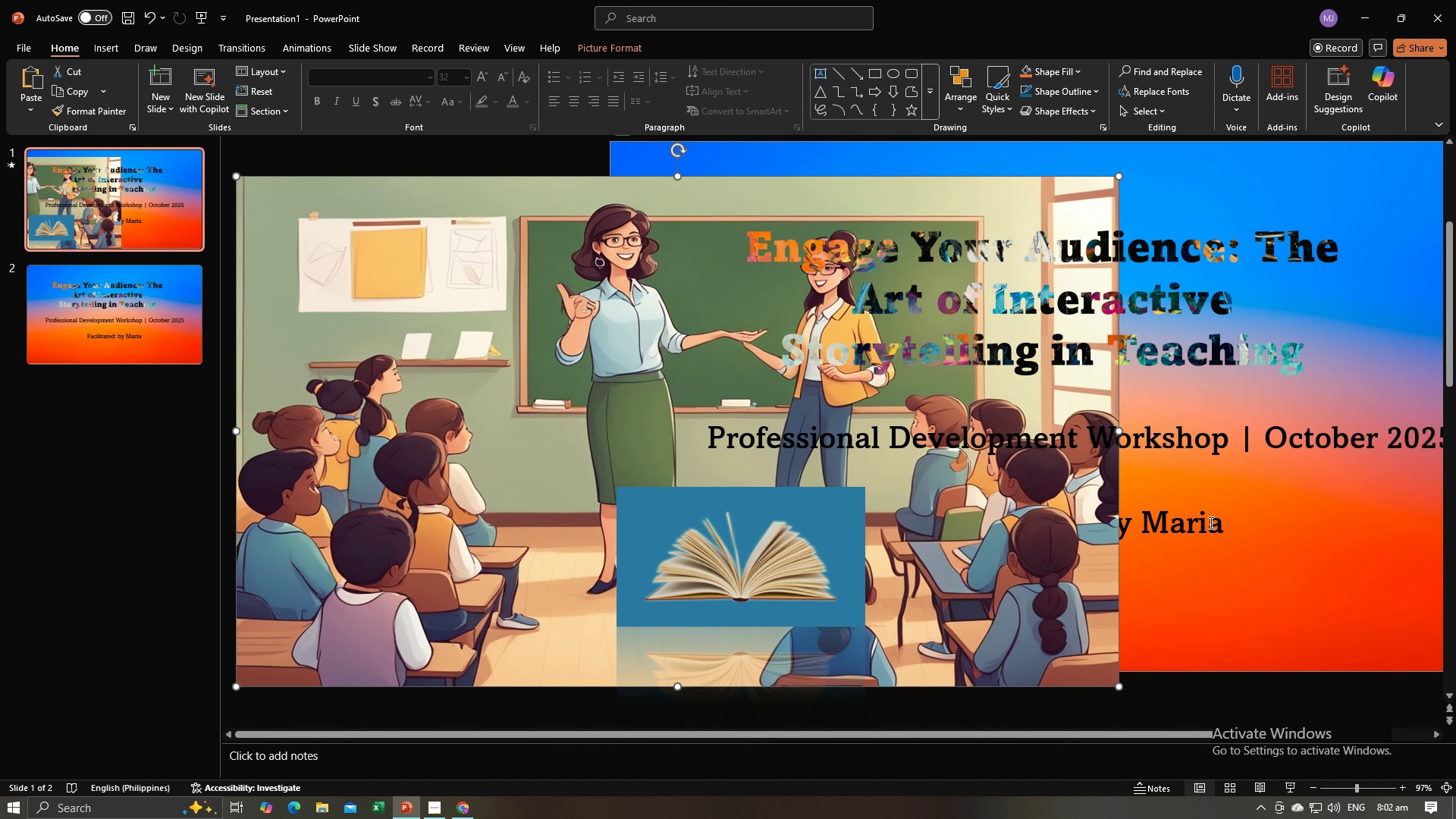 
left_click([1210, 522])
 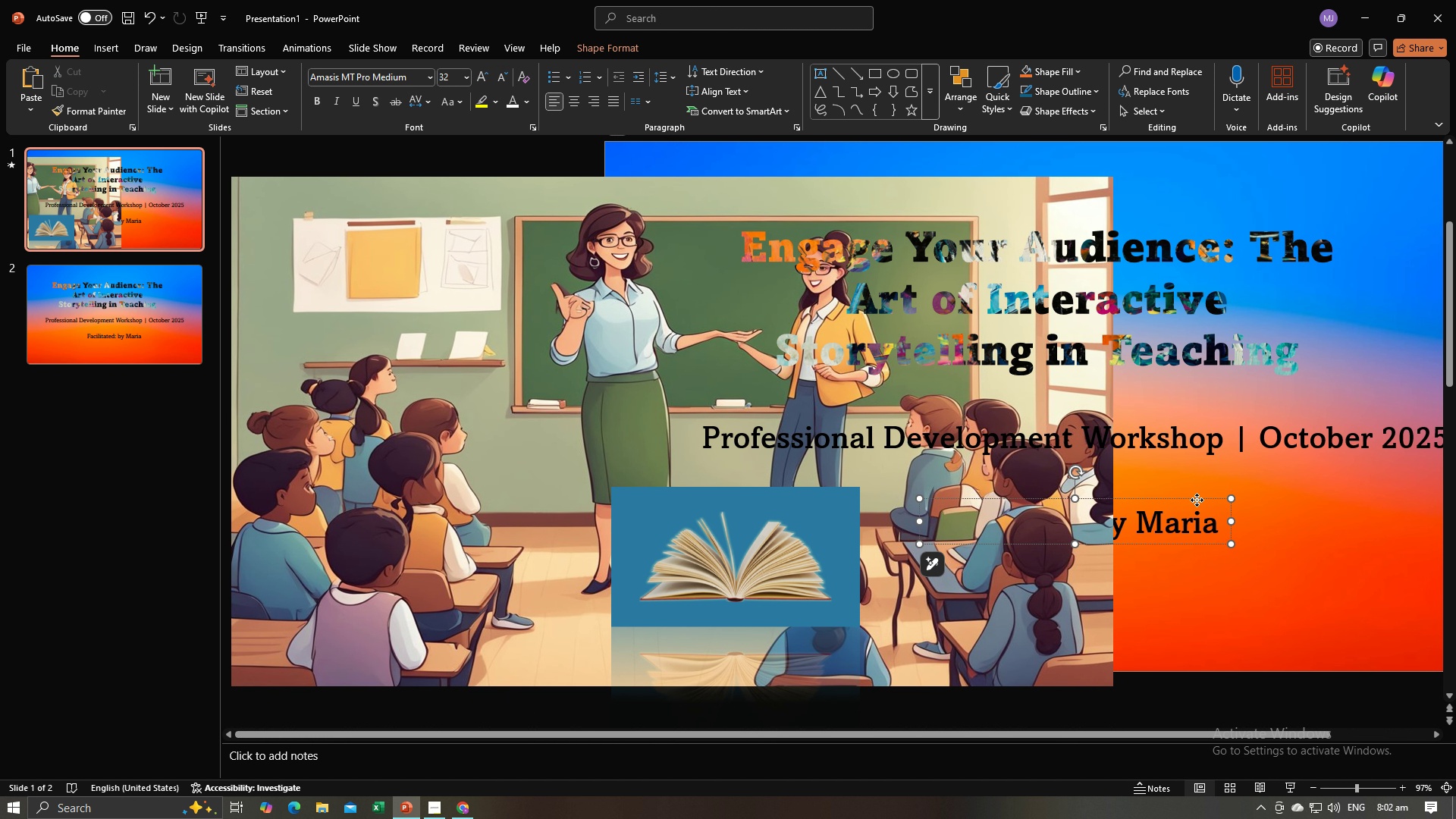 
right_click([1197, 500])
 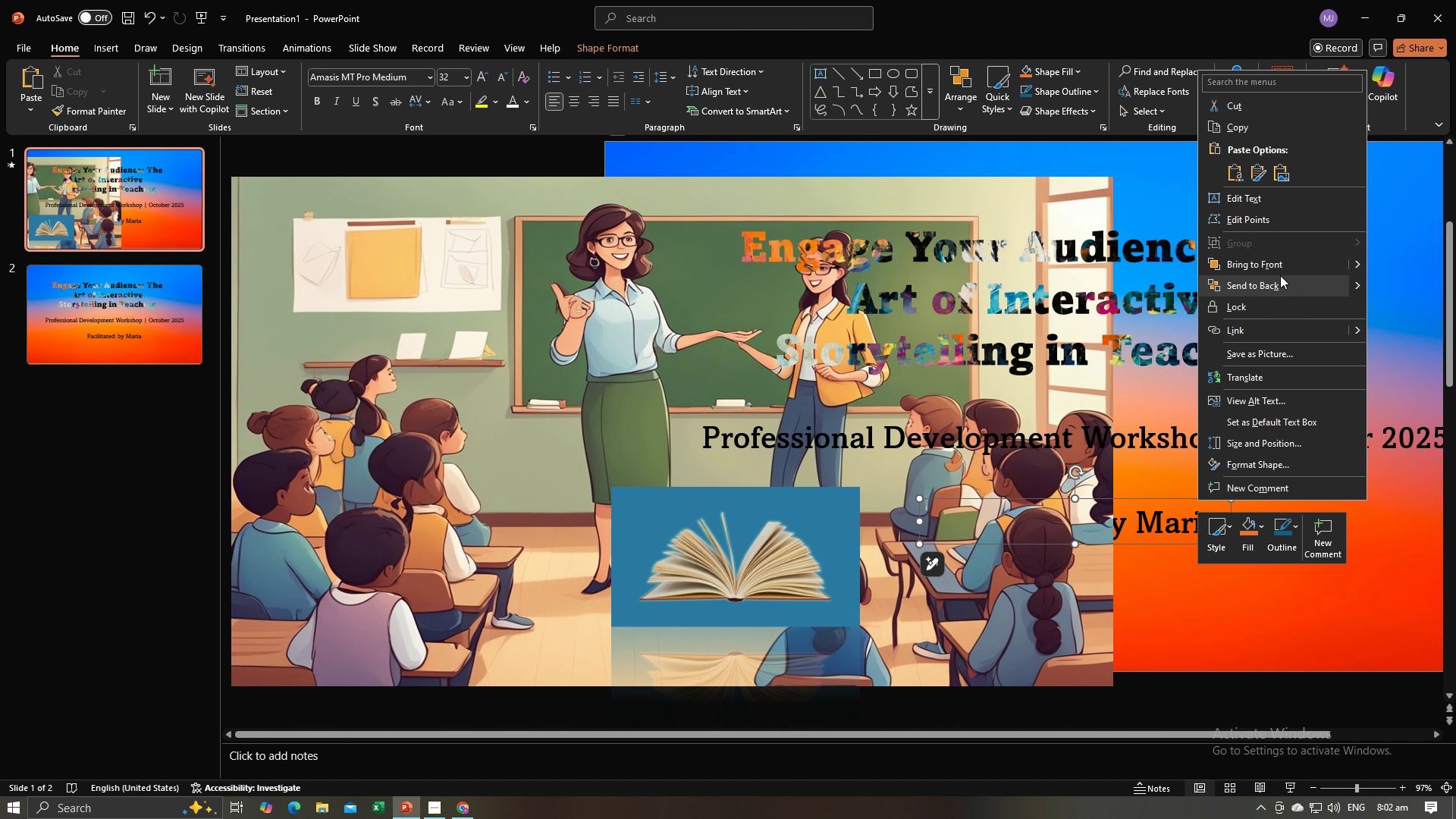 
left_click([1280, 270])
 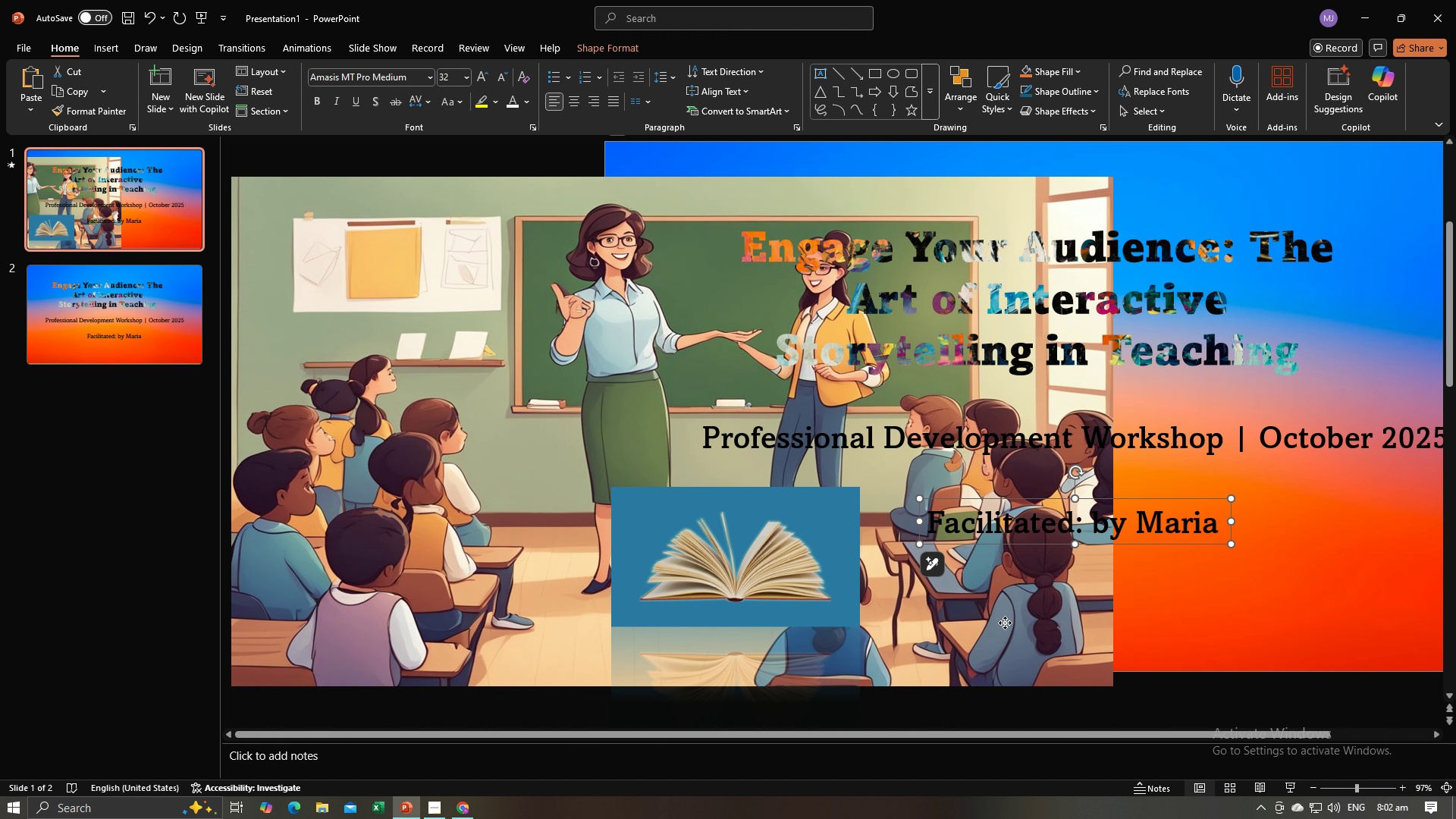 
left_click([1005, 623])
 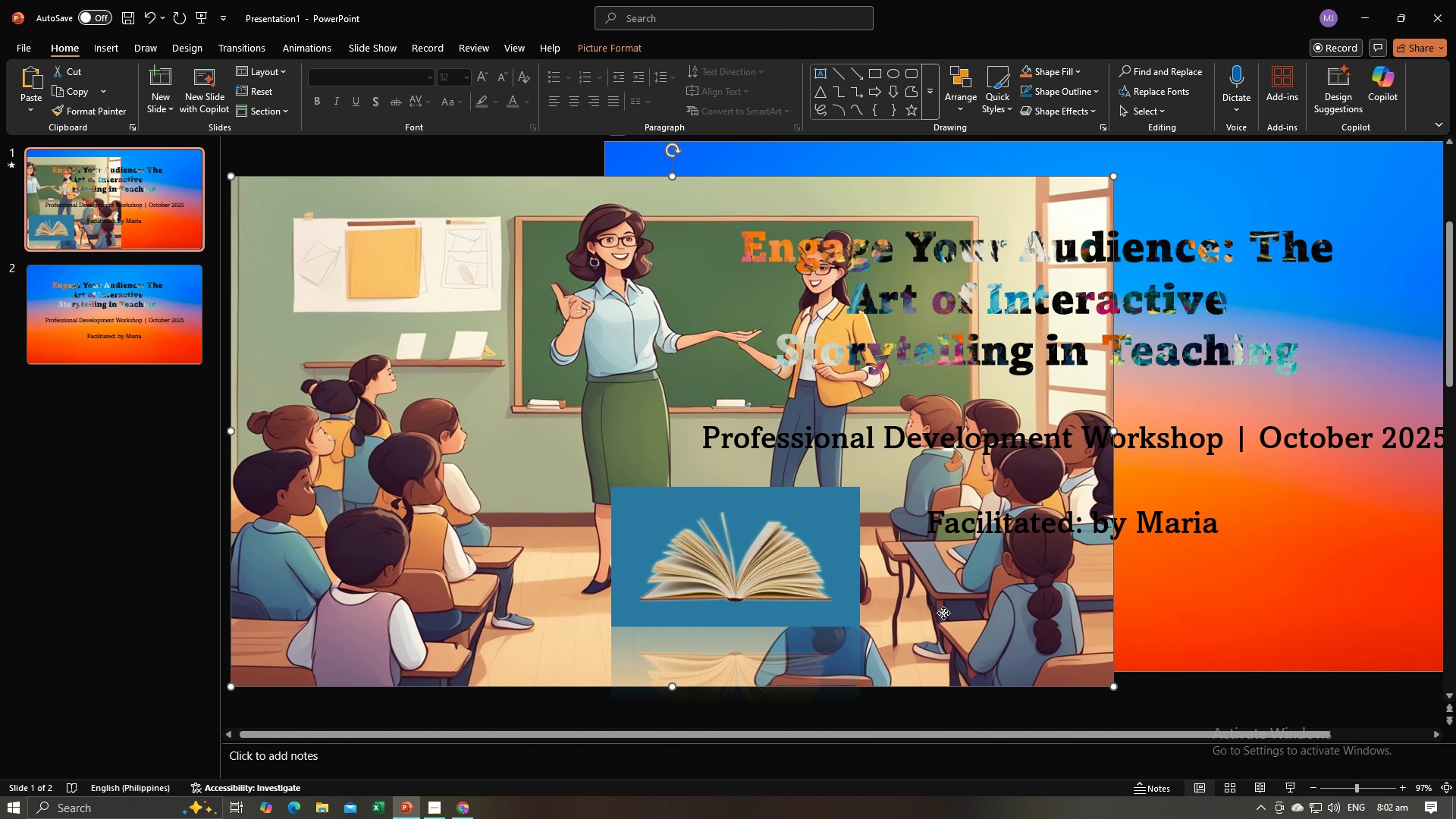 
left_click_drag(start_coordinate=[943, 613], to_coordinate=[1331, 591])
 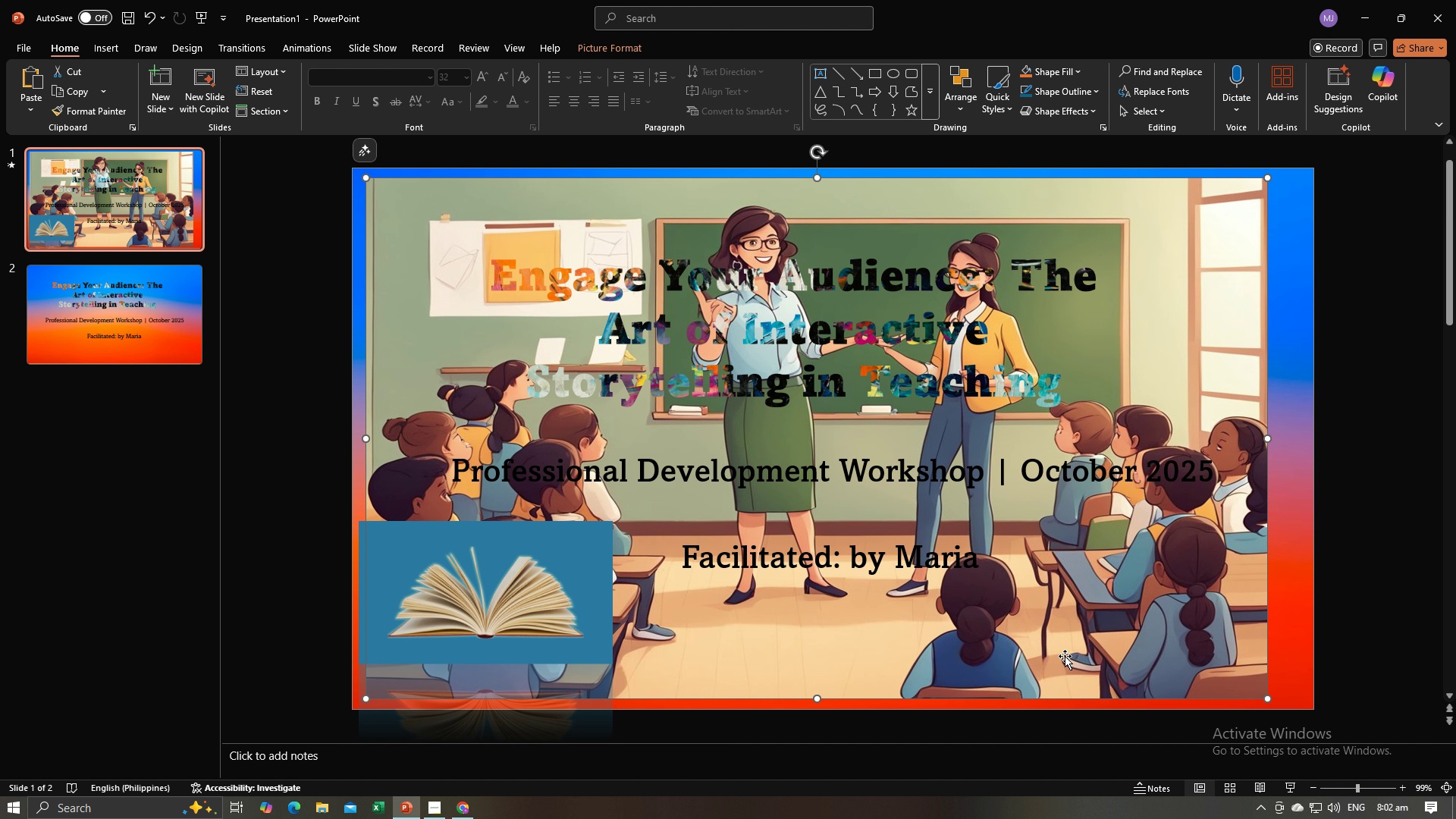 
left_click_drag(start_coordinate=[1059, 656], to_coordinate=[1079, 656])
 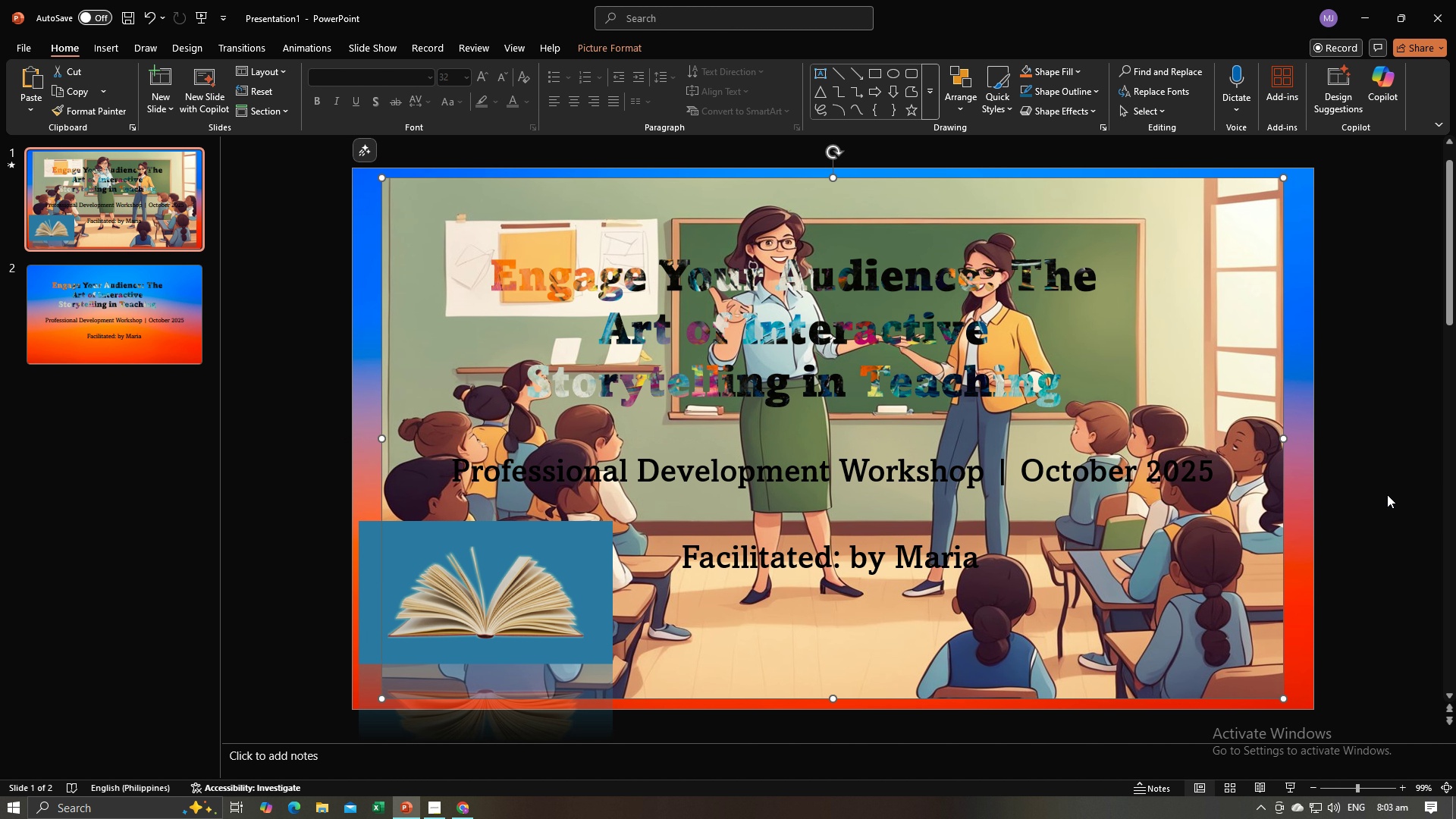 
left_click([1386, 497])
 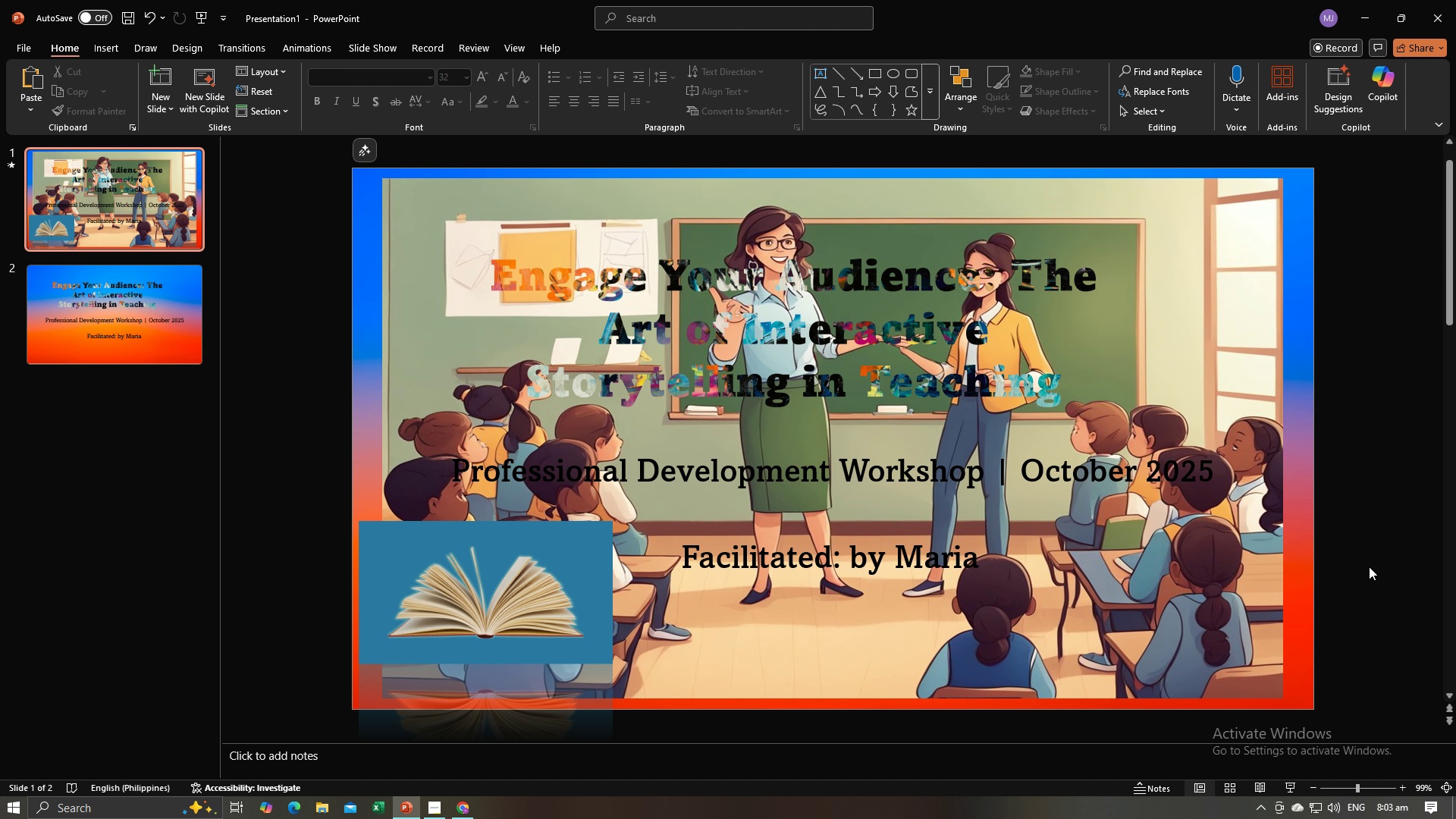 
wait(5.22)
 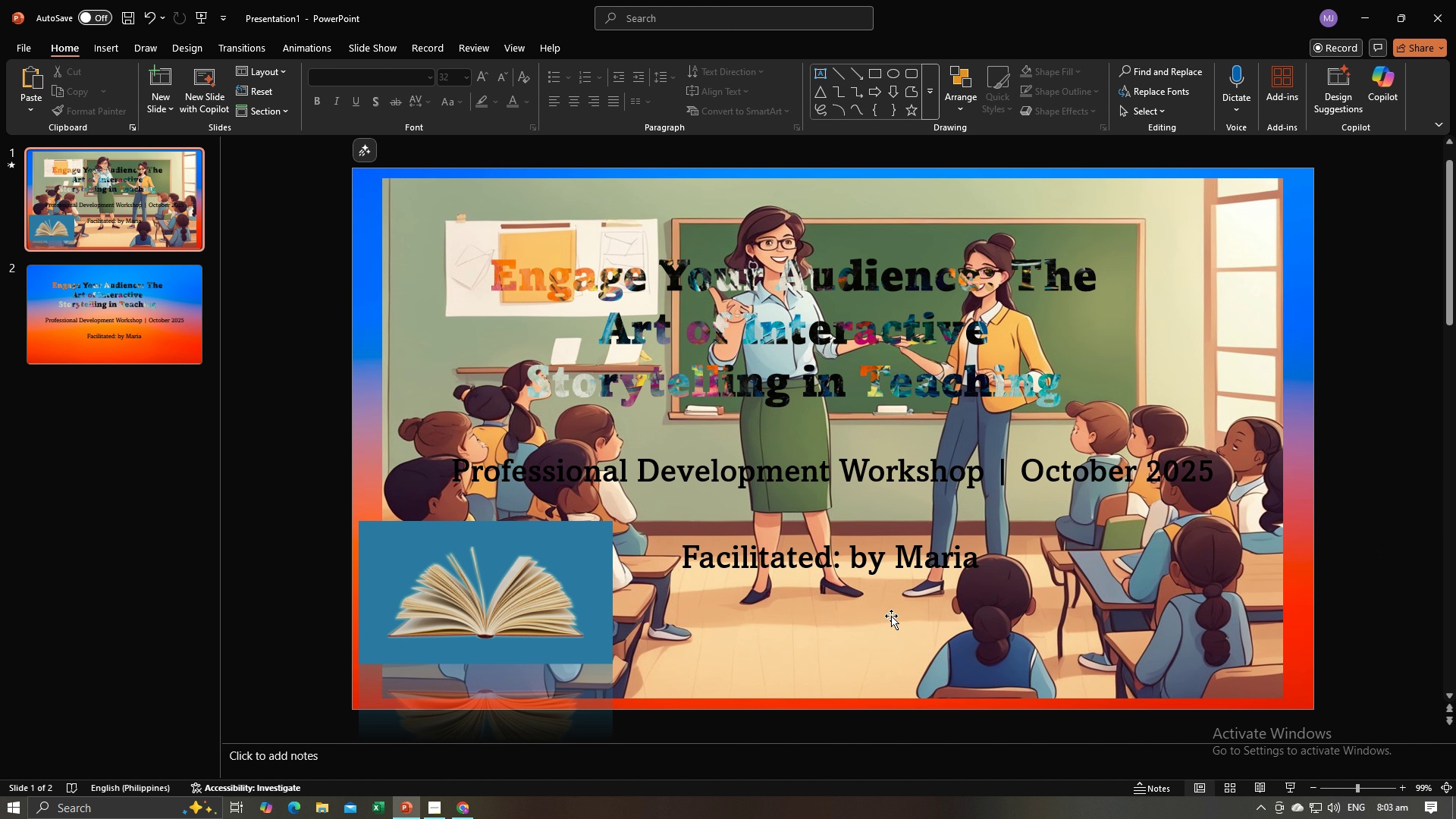 
left_click([1369, 566])
 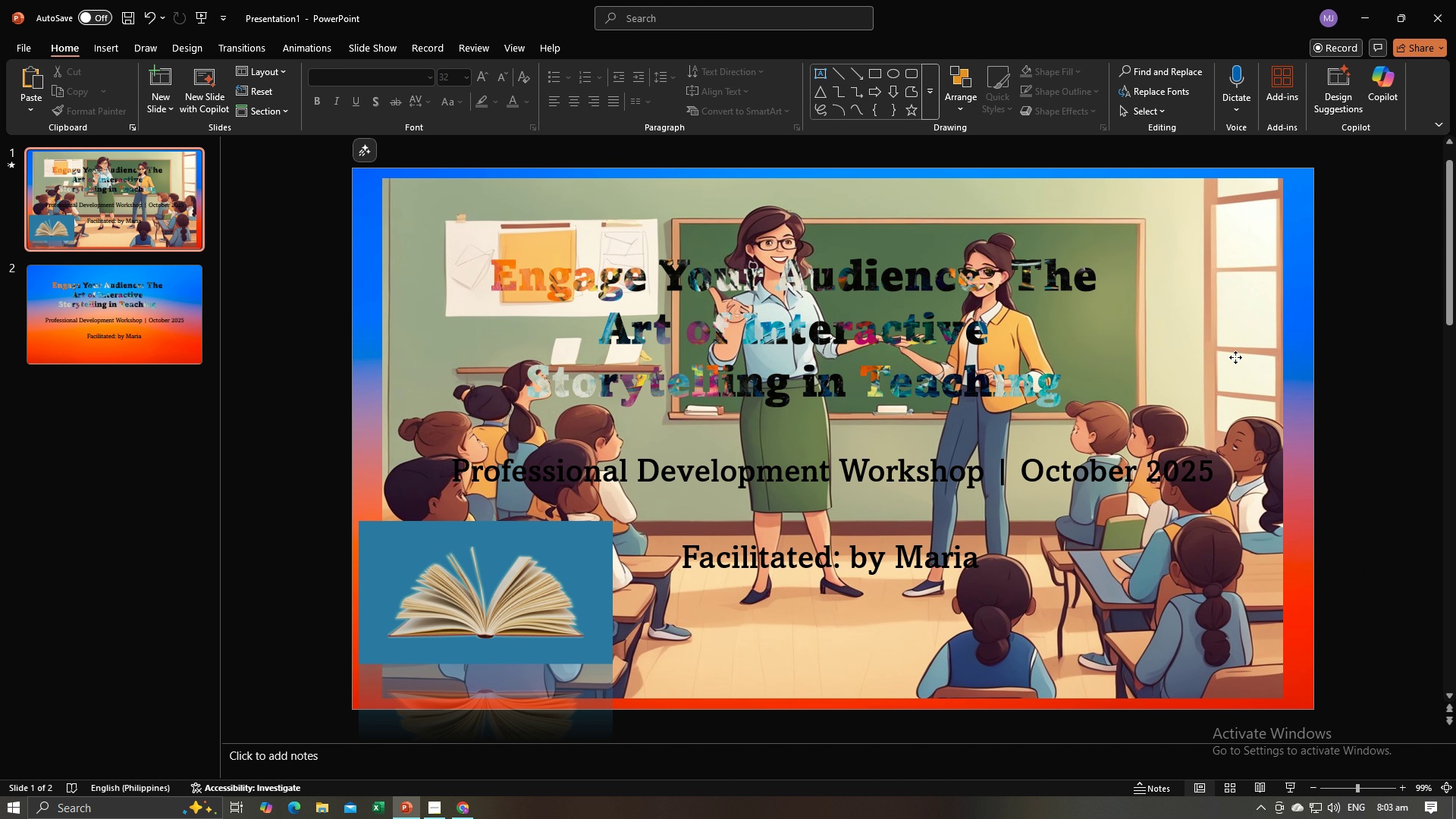 
left_click([1235, 357])
 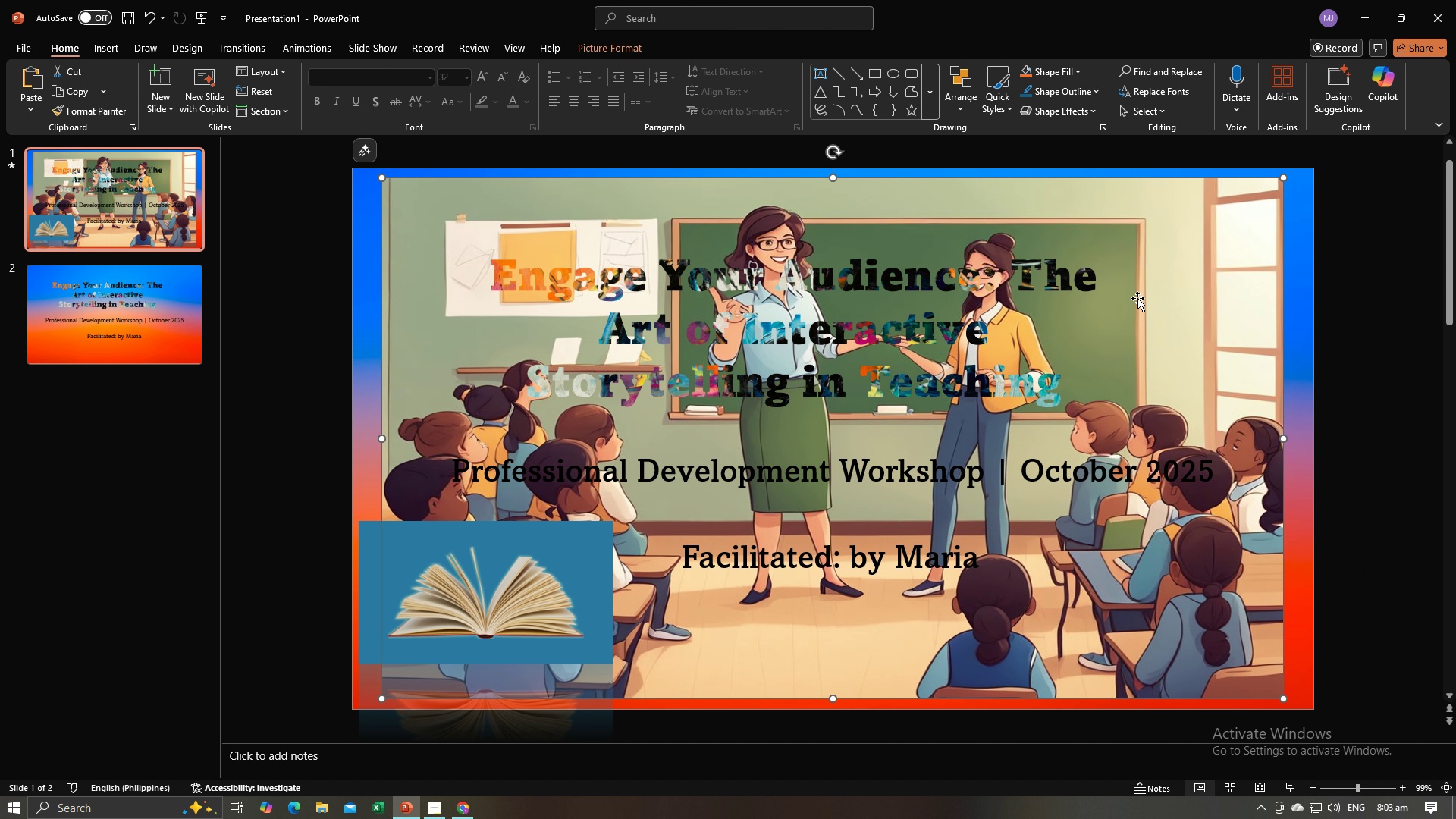 
double_click([1156, 290])
 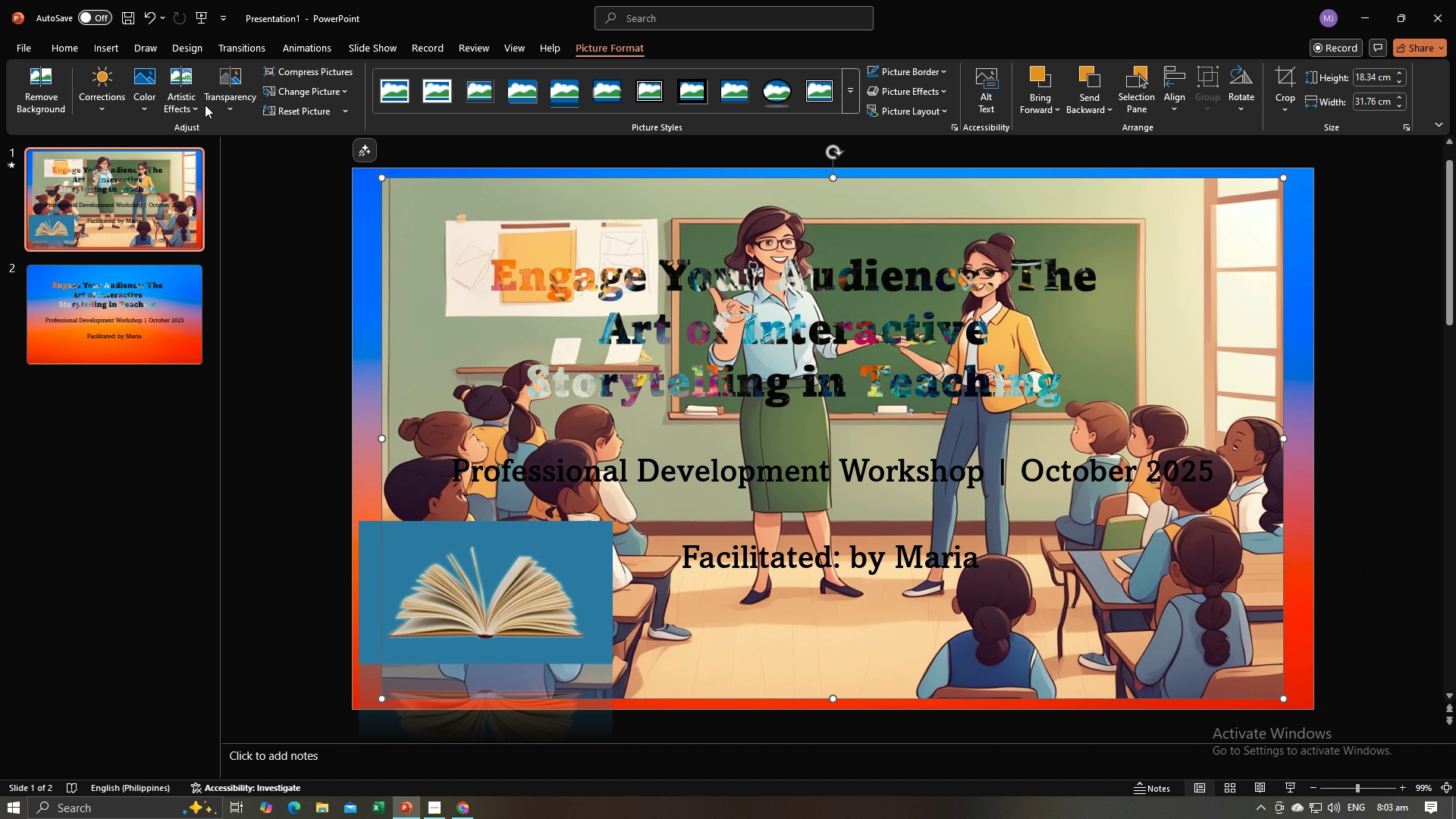 
left_click([228, 98])
 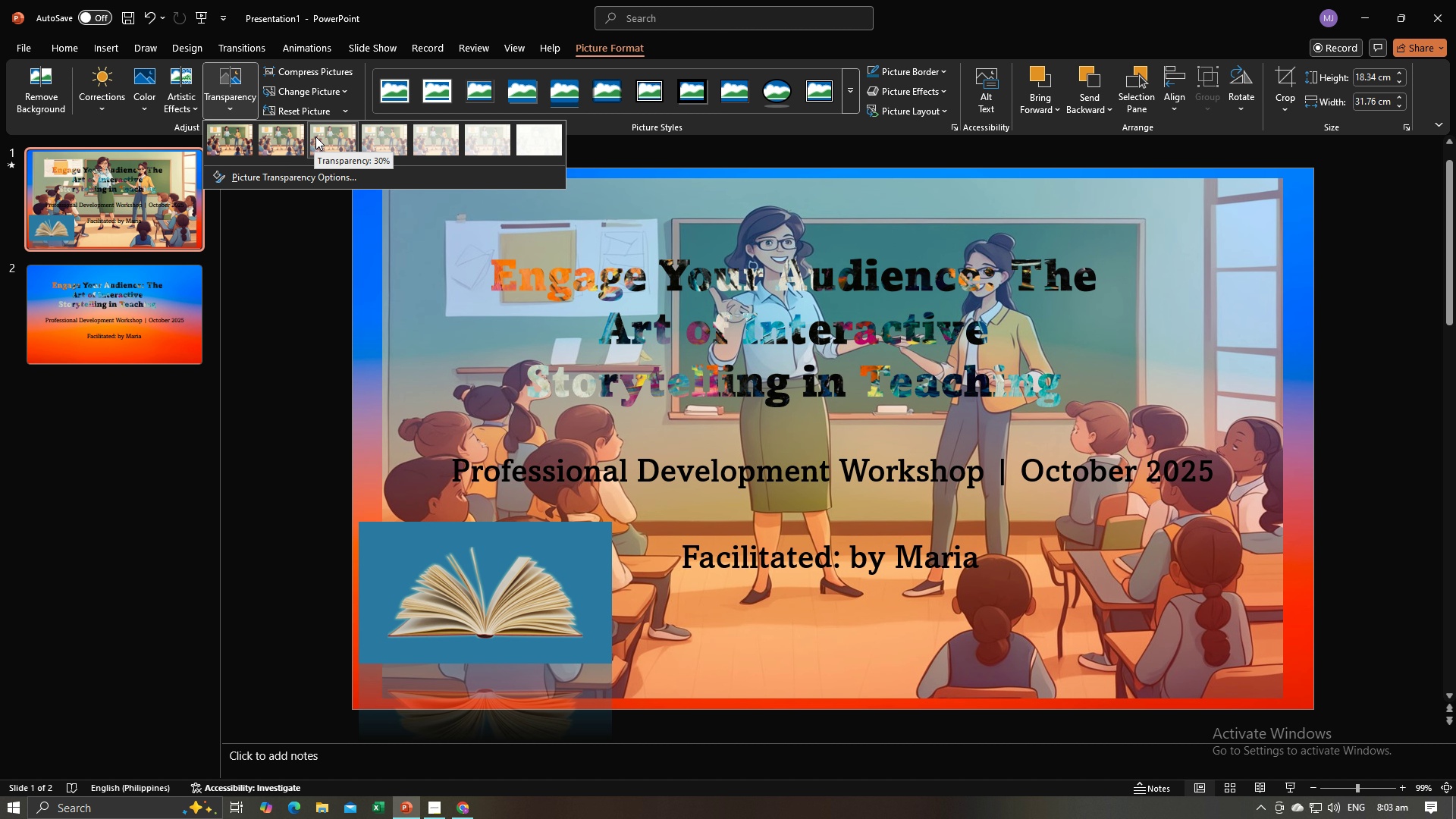 
wait(5.45)
 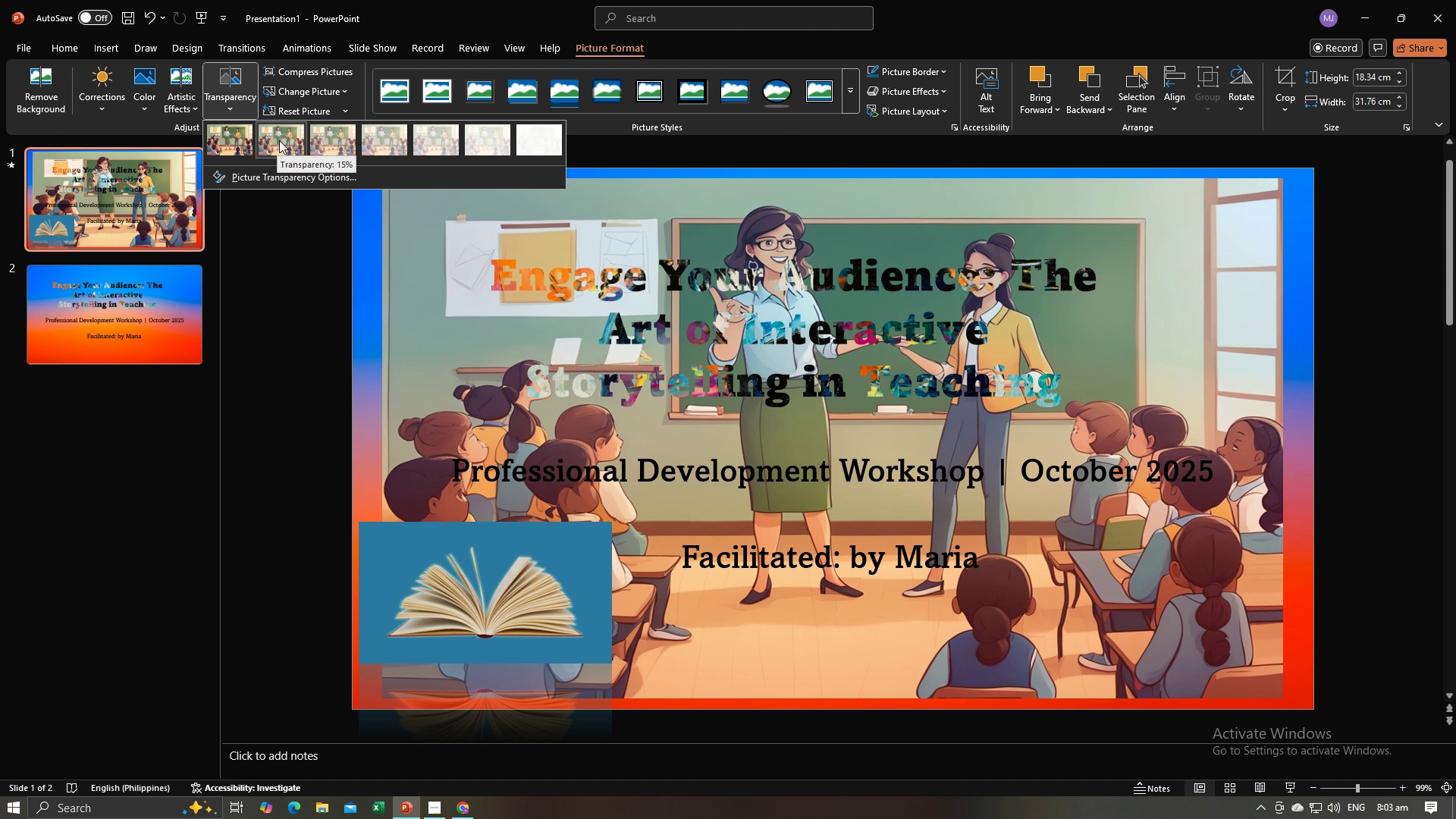 
mouse_move([389, 139])
 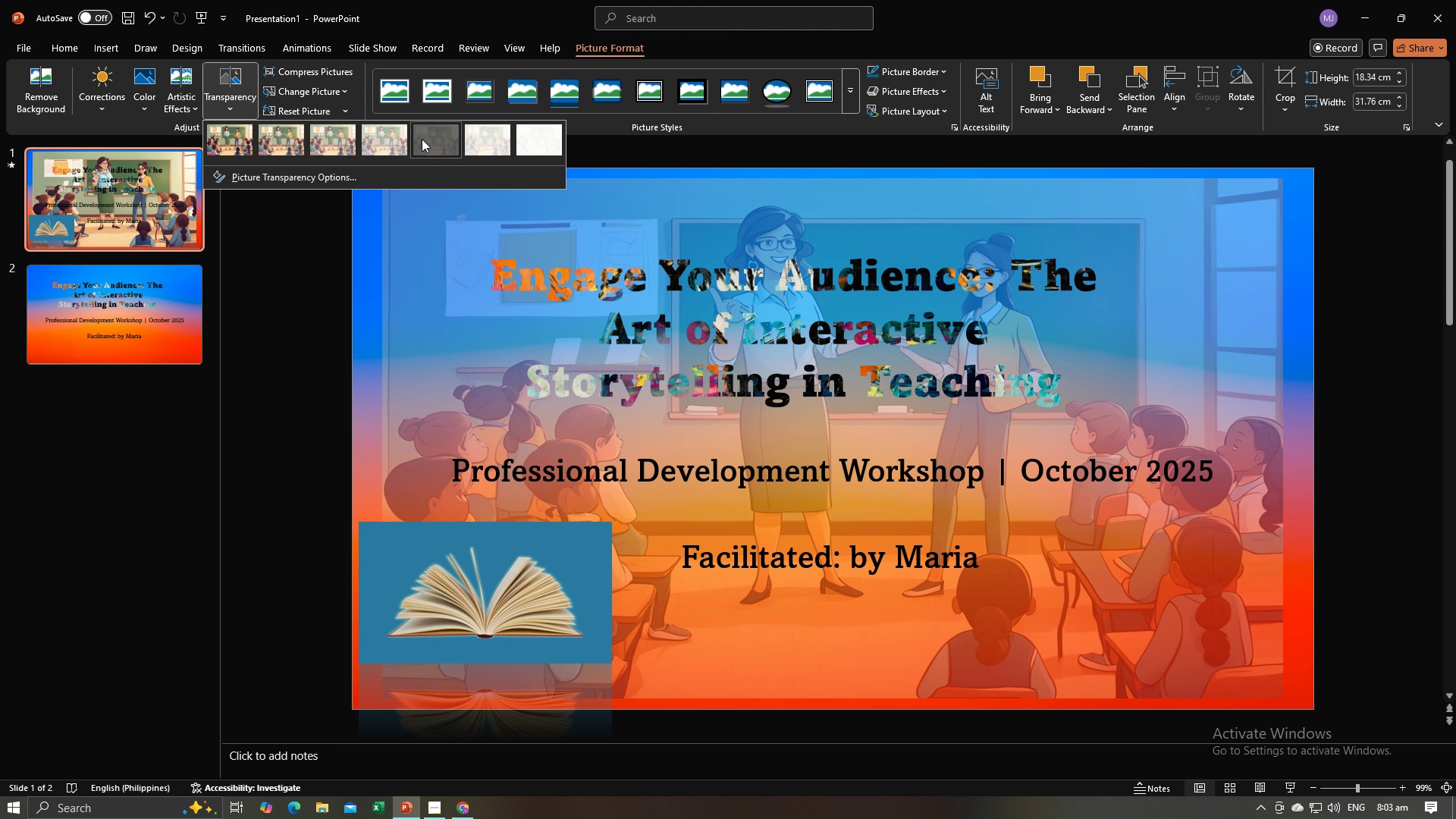 
left_click([422, 139])
 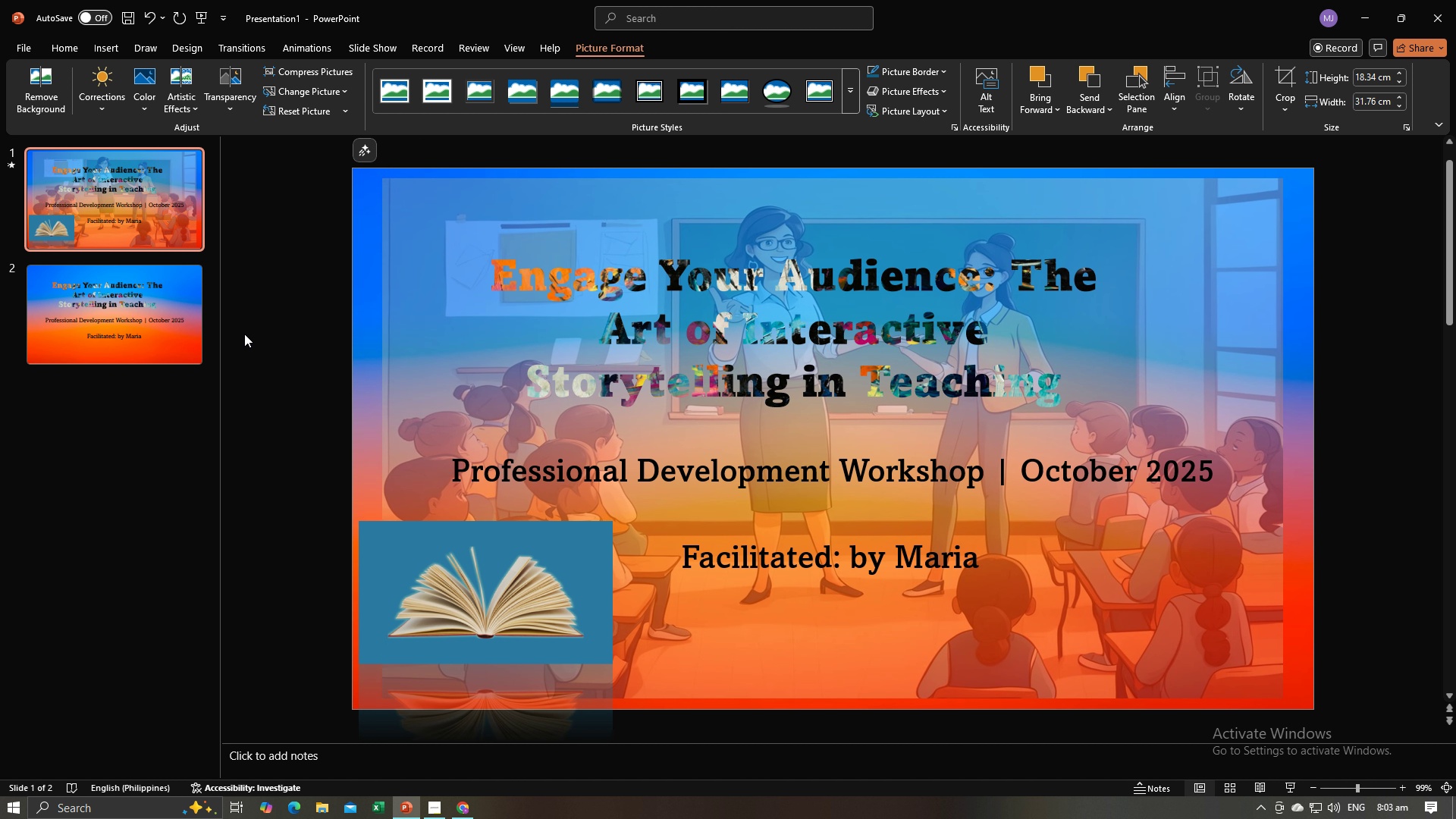 
left_click([244, 334])
 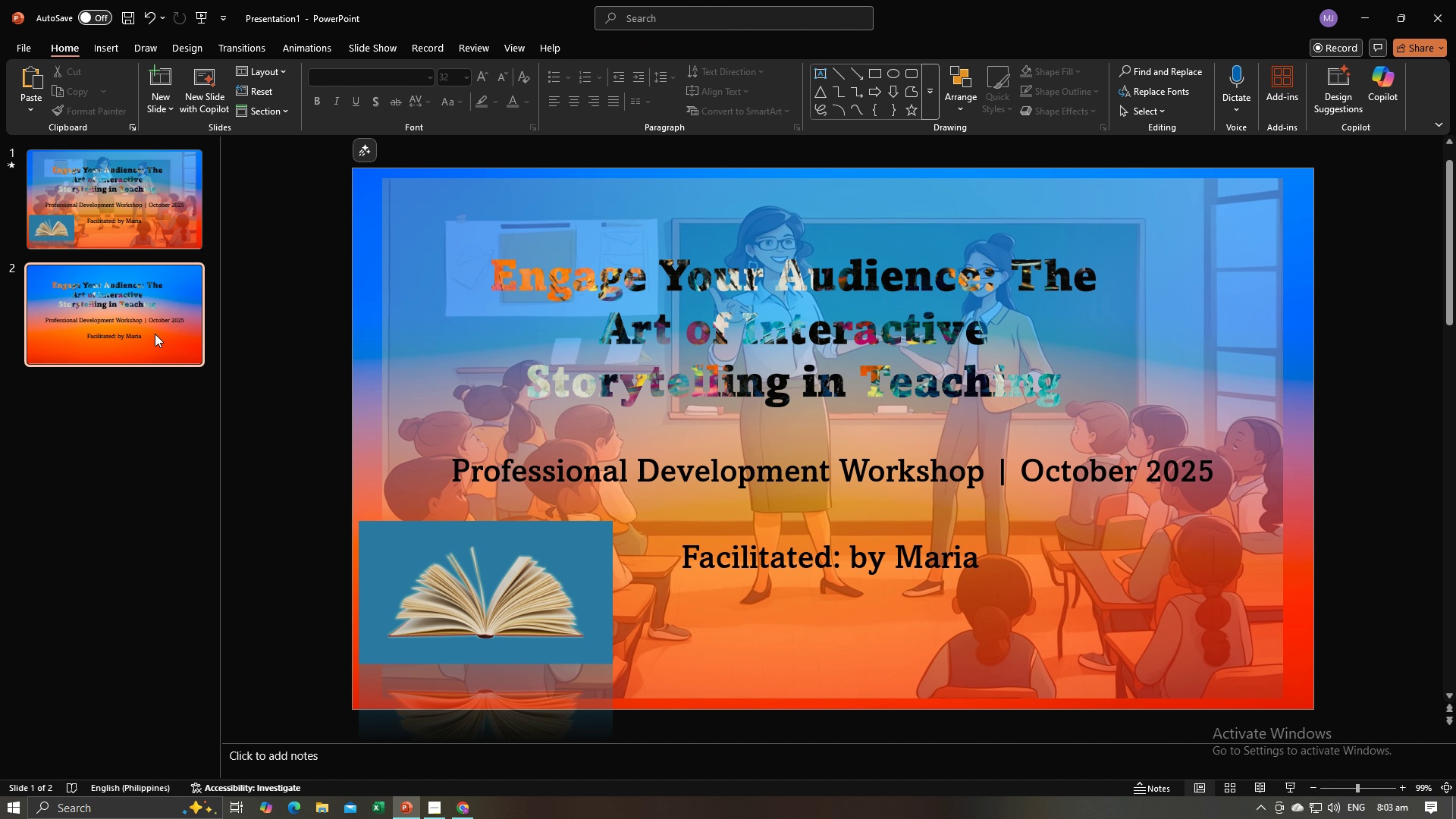 
left_click([155, 334])
 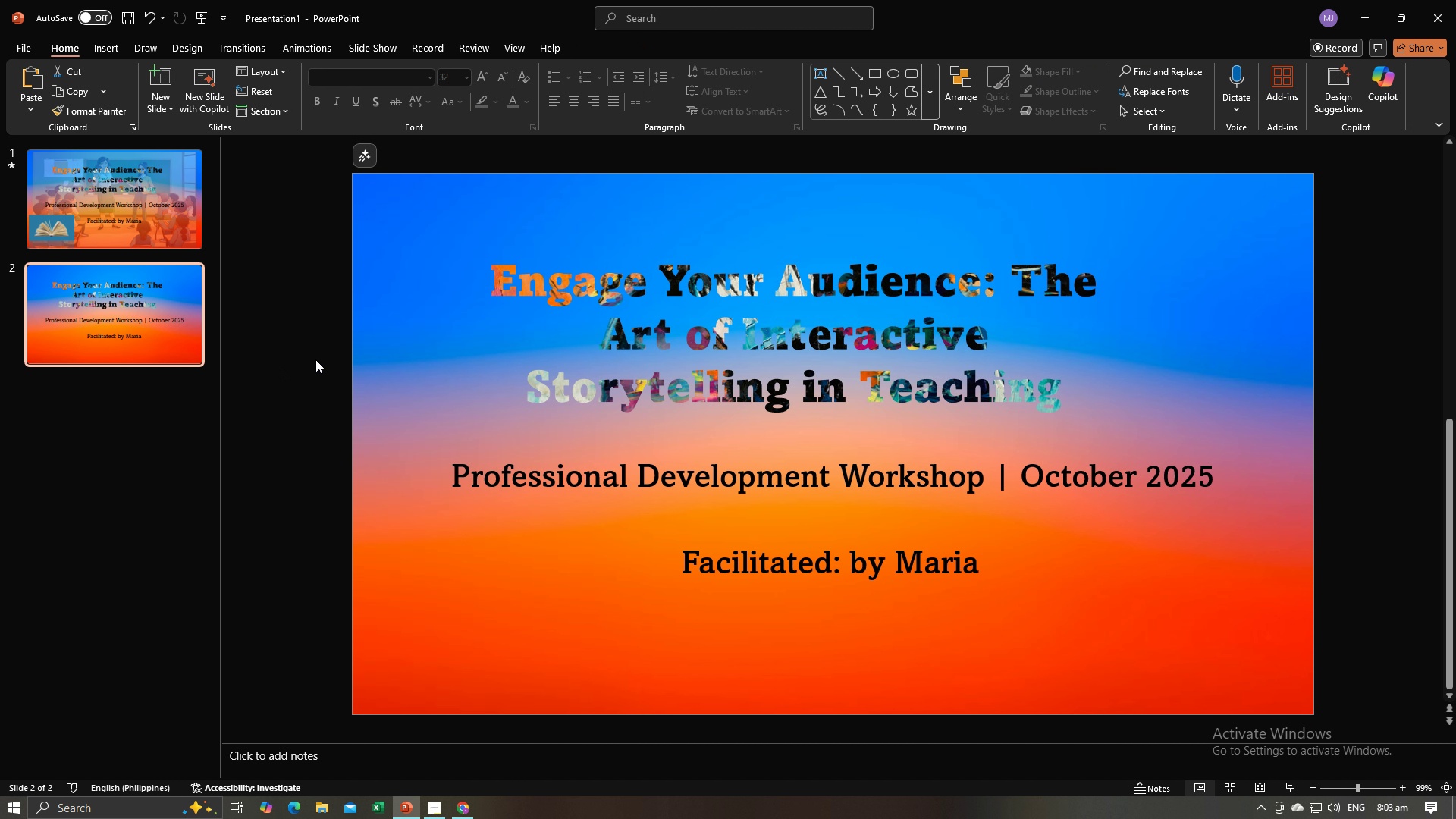 
left_click([427, 309])
 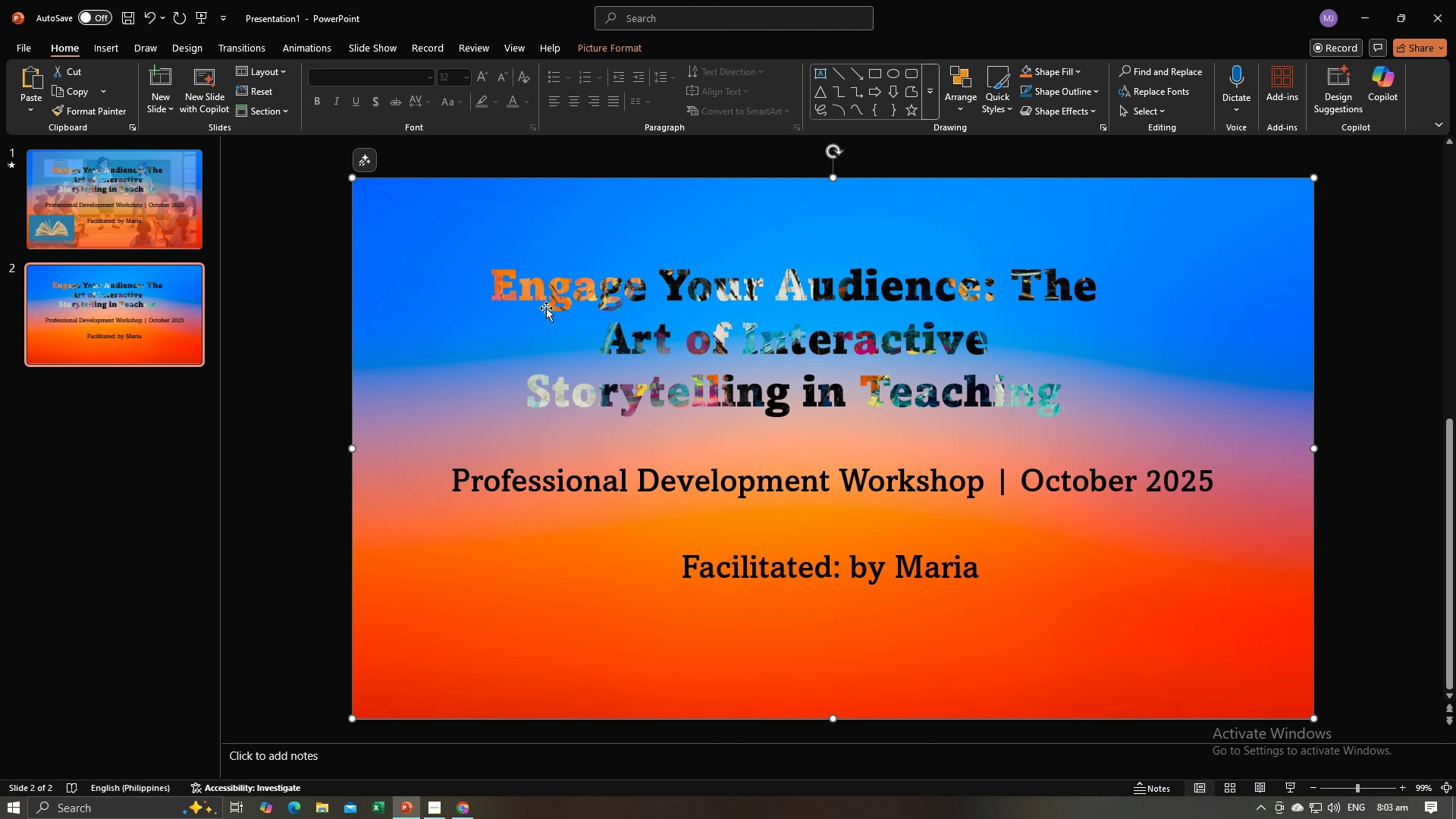 
double_click([560, 279])
 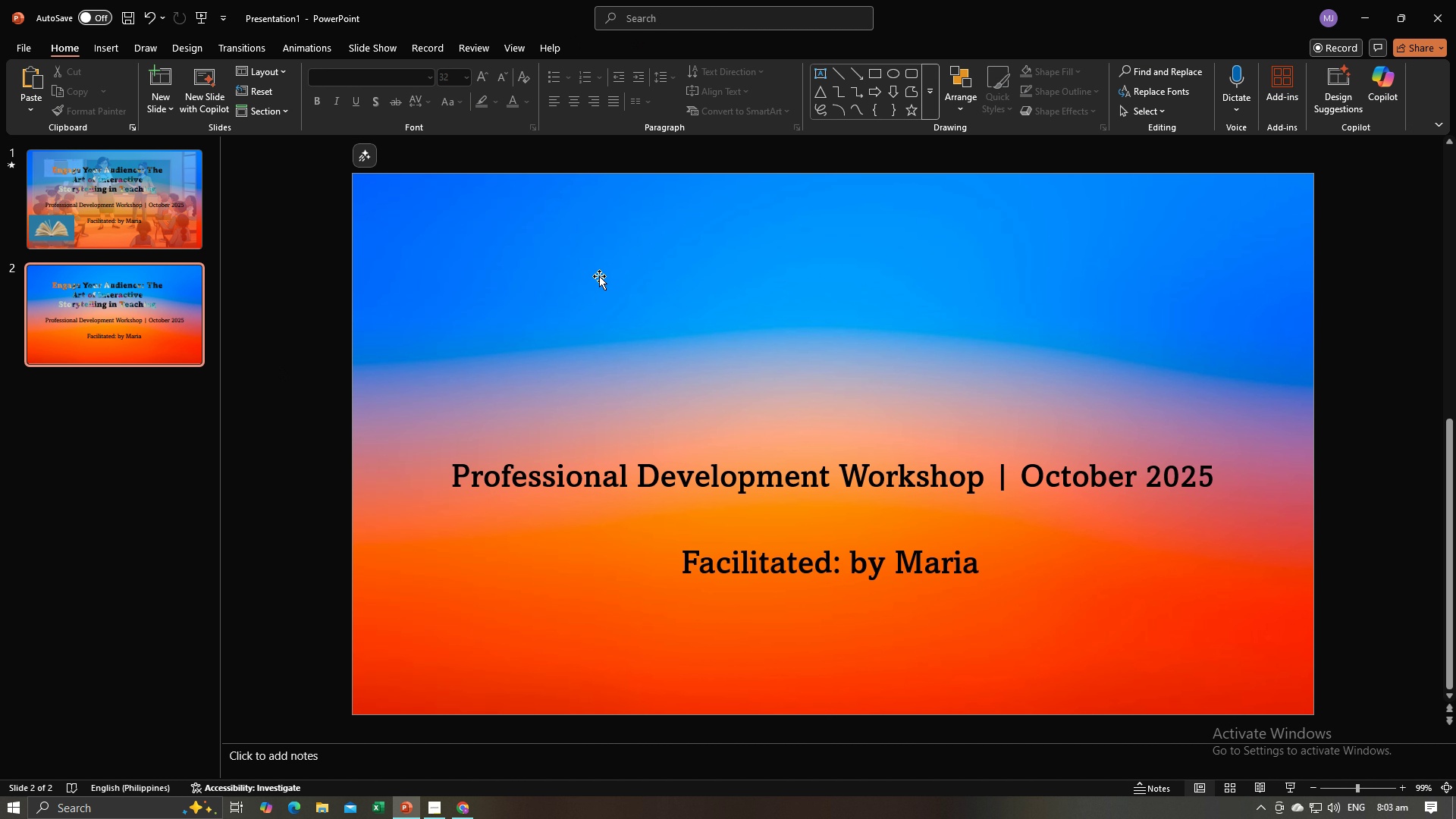 
key(Backspace)
 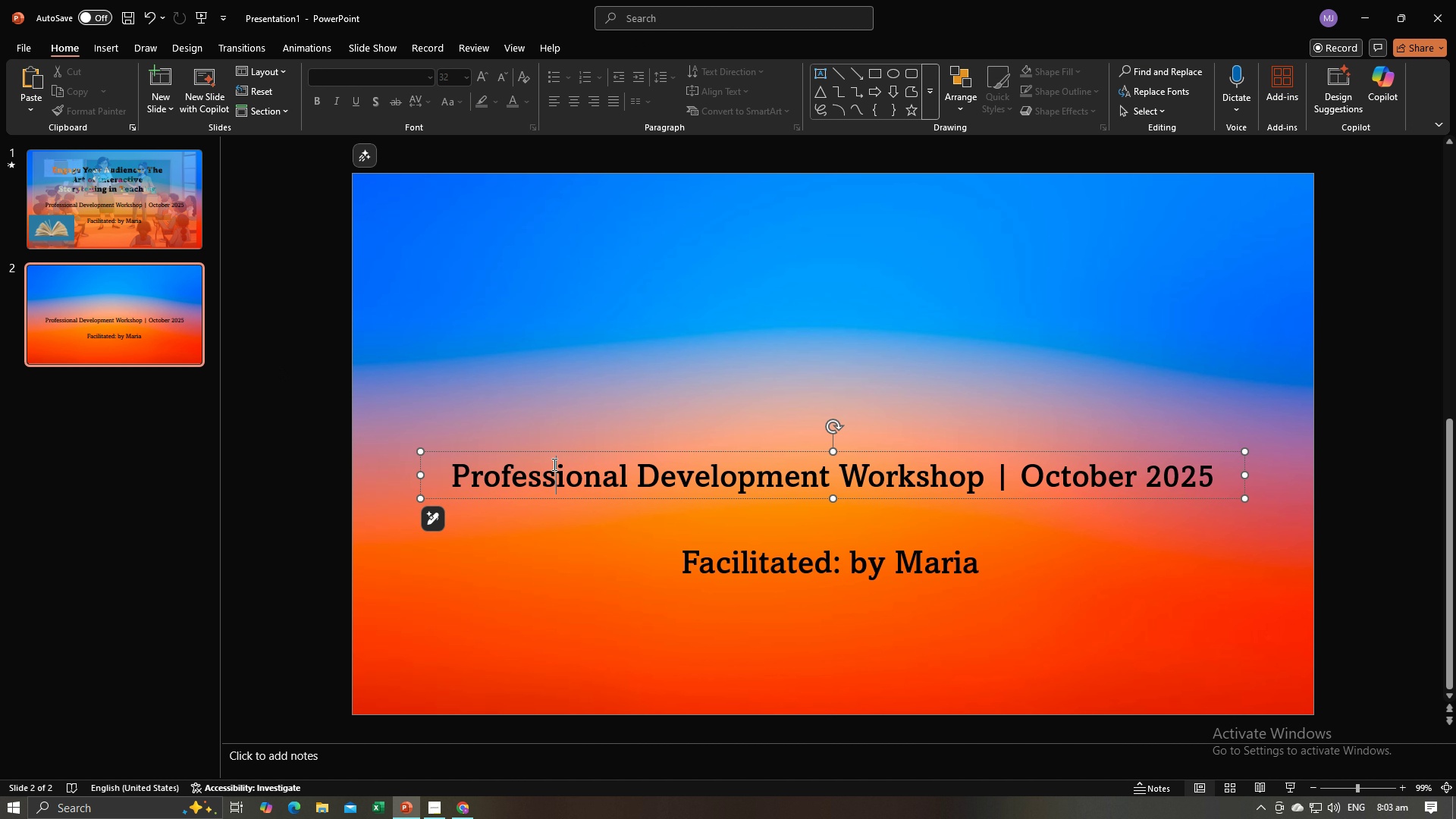 
left_click([553, 464])
 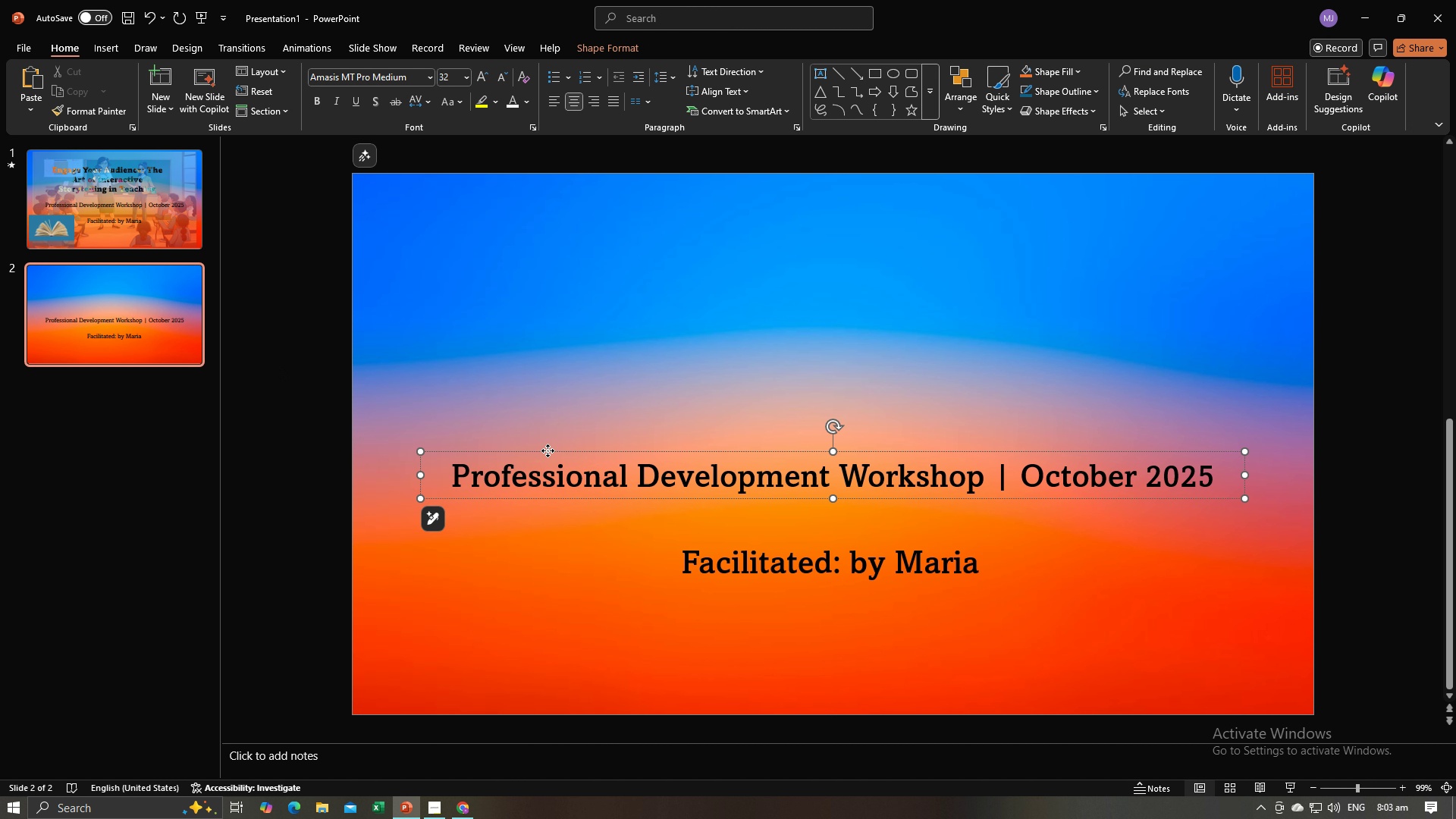 
left_click([548, 450])
 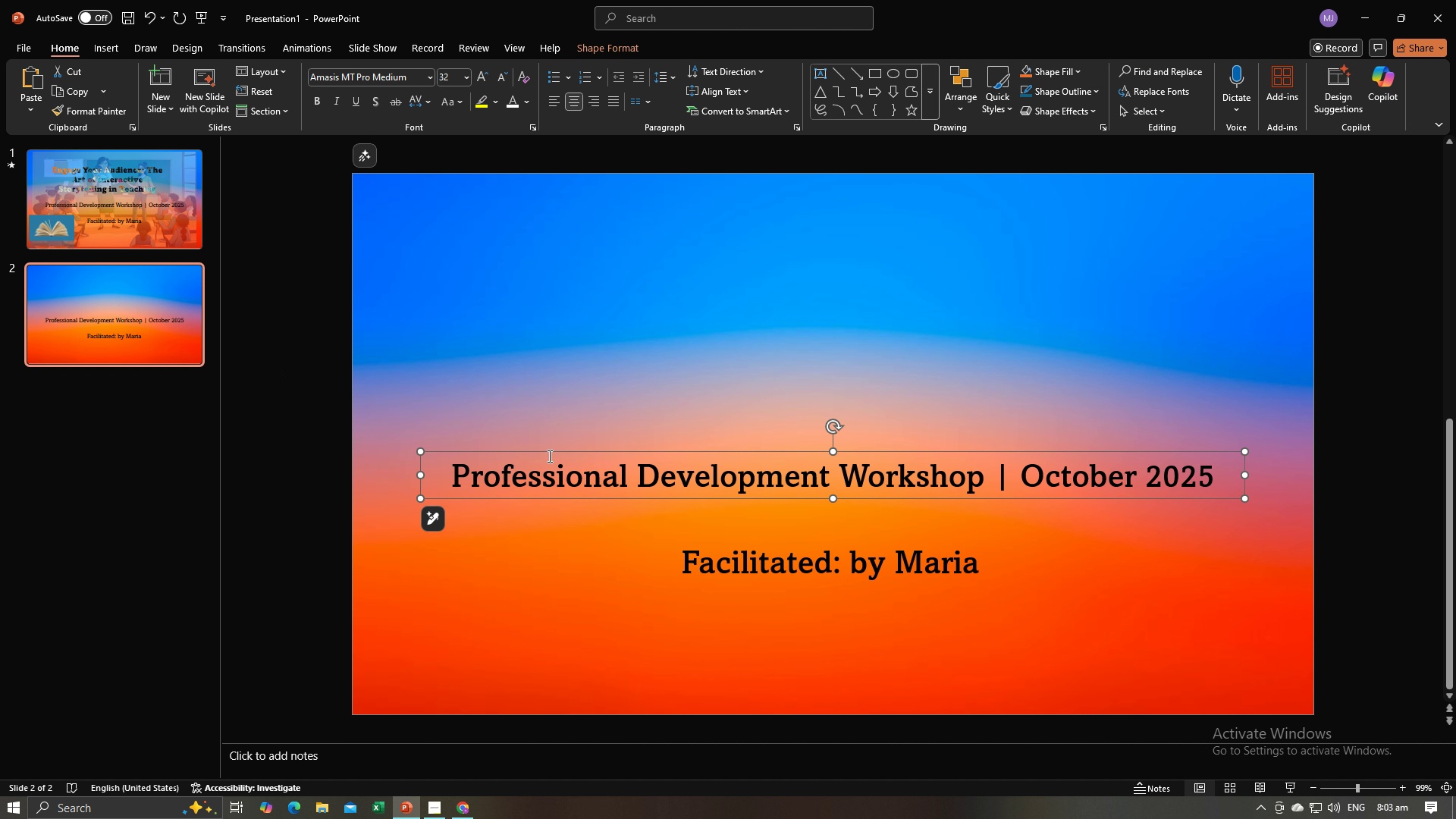 
key(Backspace)
 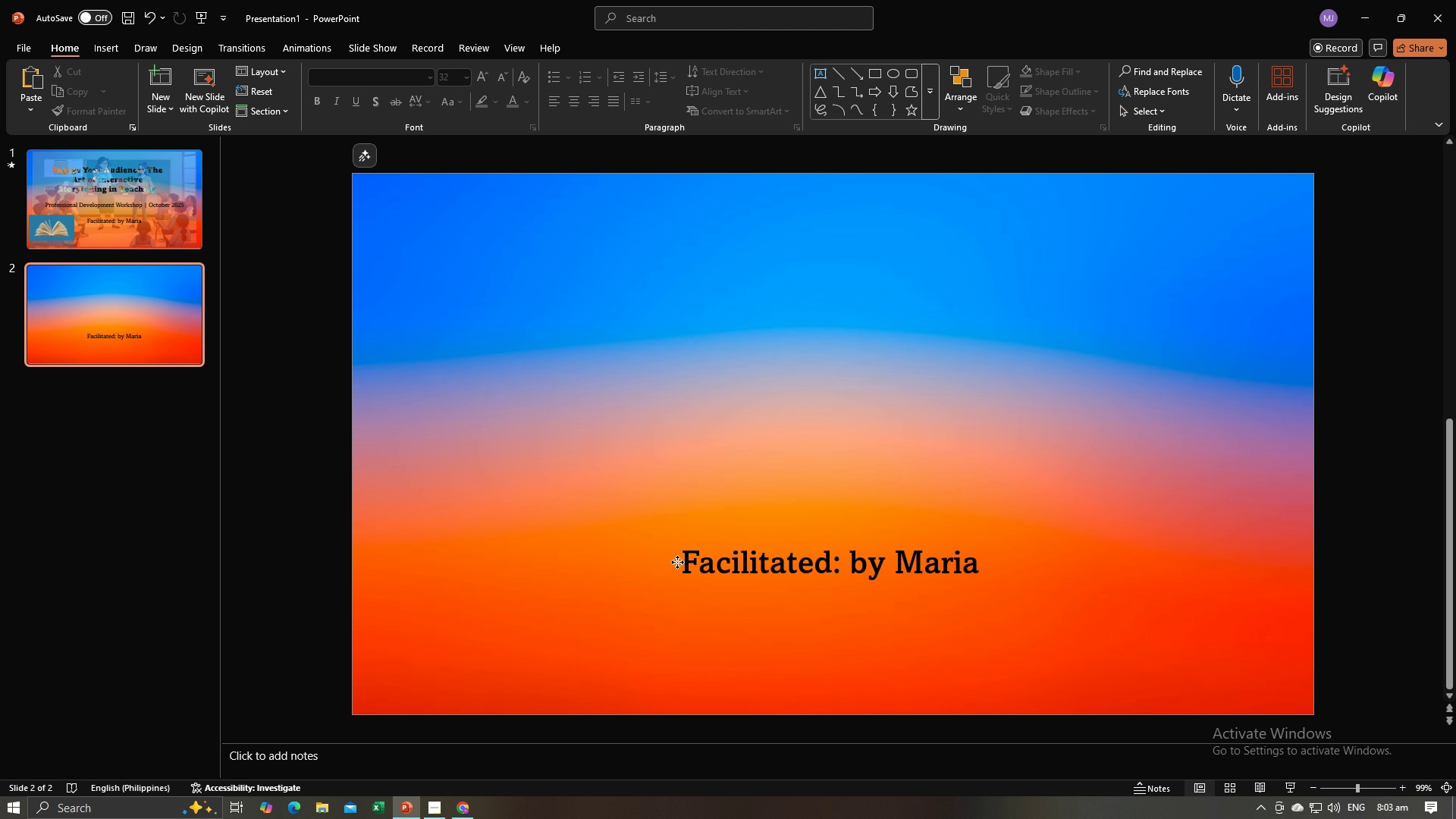 
left_click([677, 562])
 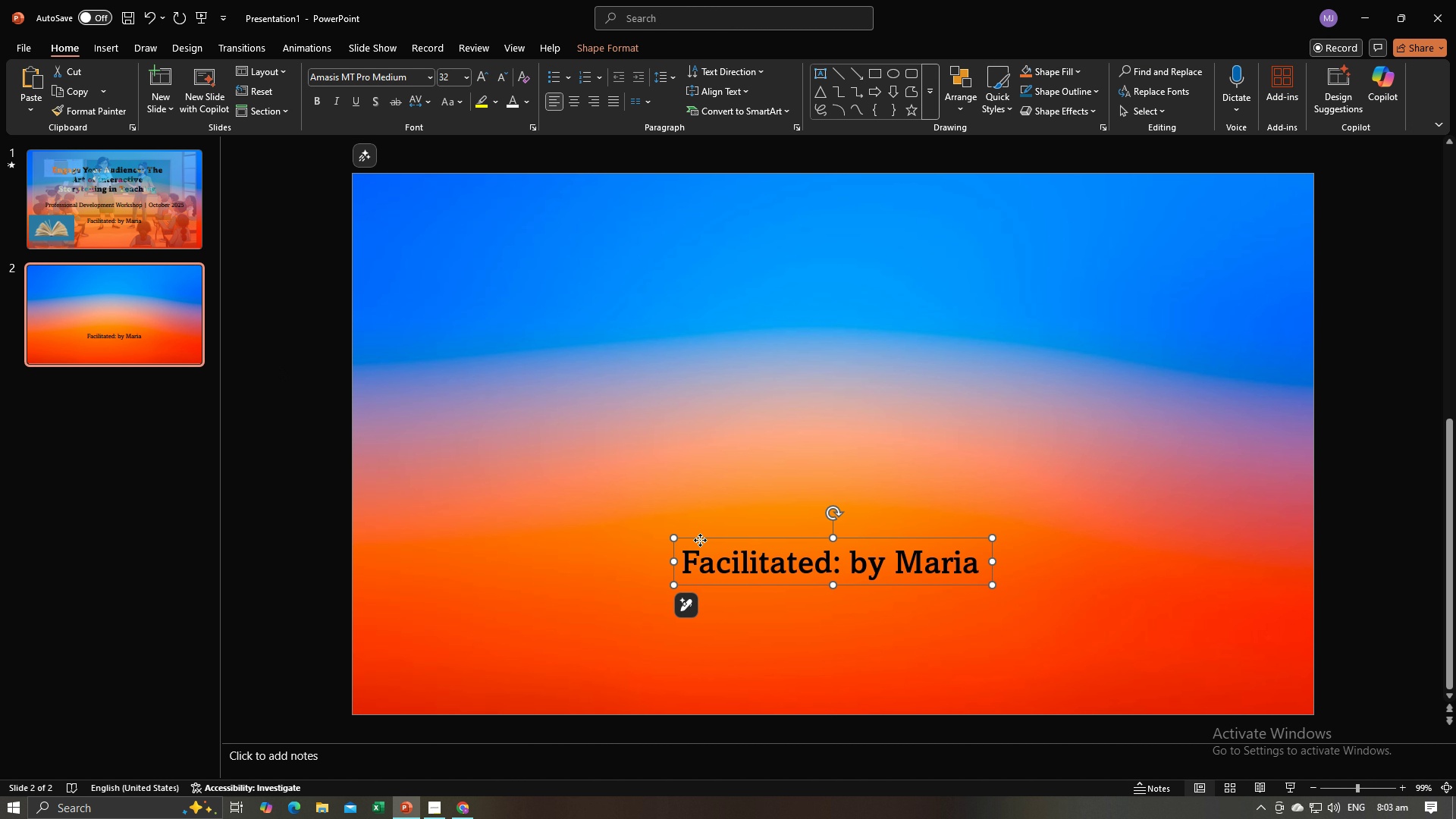 
left_click([700, 540])
 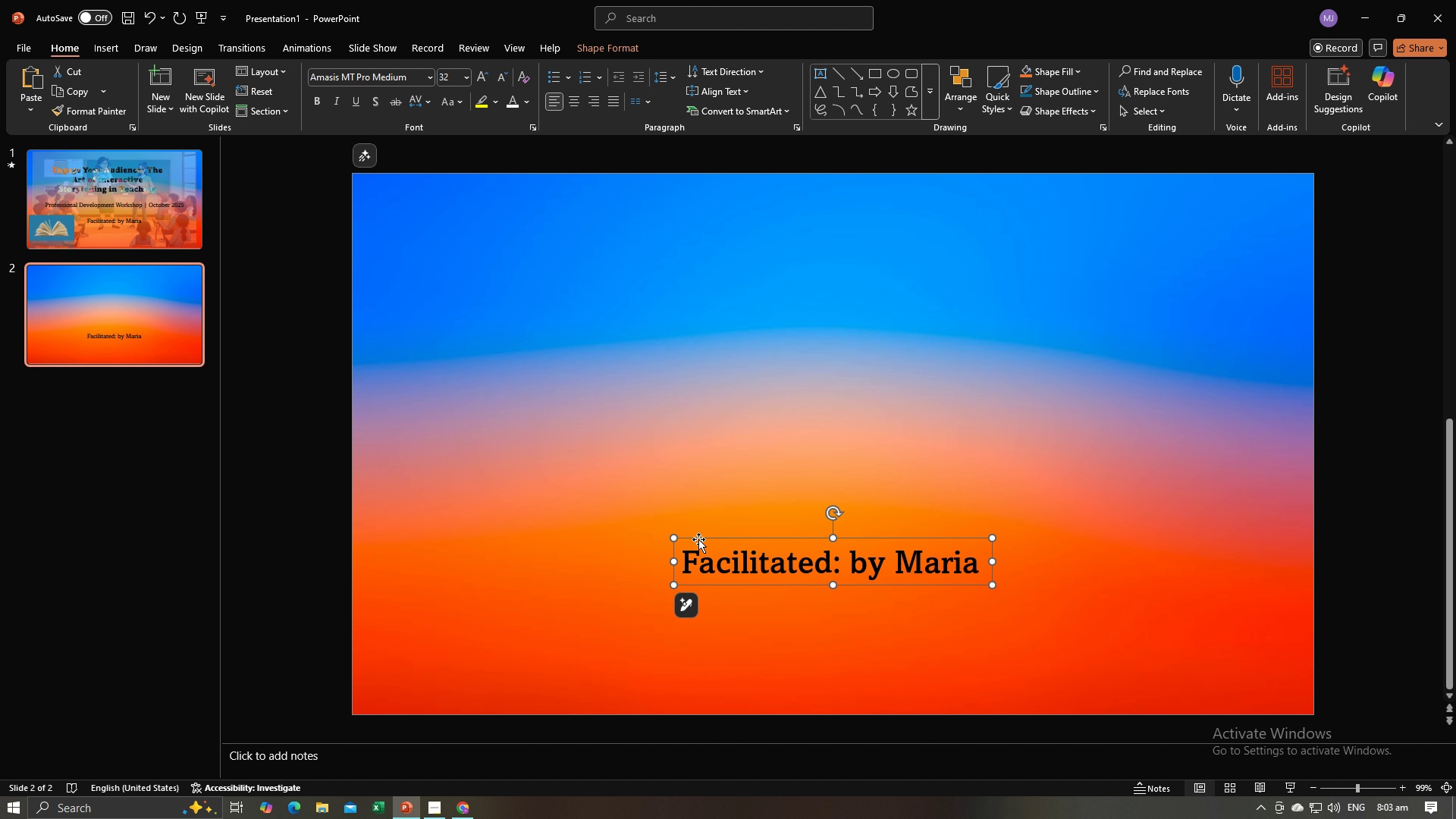 
key(Backspace)
 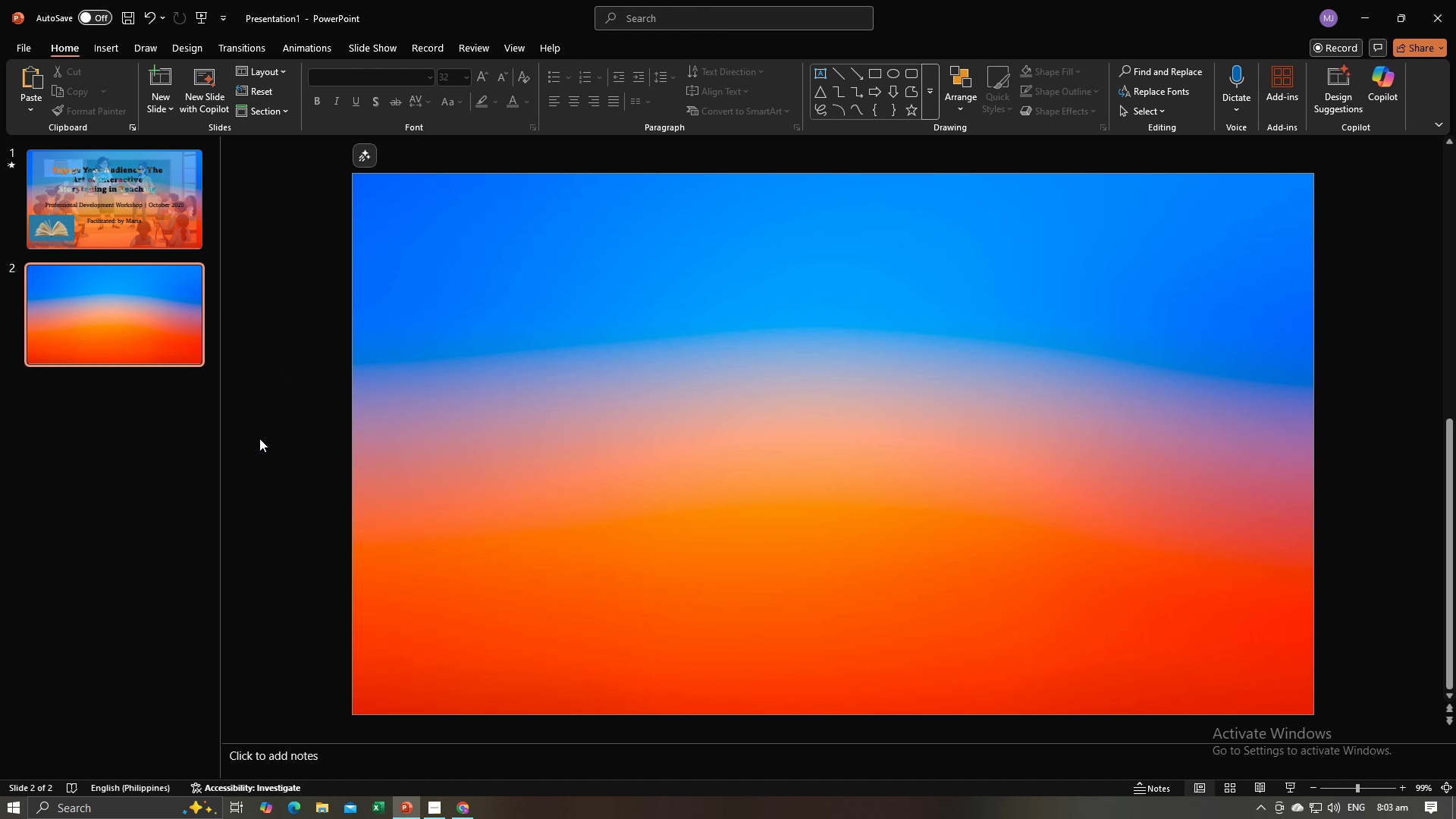 
left_click([272, 438])
 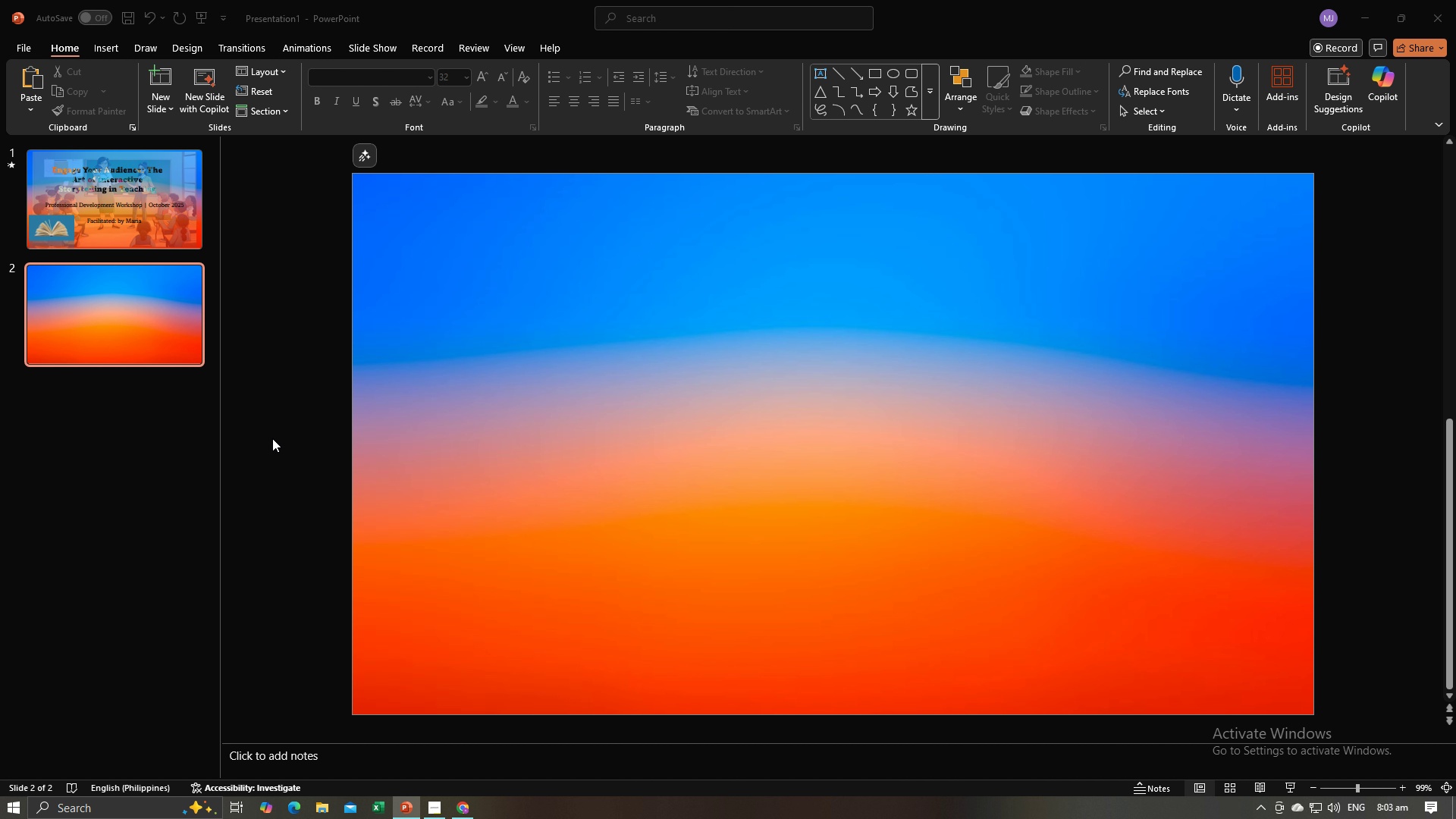 
key(Alt+AltLeft)
 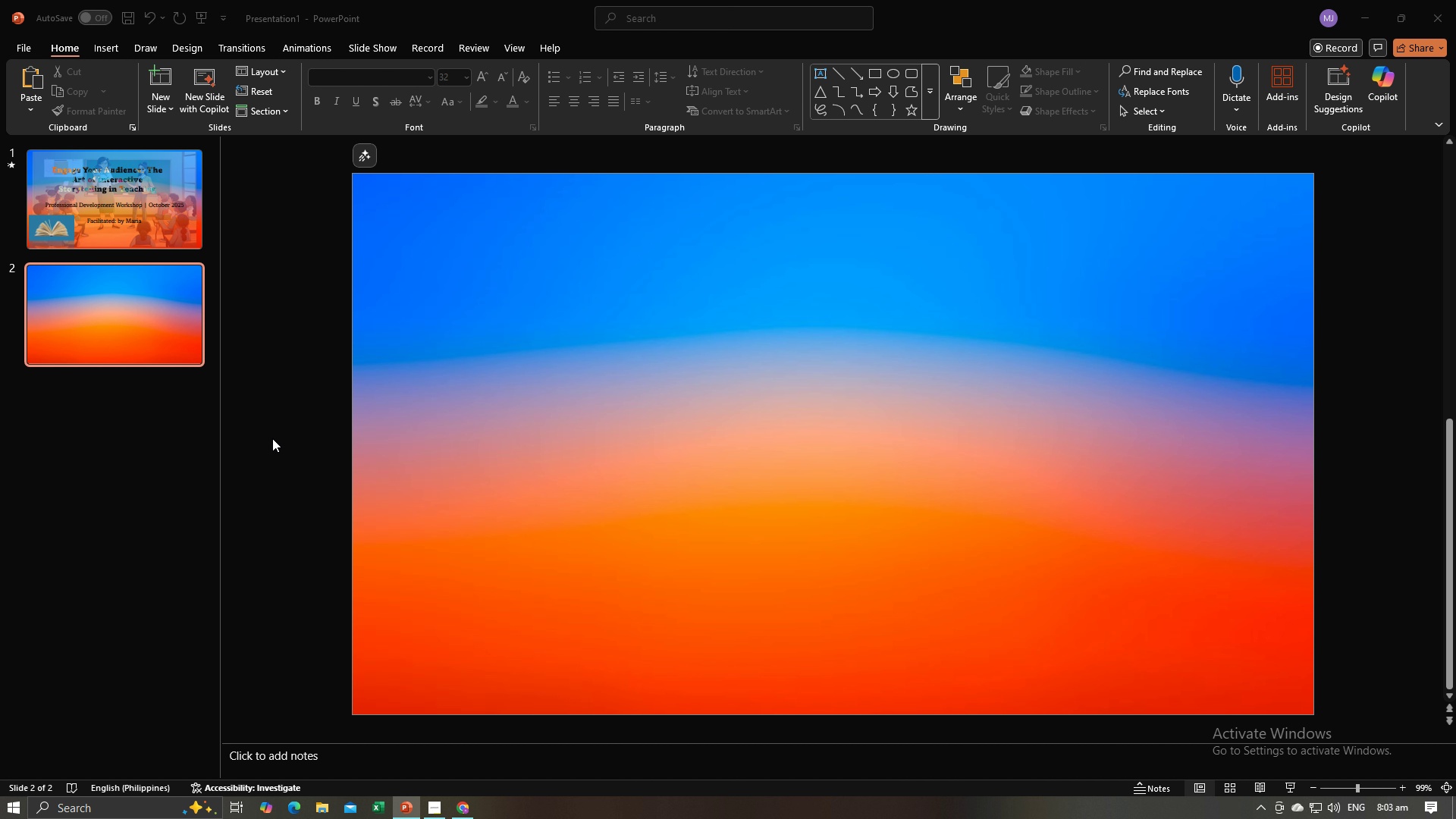 
key(Alt+Tab)
 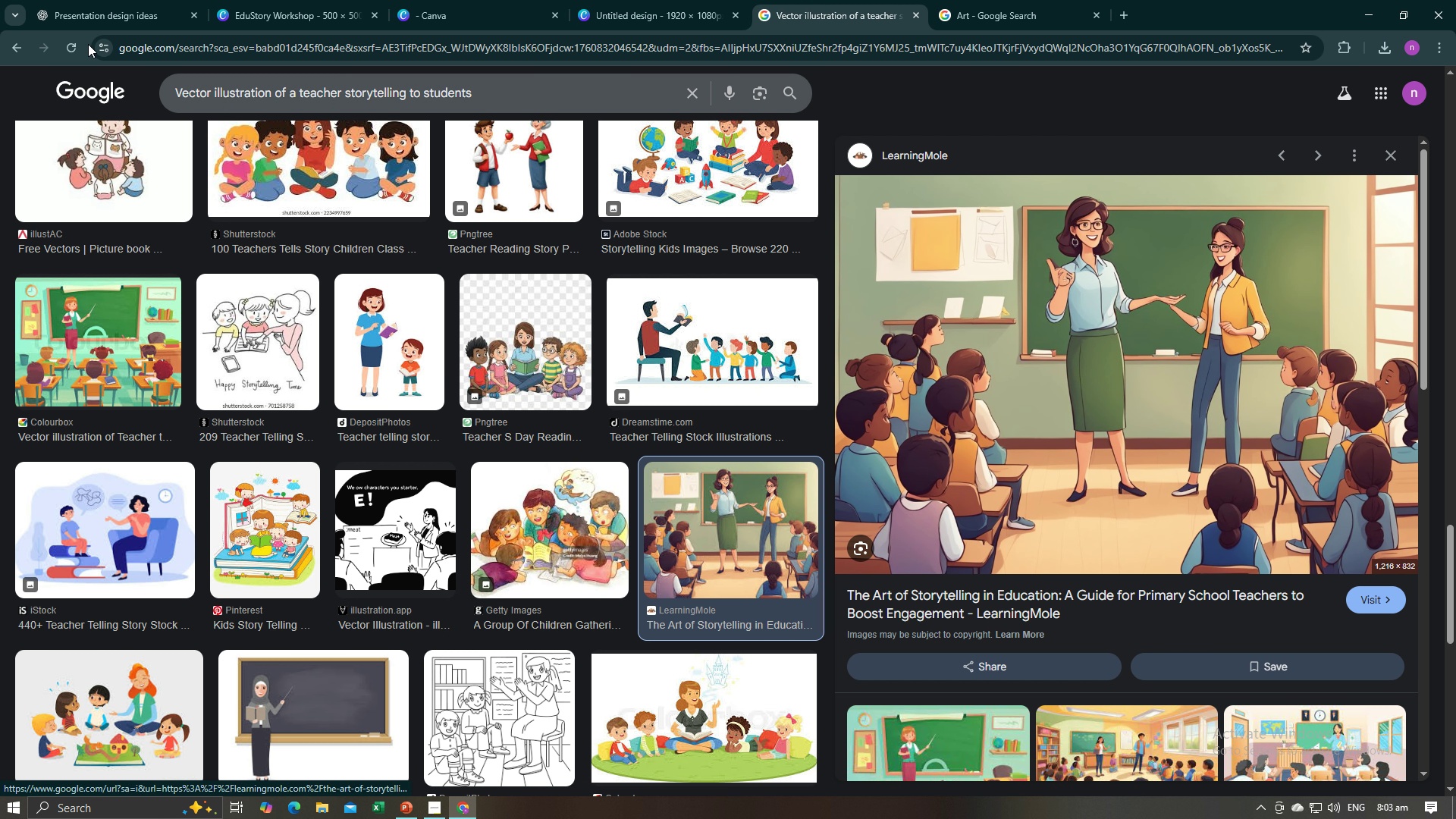 
left_click([86, 0])
 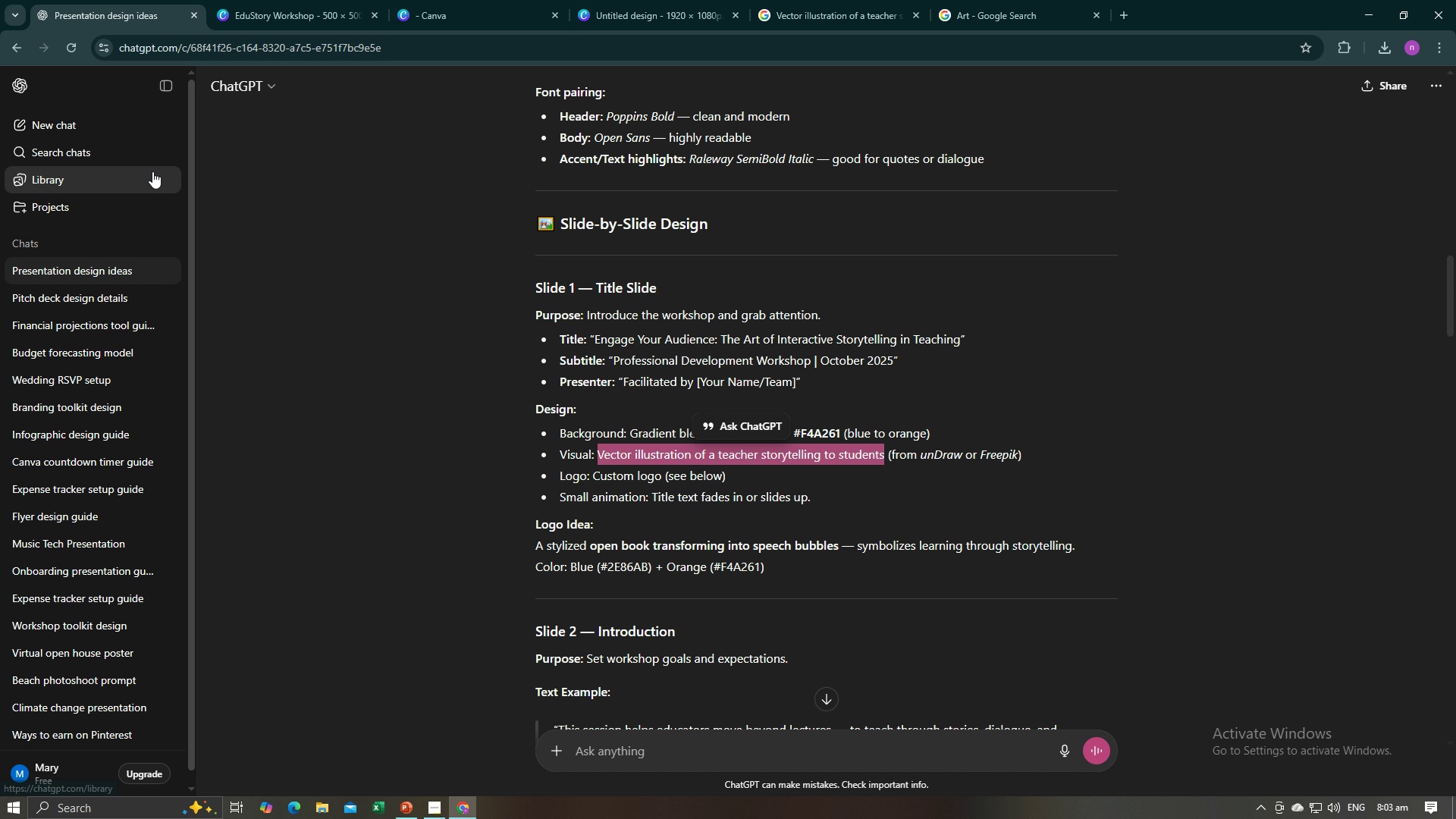 
key(Alt+AltLeft)
 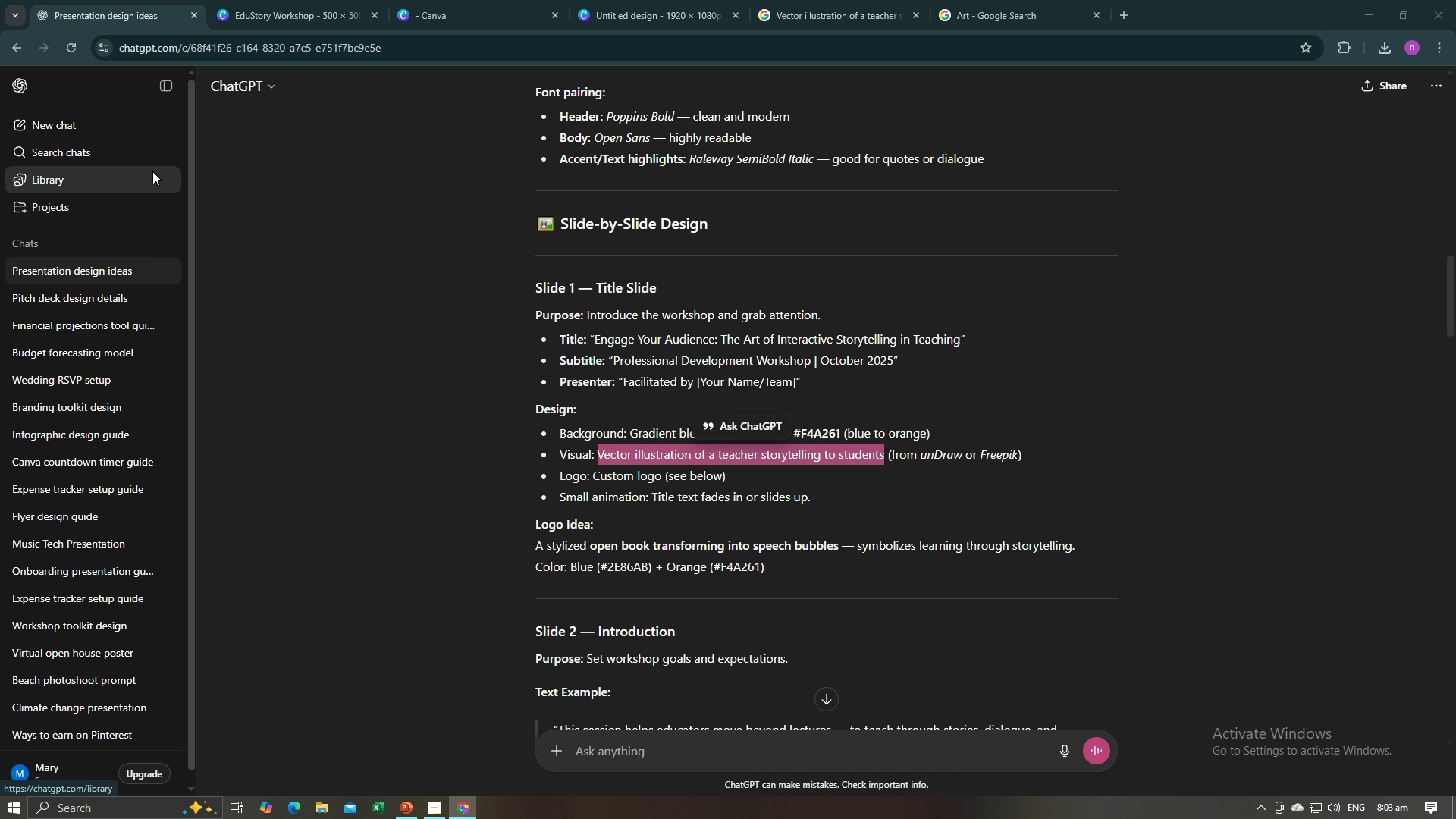 
key(Alt+Tab)
 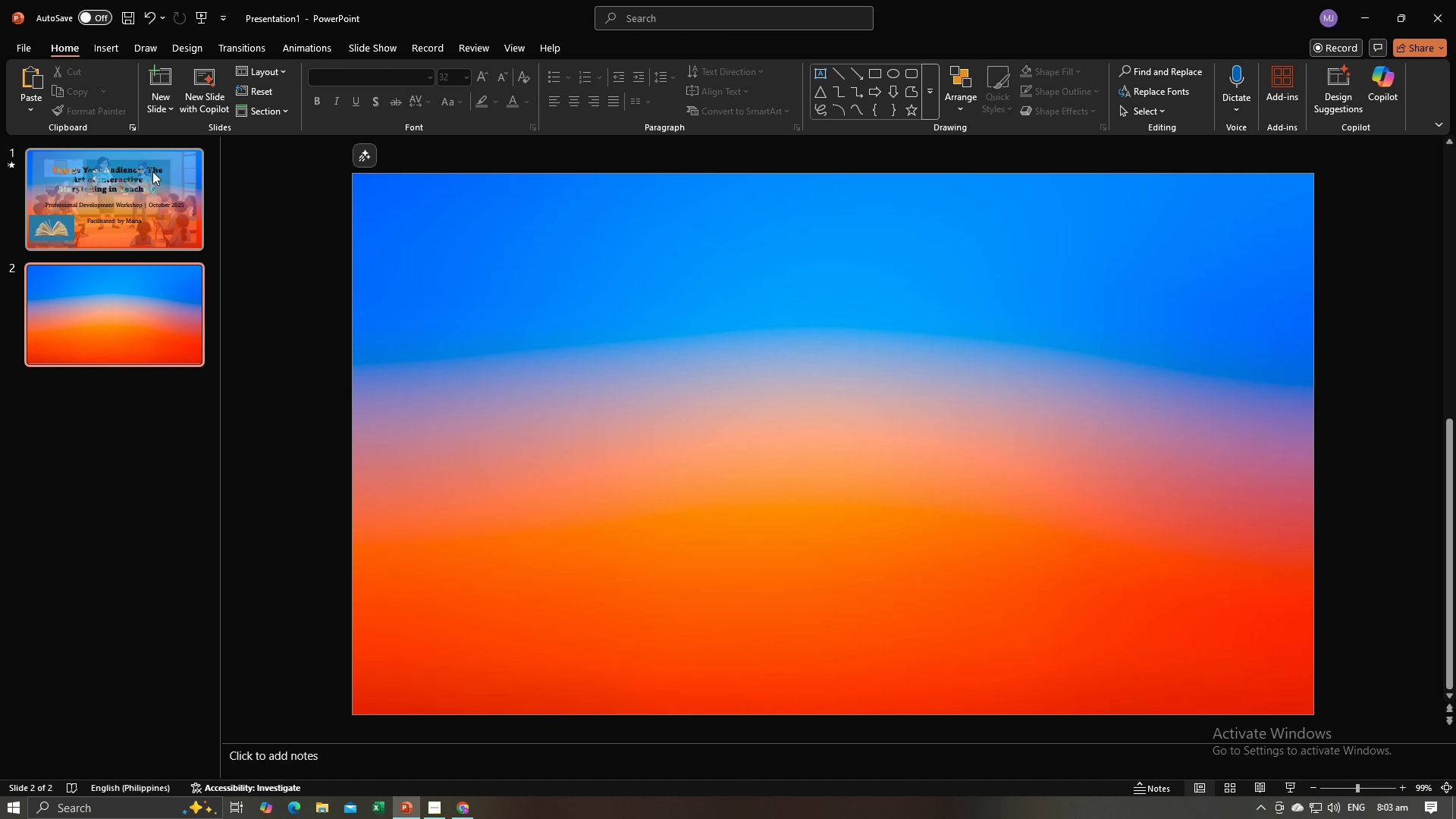 
key(Alt+Tab)
 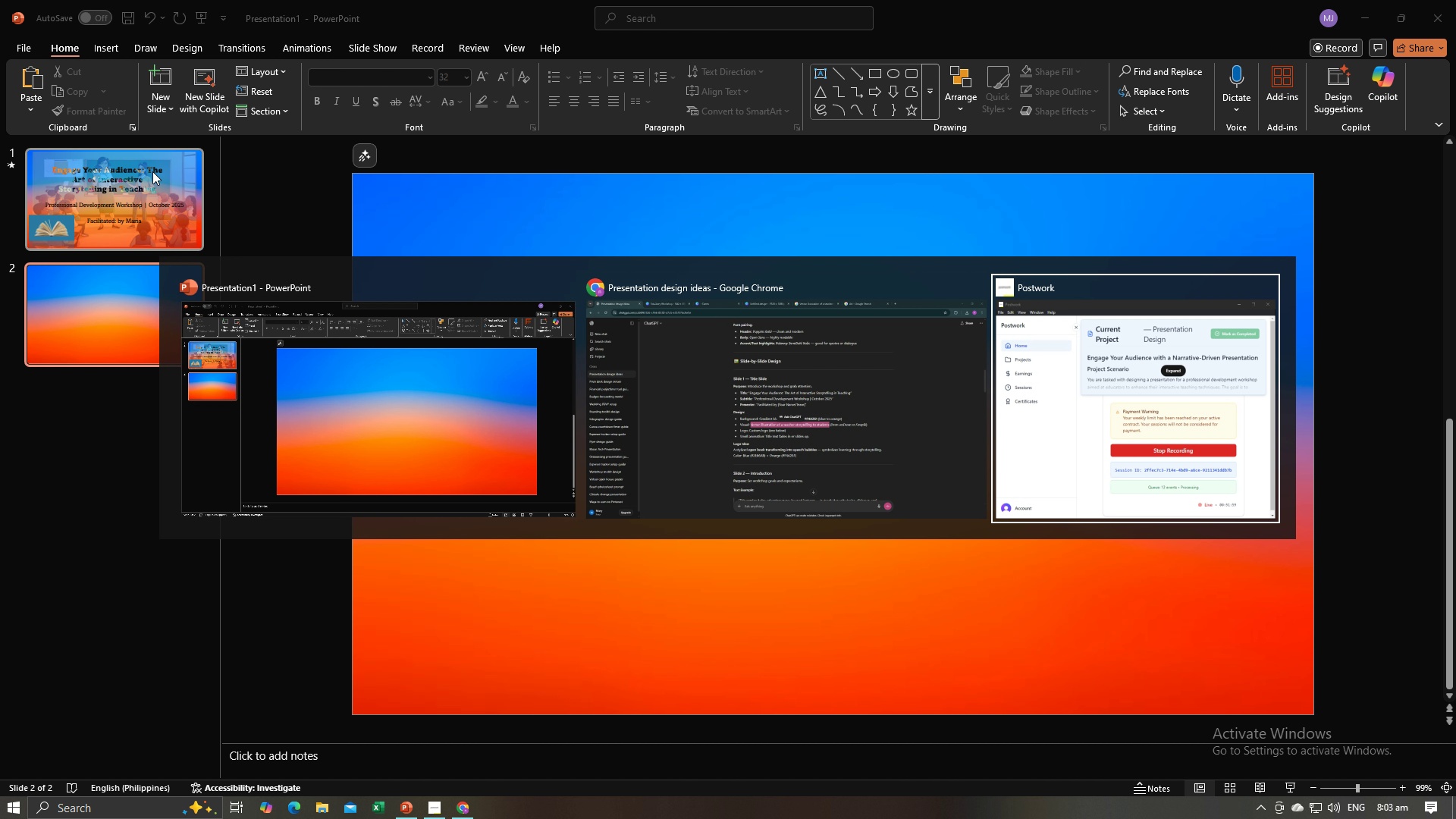 
key(Alt+Tab)